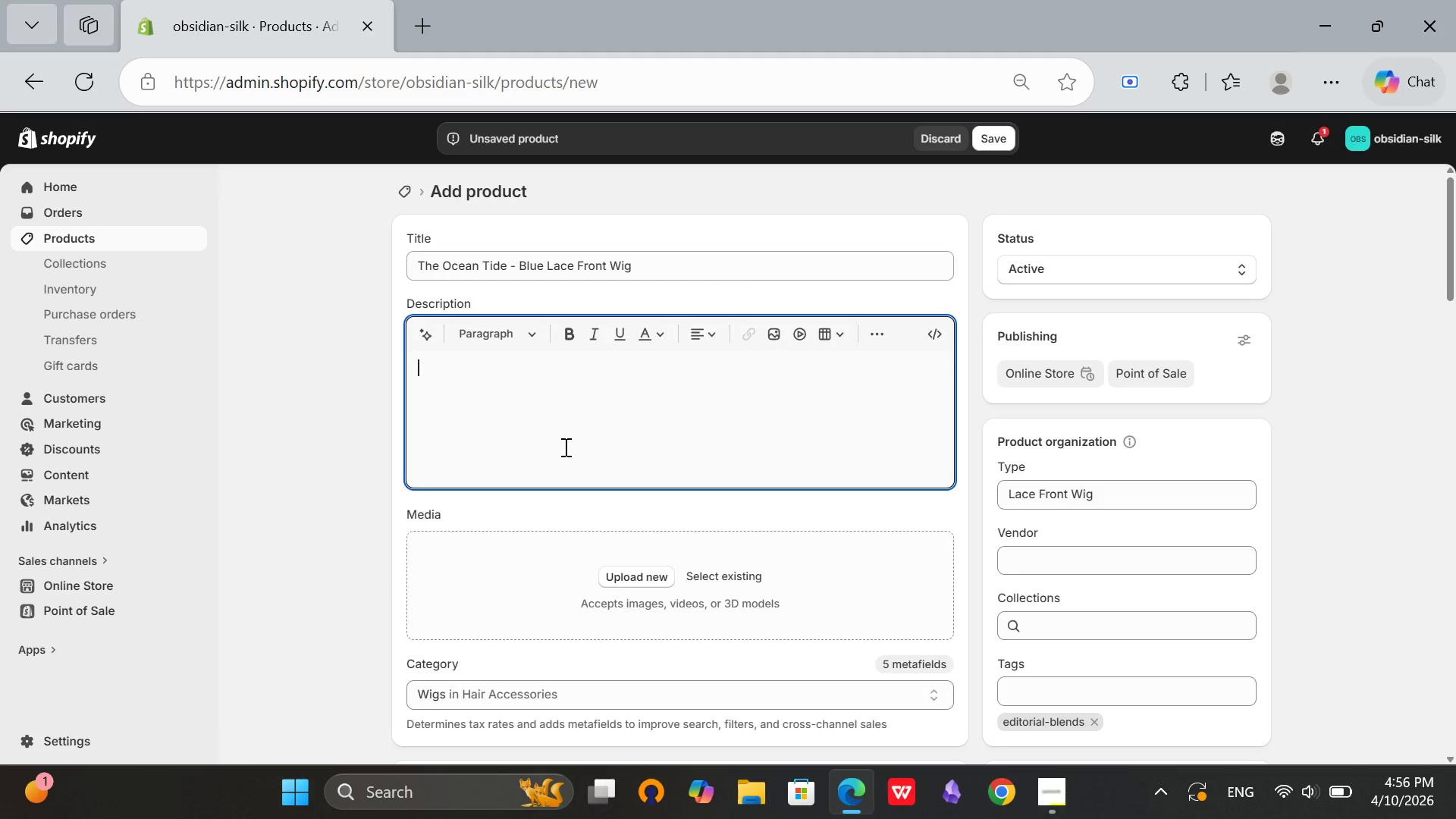 
left_click([566, 448])
 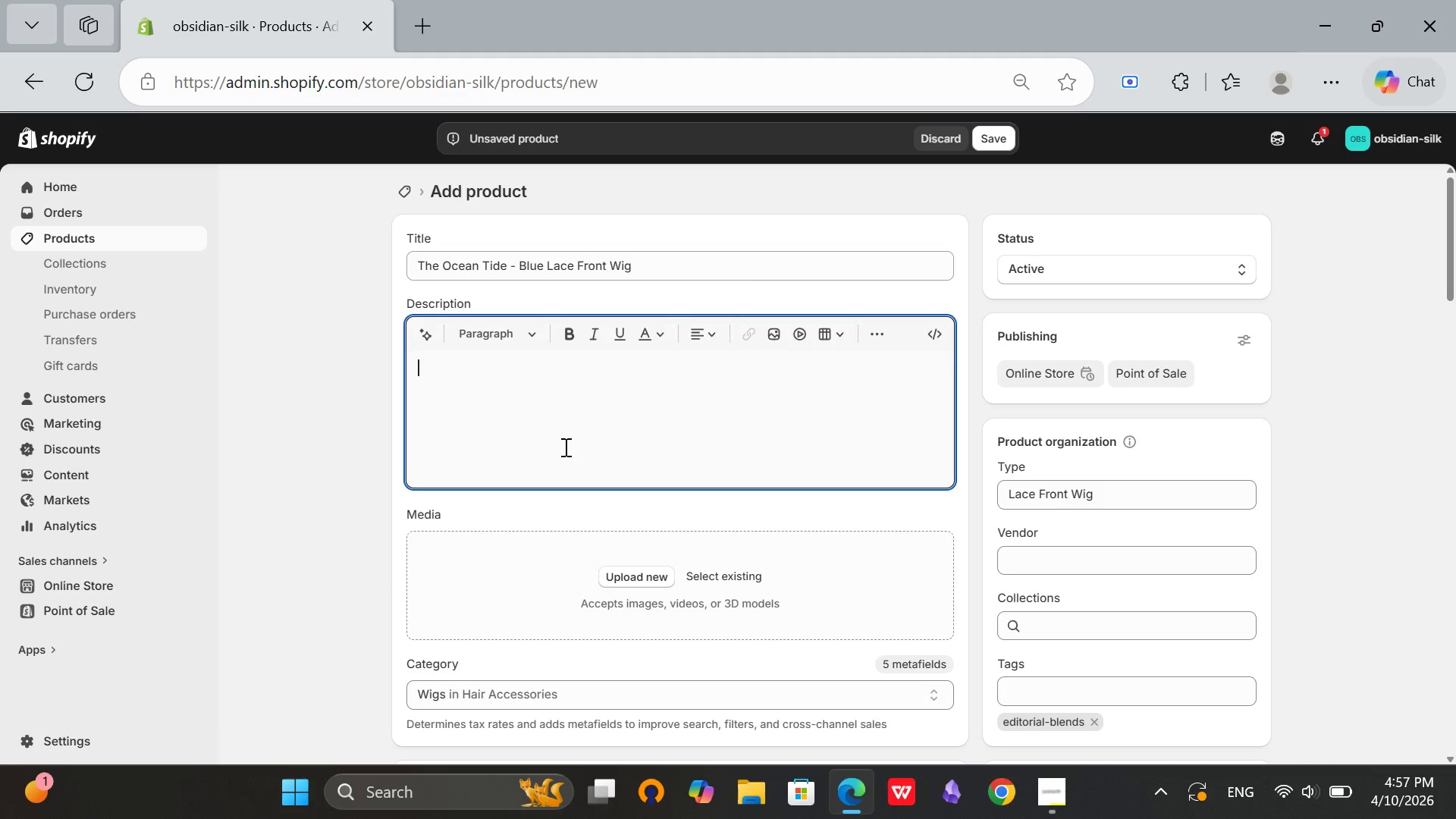 
wait(5.59)
 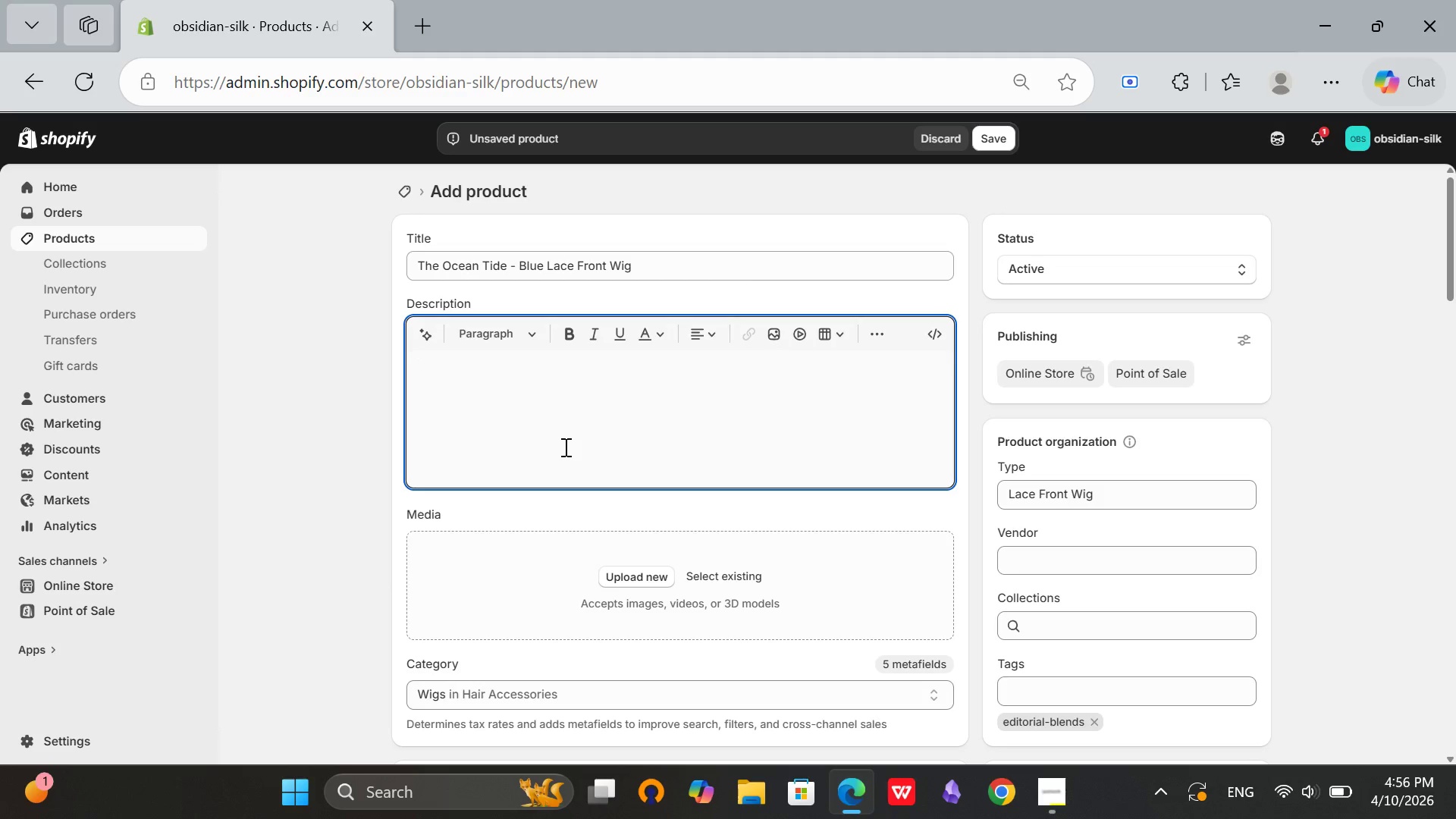 
type(Deep ocean blue. Cool and dramatic. The Ocean Tide makes waves in fashion editorials)
 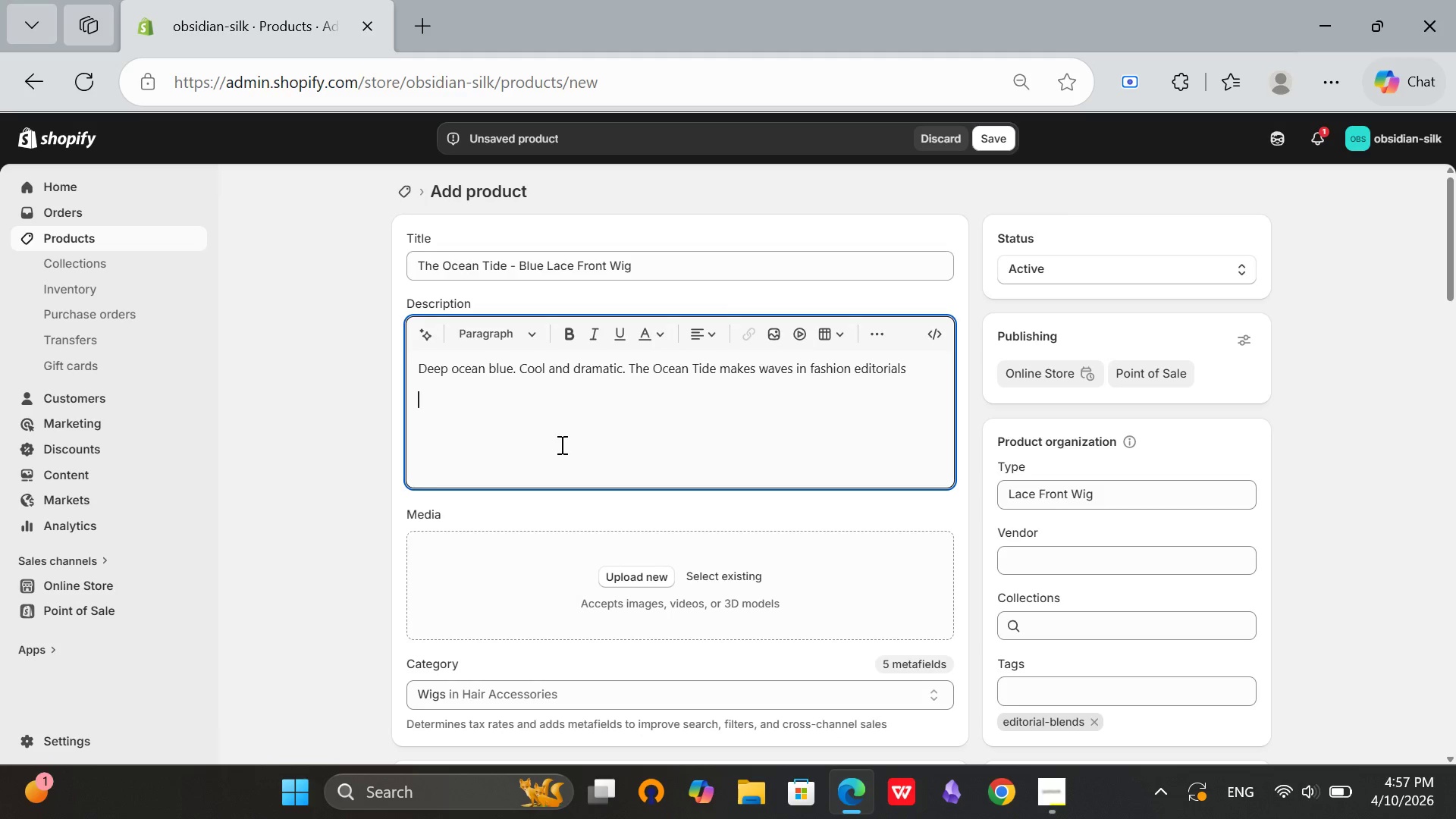 
key(Enter)
 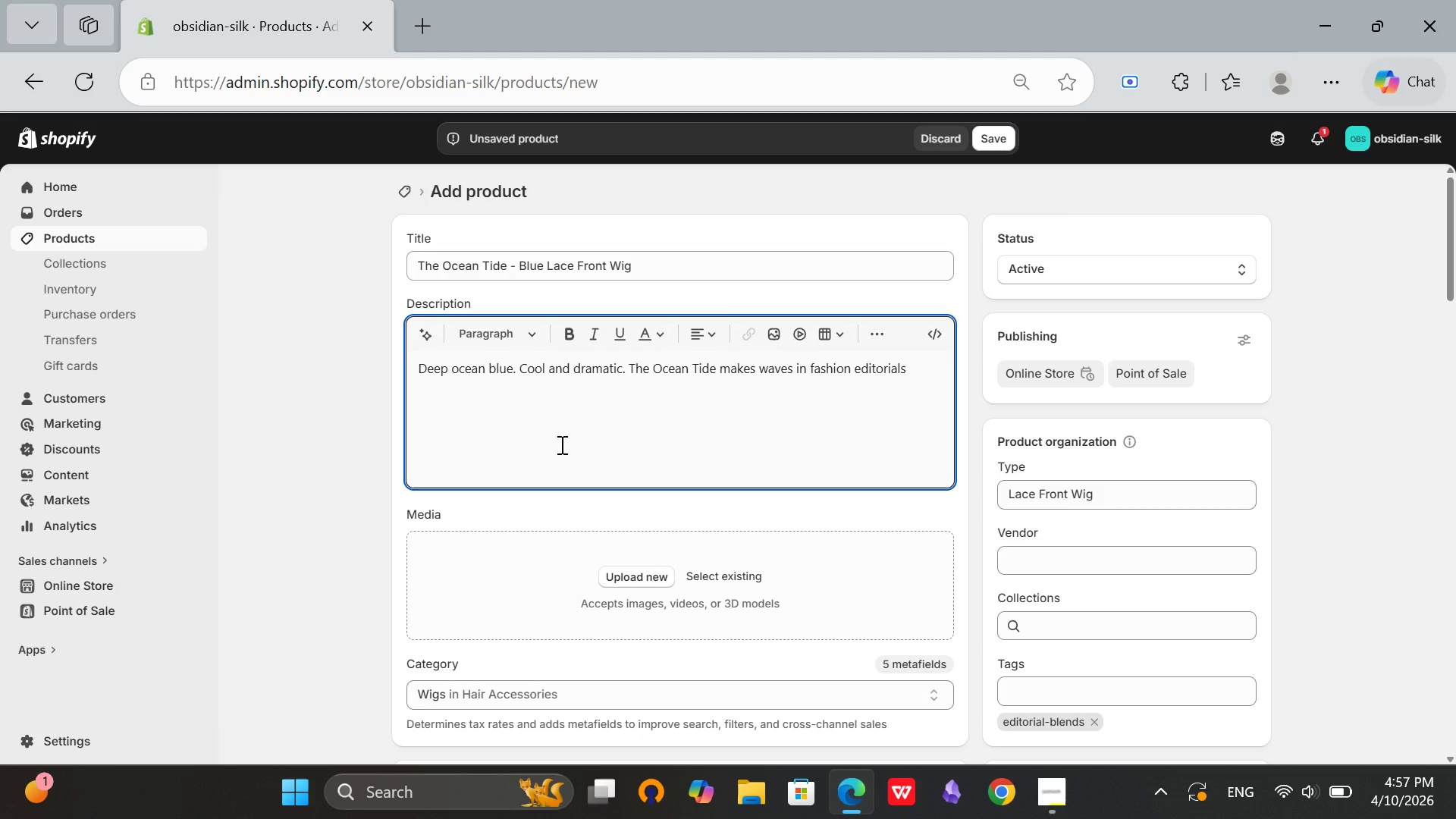 
type(Technical Specs:)
 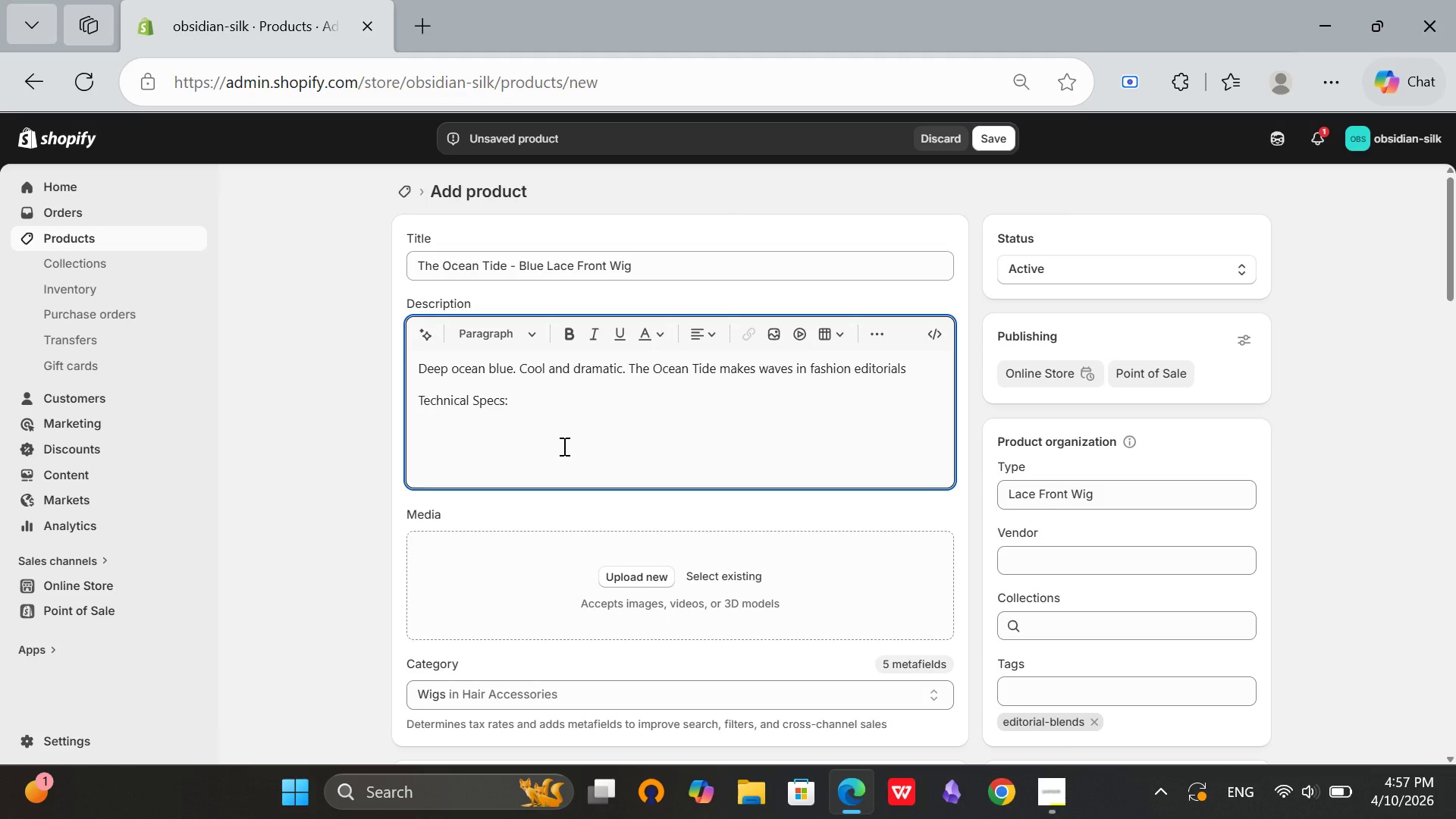 
key(Enter)
 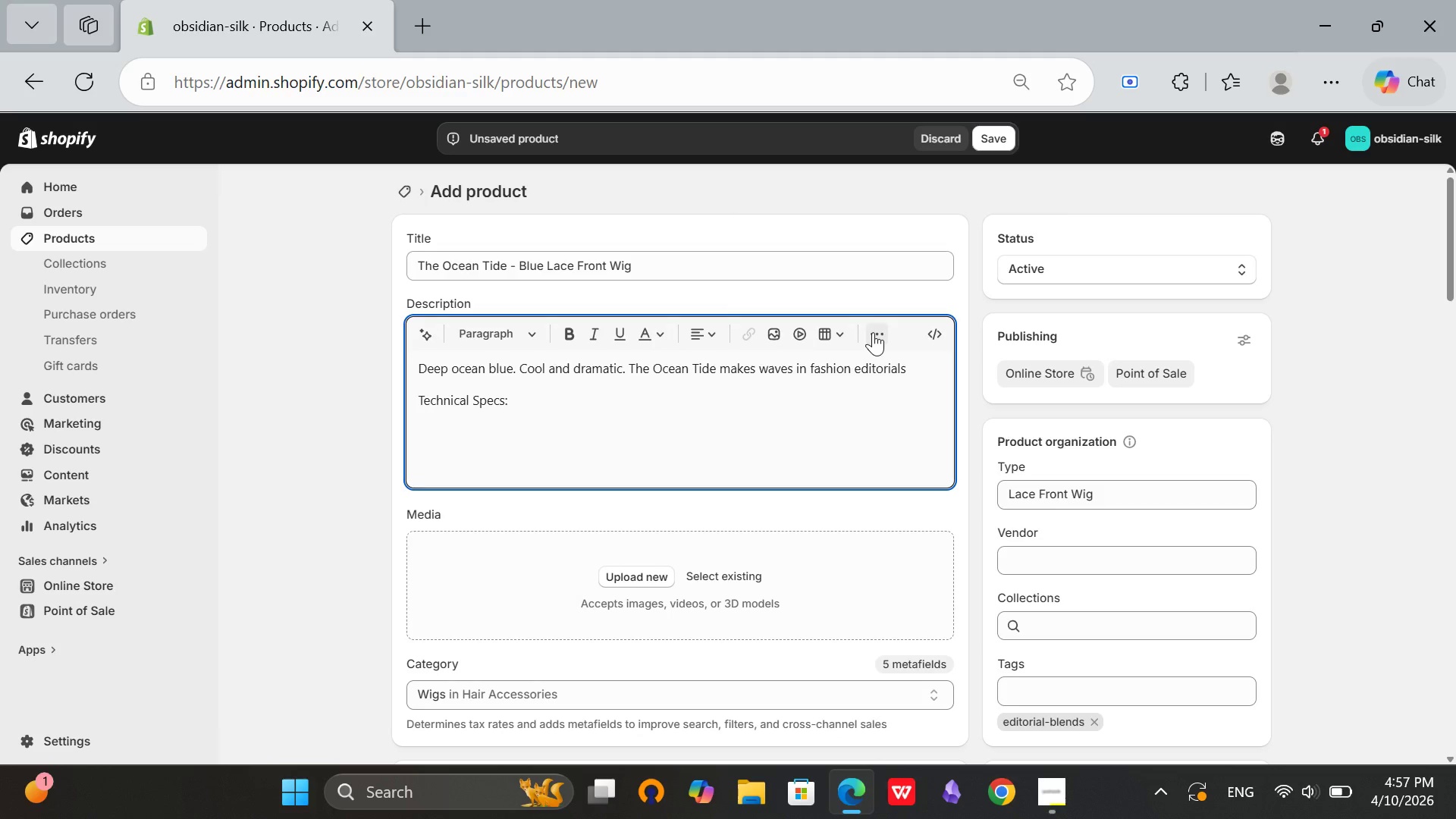 
left_click([873, 332])
 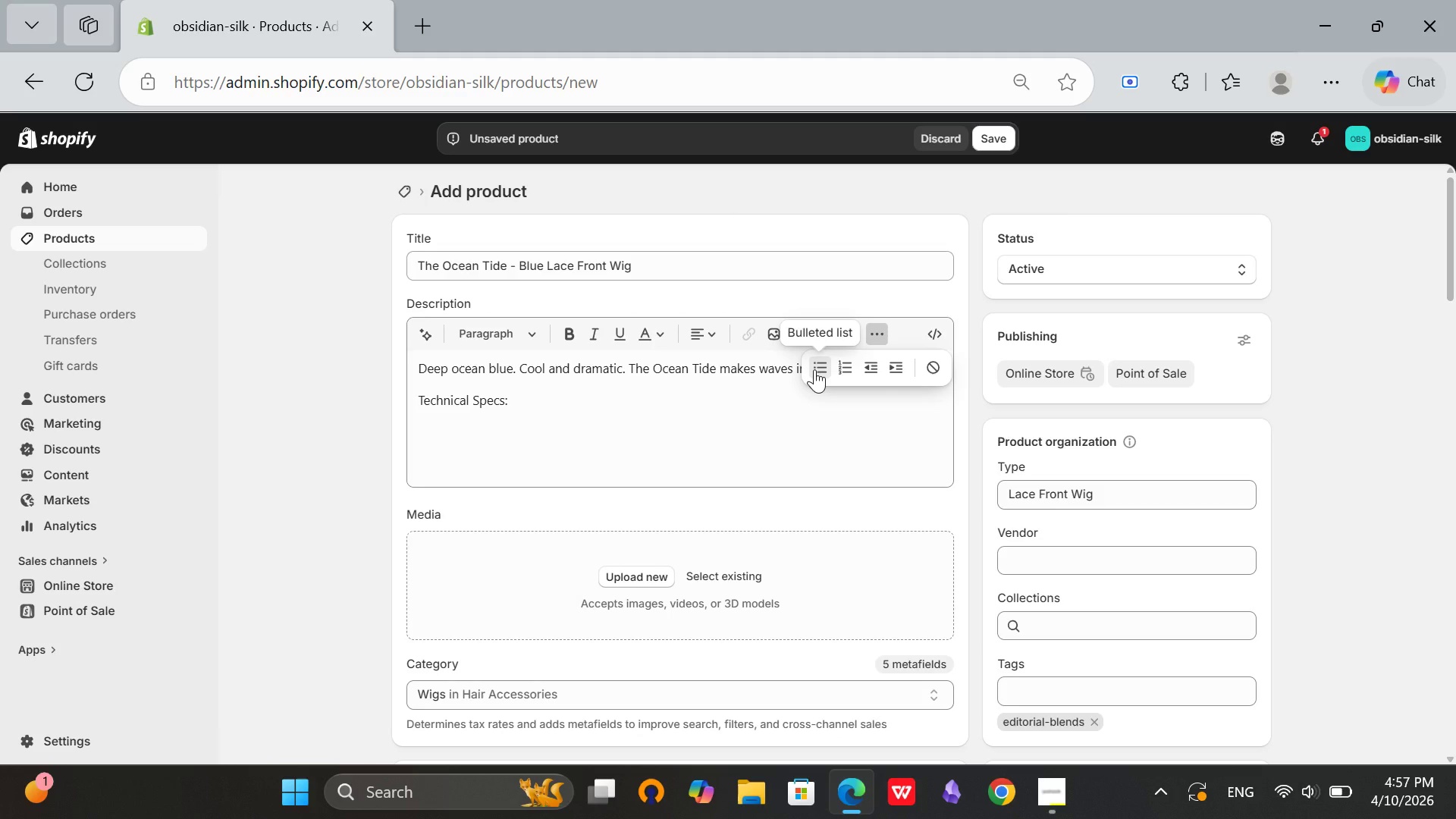 
left_click([814, 369])
 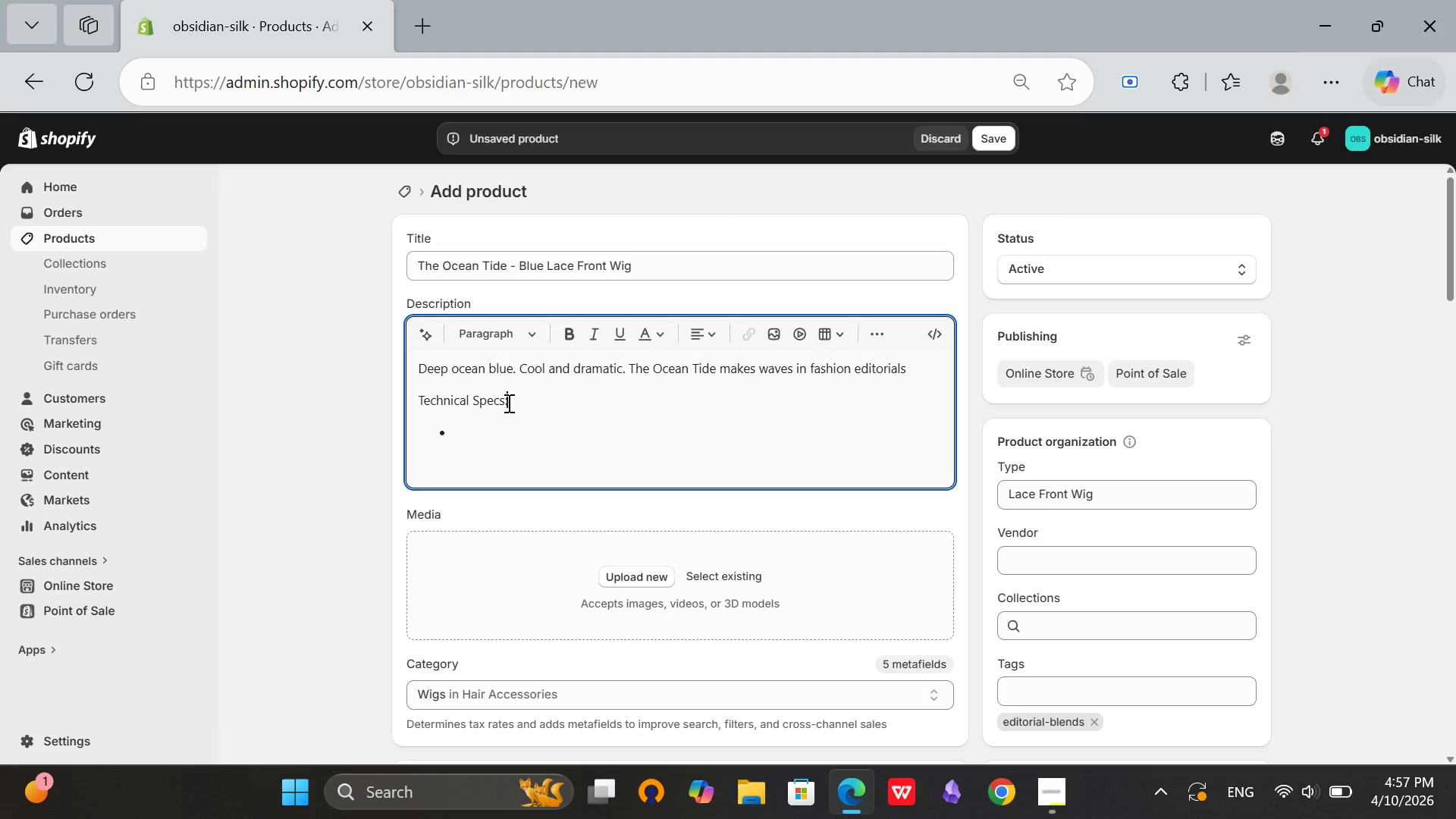 
left_click_drag(start_coordinate=[507, 403], to_coordinate=[485, 400])
 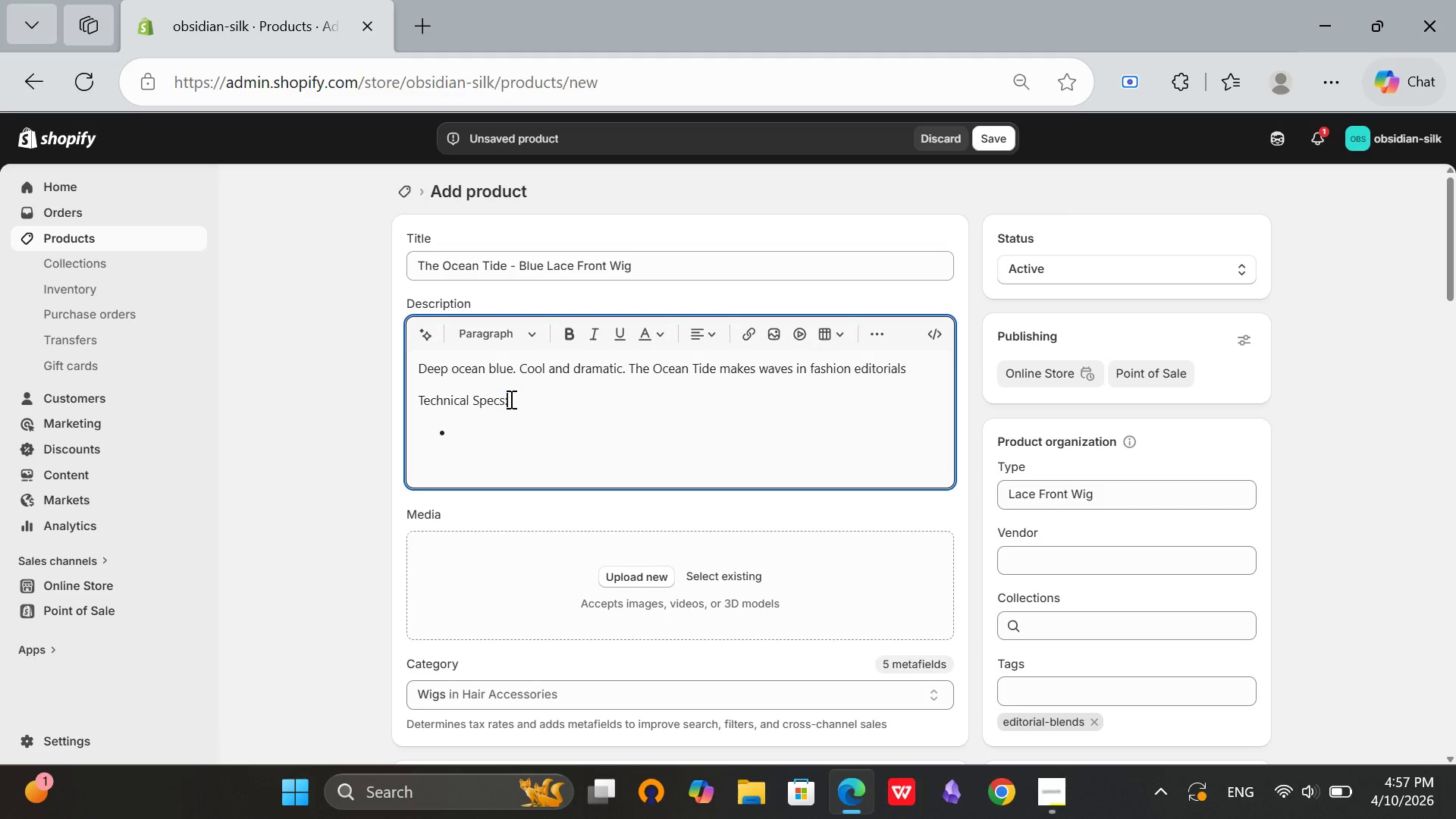 
left_click([510, 399])
 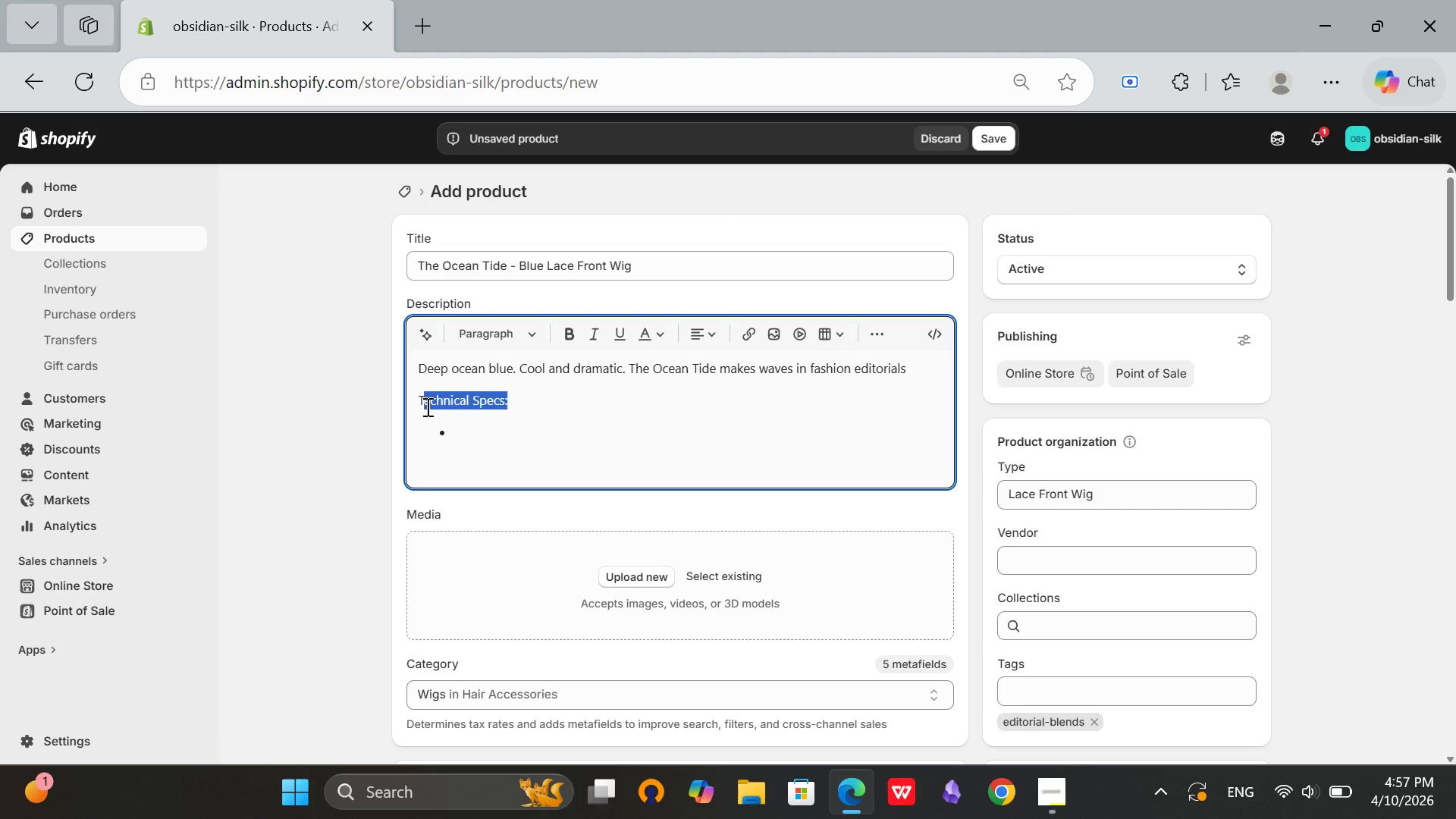 
left_click_drag(start_coordinate=[510, 399], to_coordinate=[419, 401])
 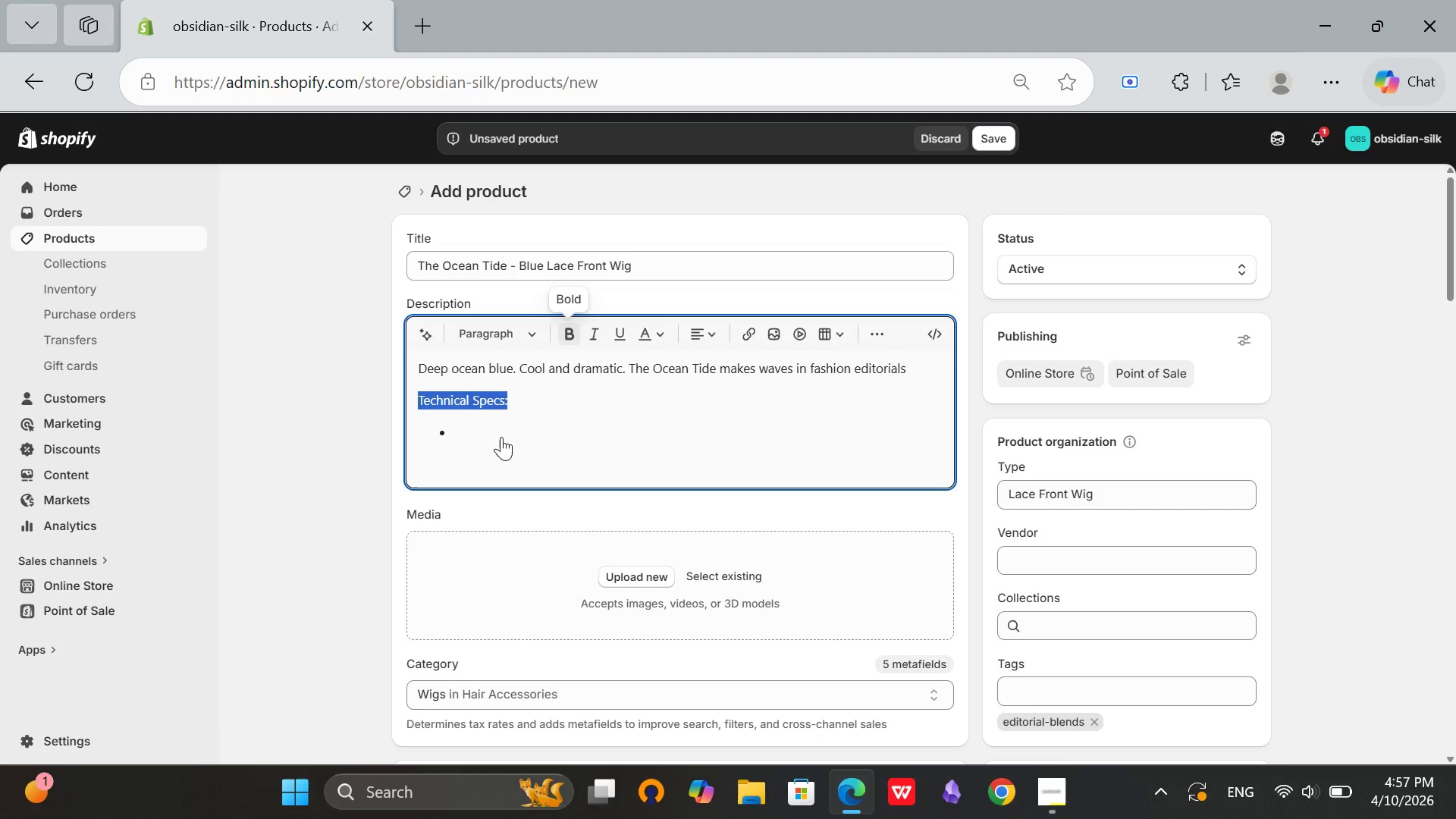 
left_click([566, 331])
 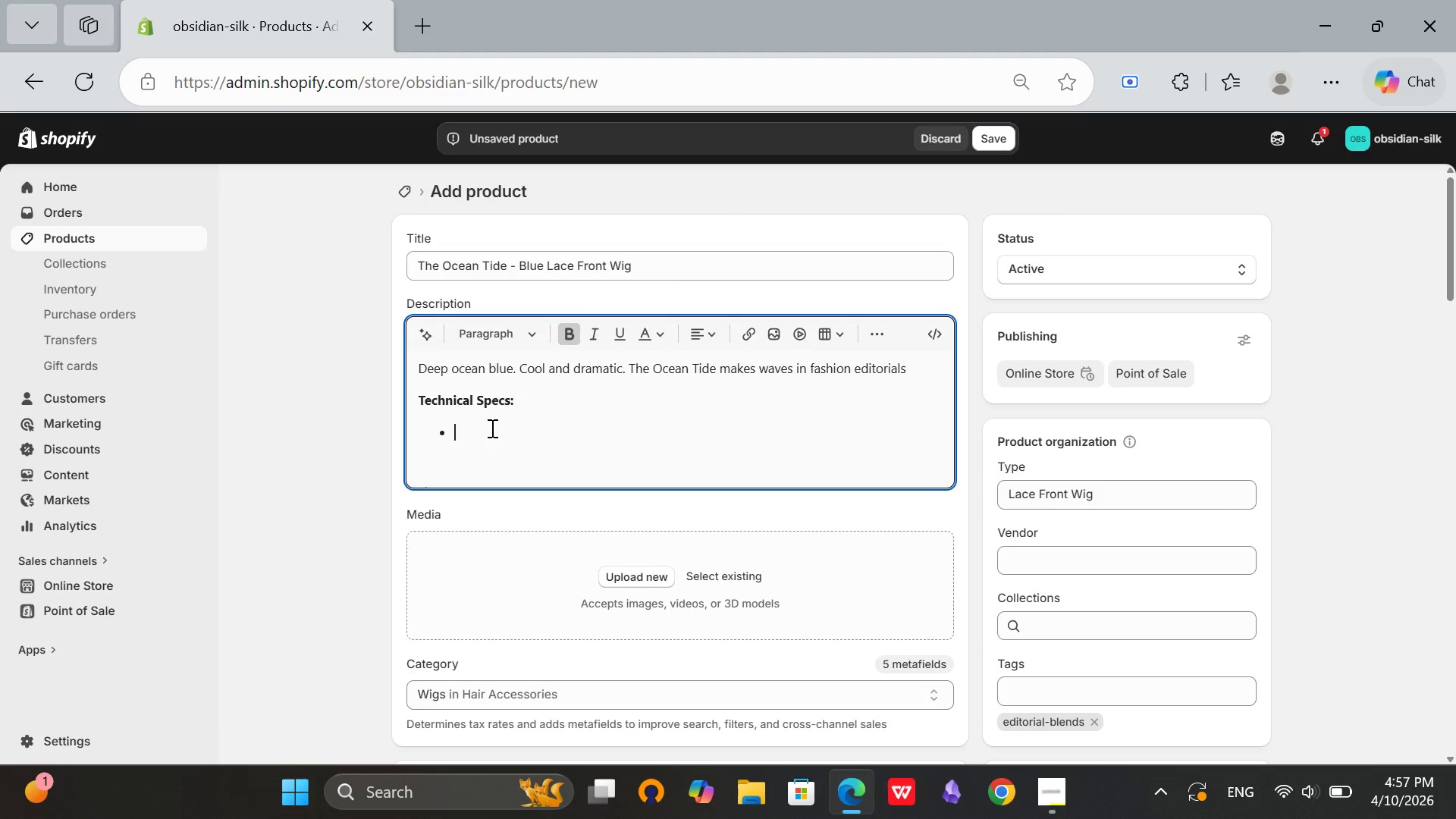 
left_click([491, 428])
 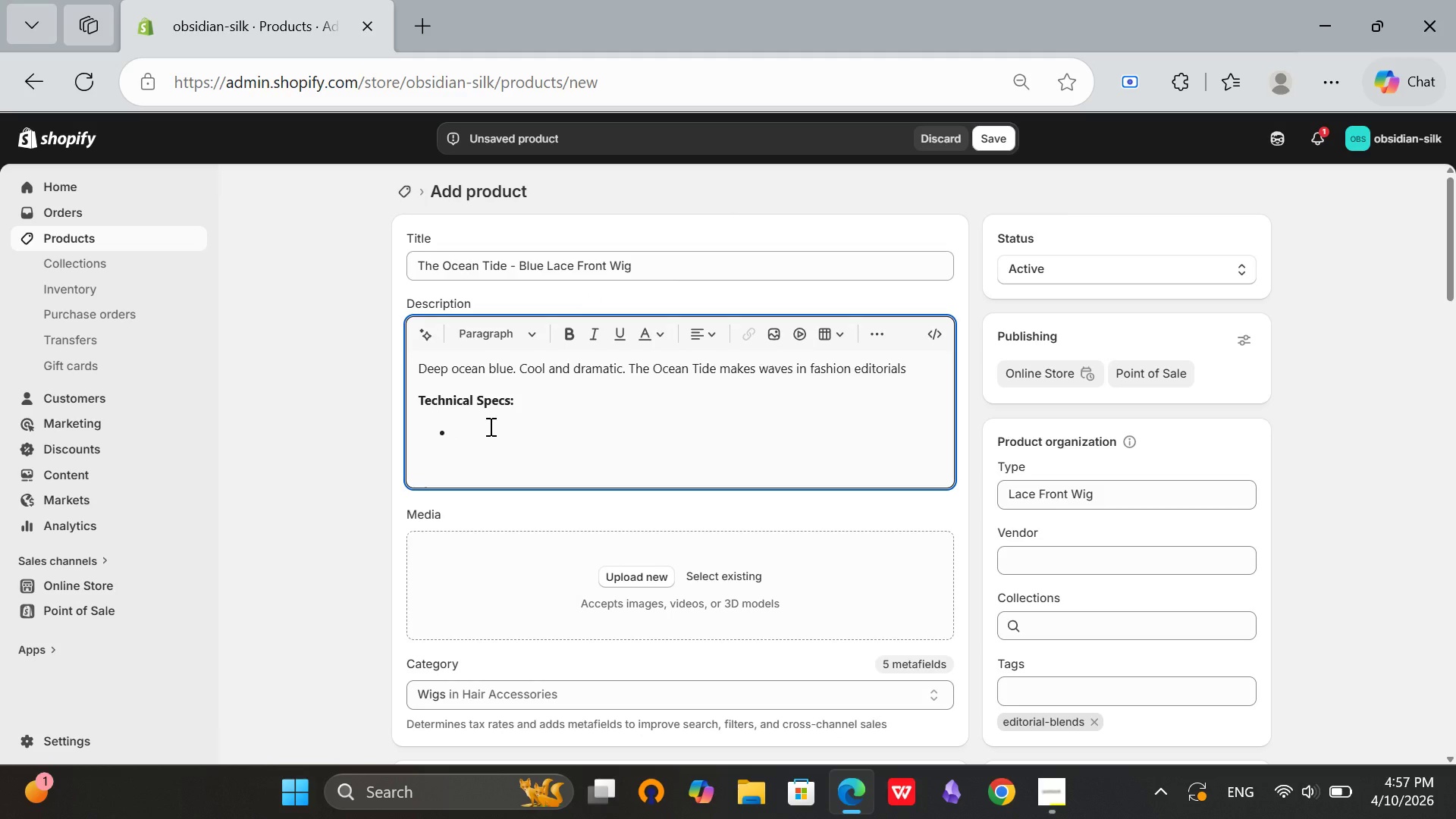 
type(Hair)
 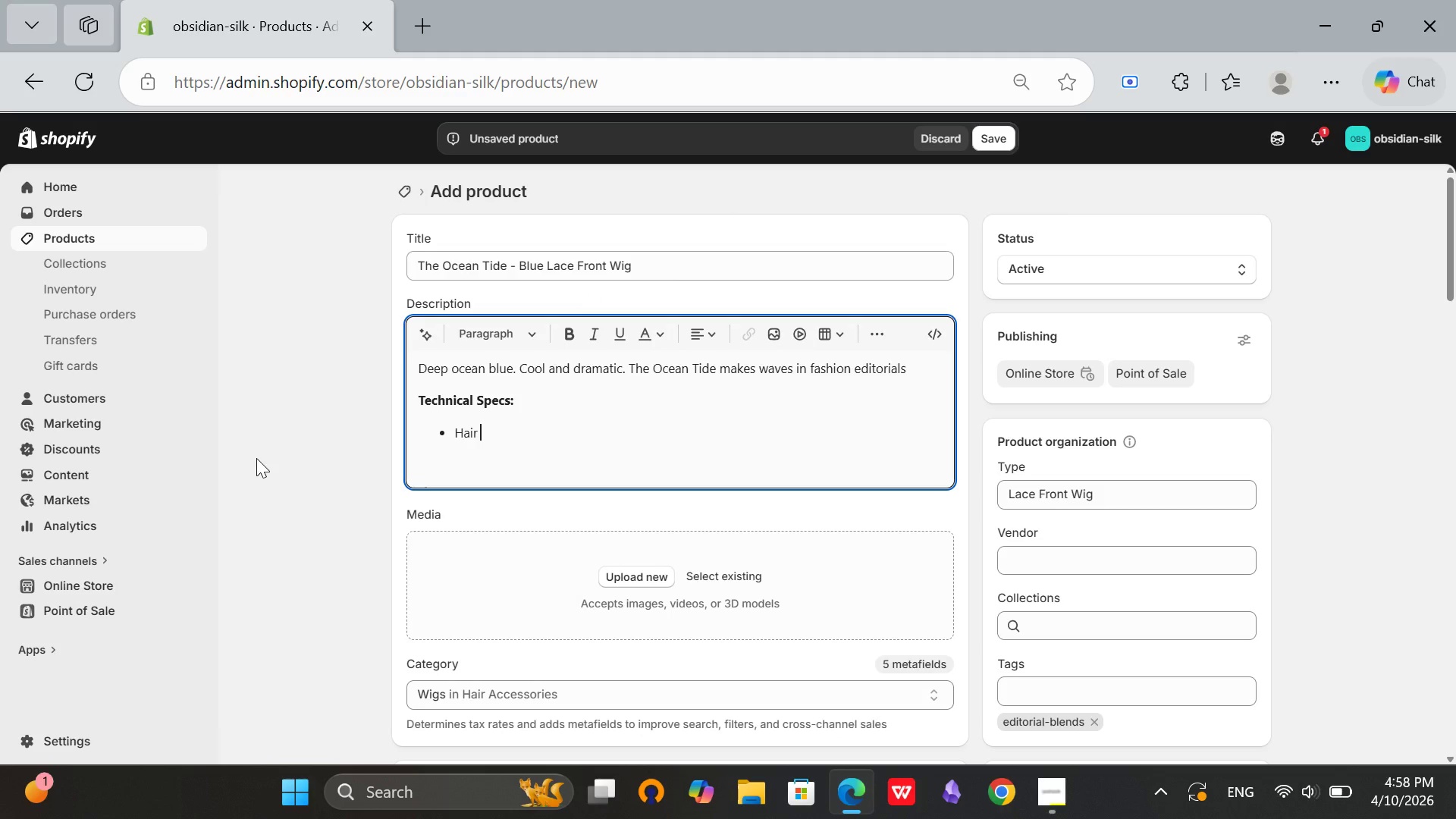 
type( Origin: i)
key(Backspace)
type(Indian virgin hair (color-treated))
 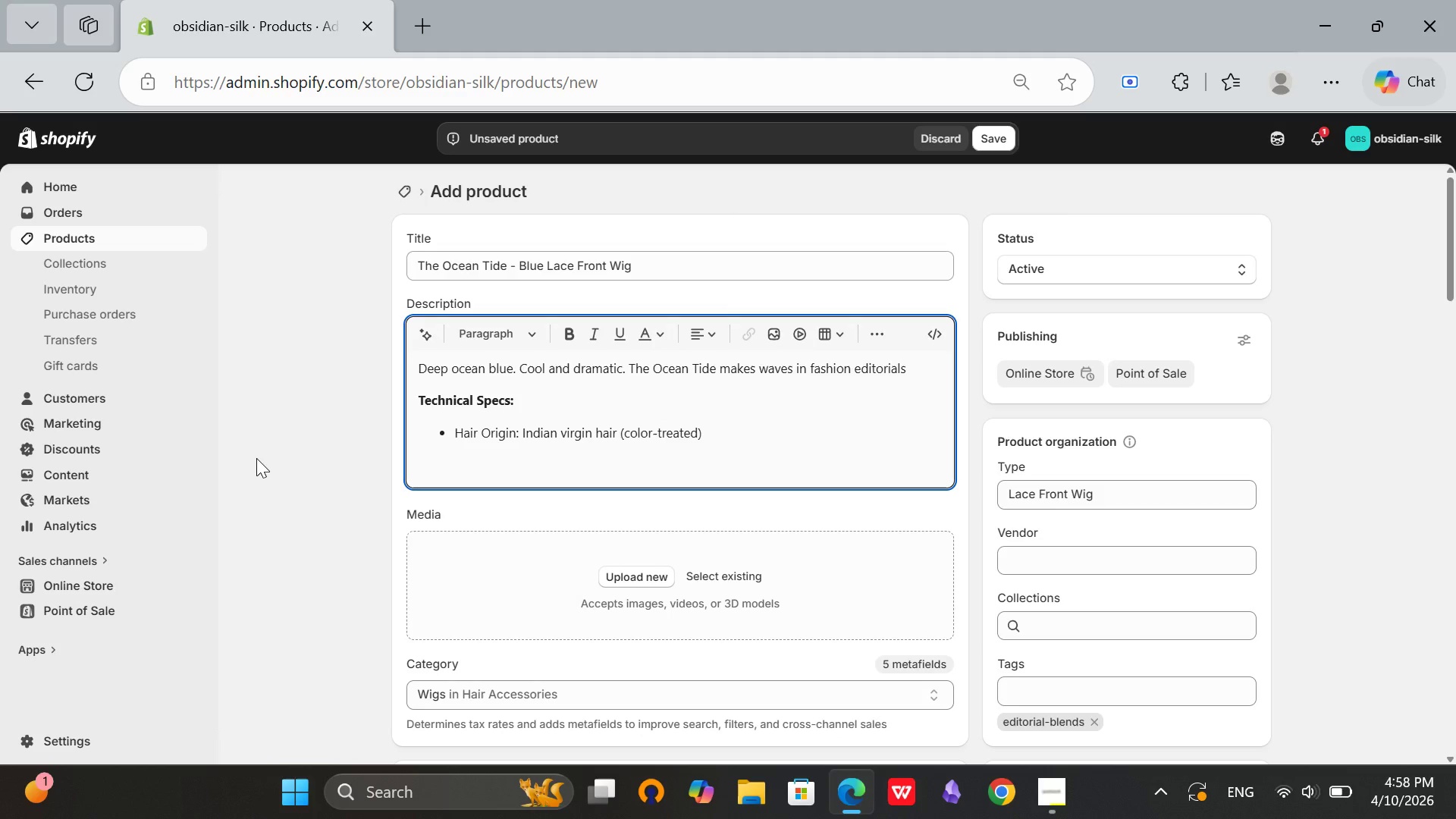 
key(Enter)
 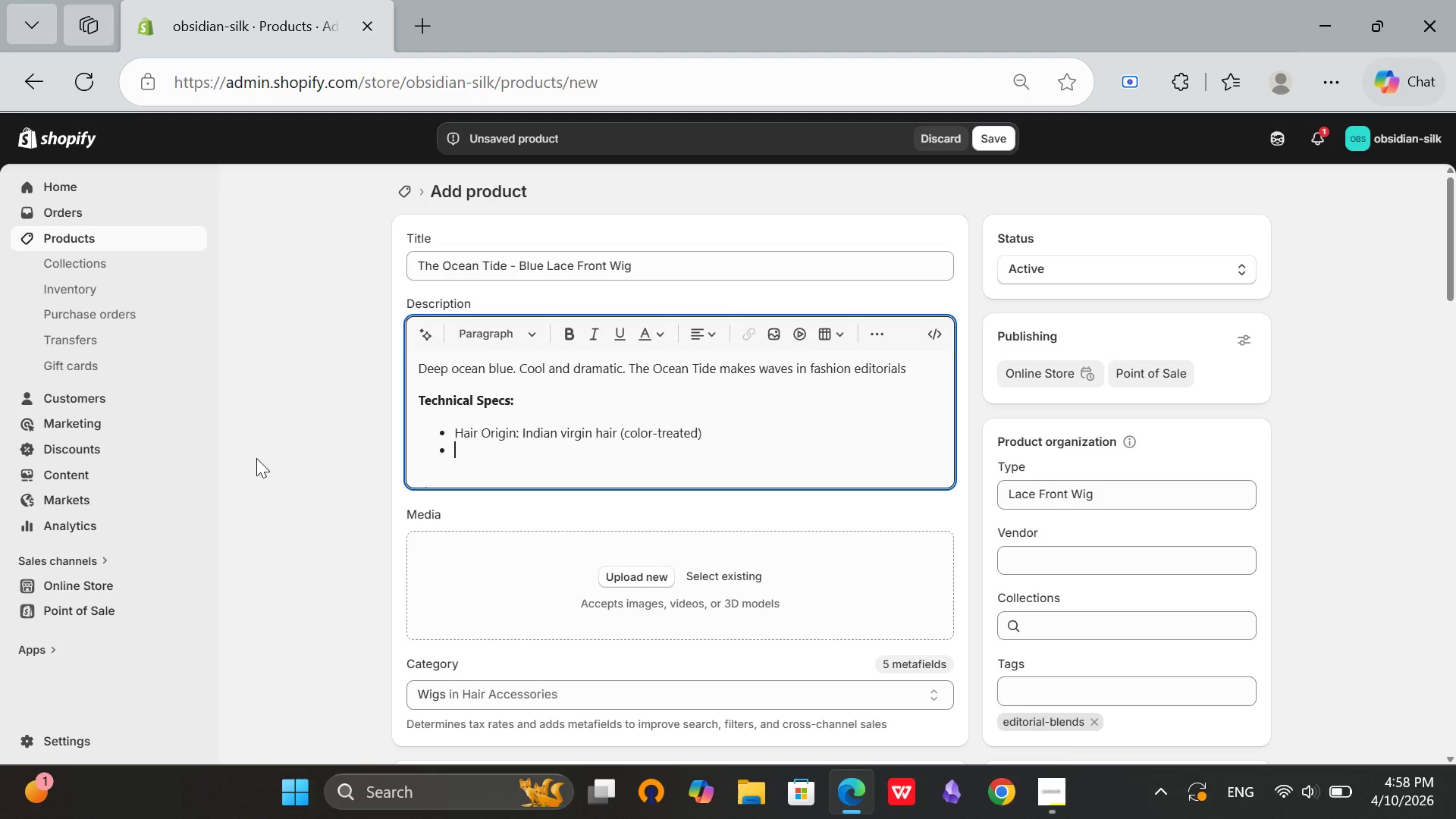 
type(Heat Resistance: Up to 380 degrees Fahrenheit )
 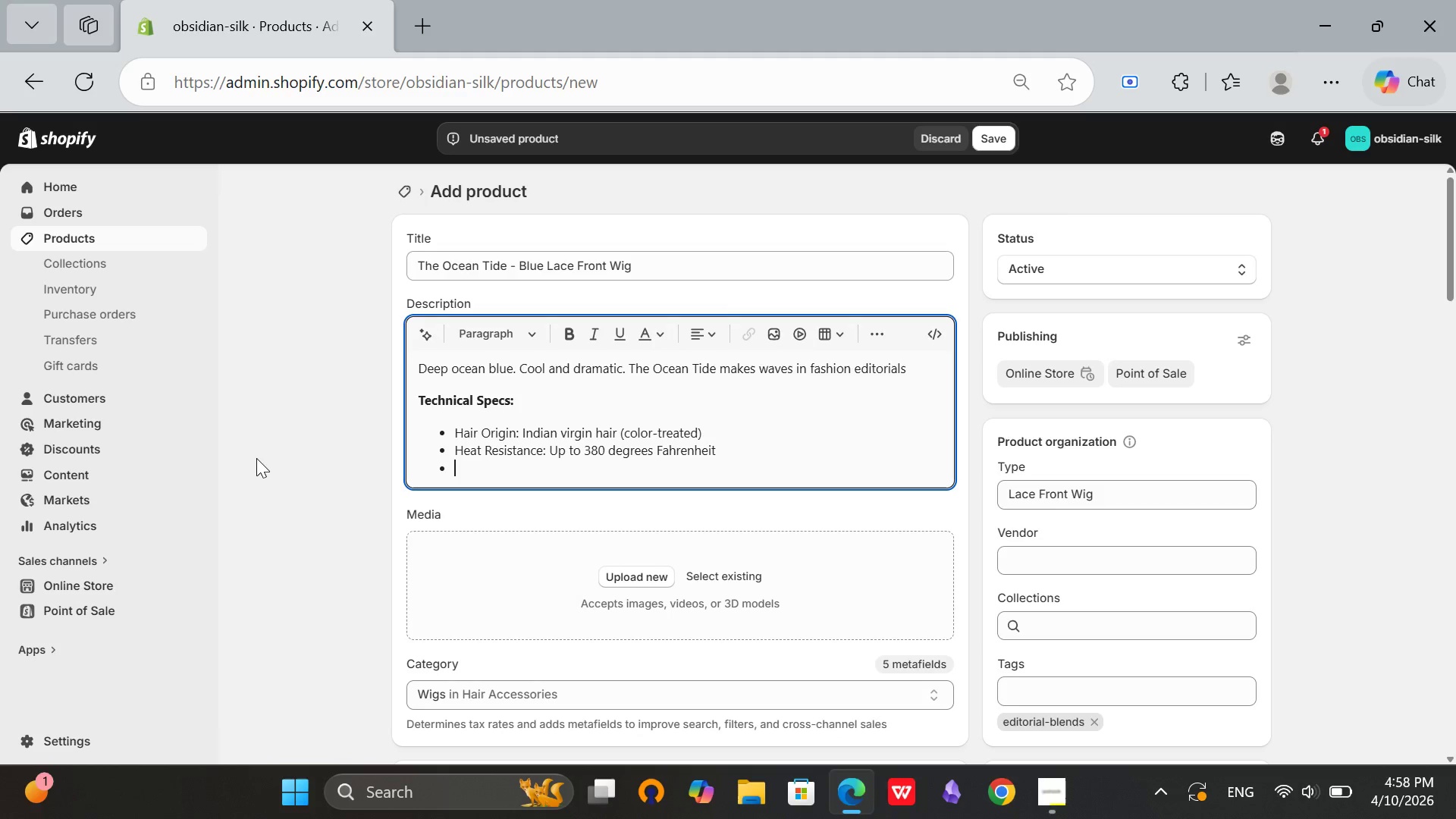 
 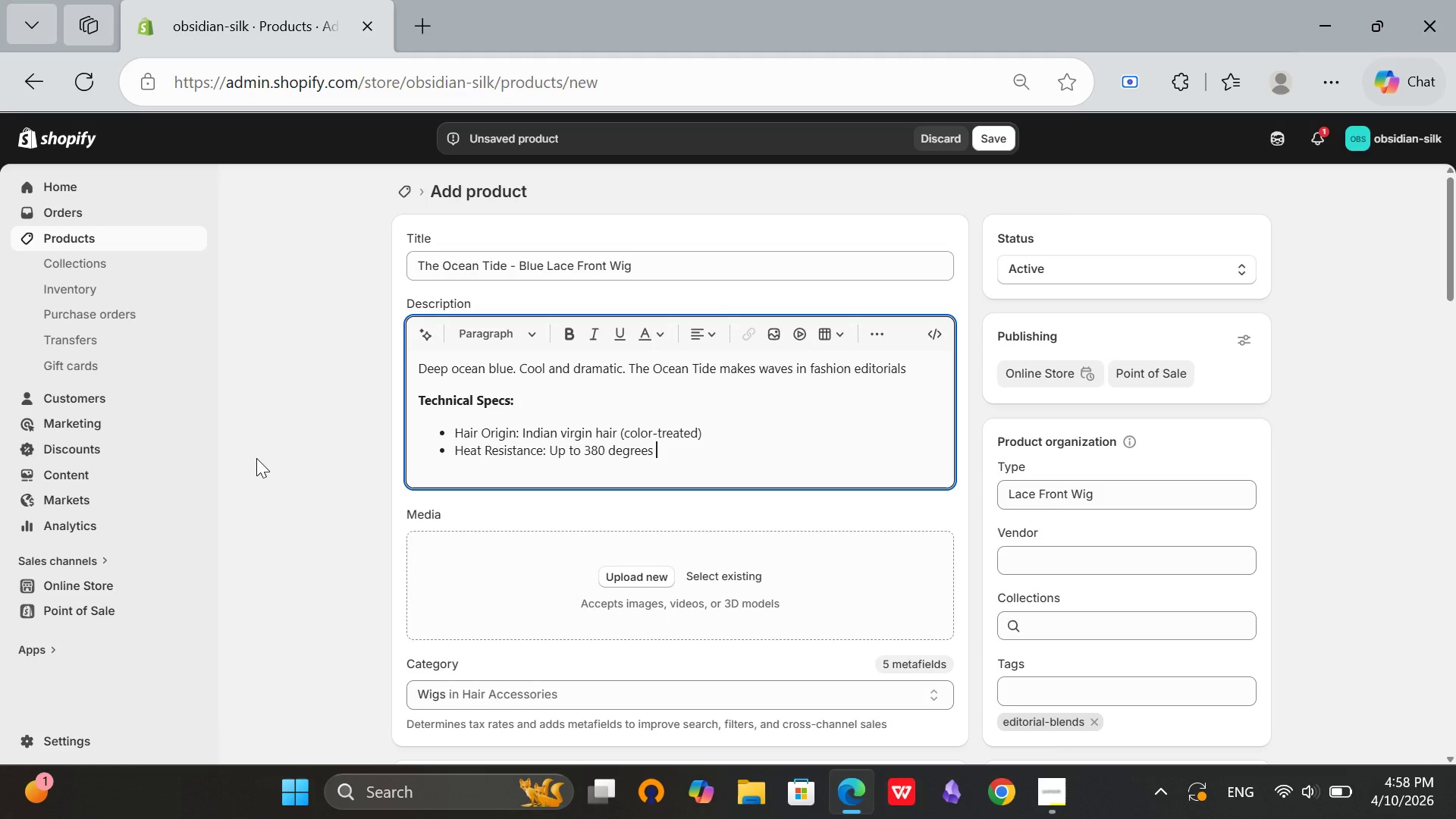 
key(Enter)
 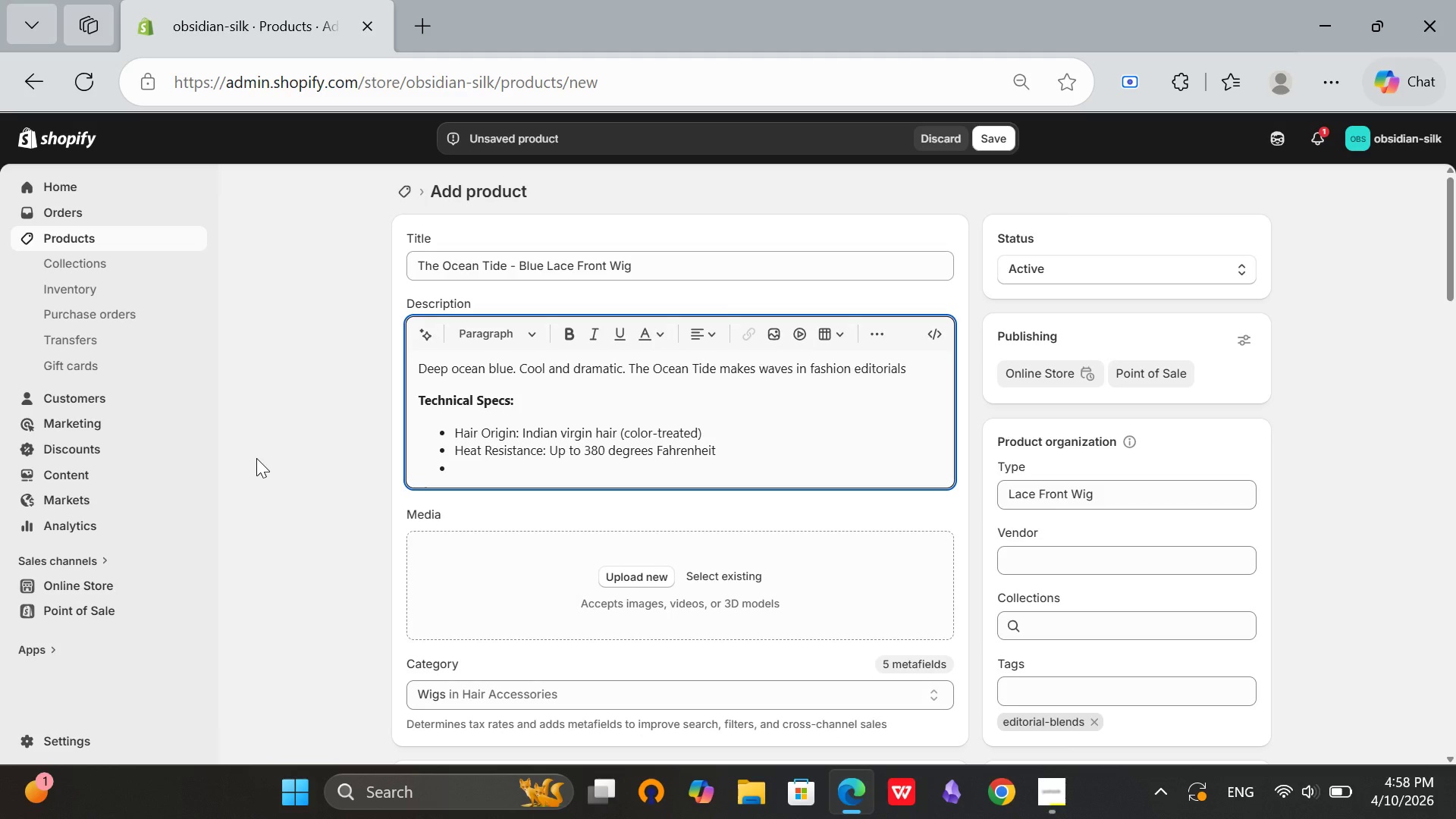 
type(Knot Bleaching: Yes)
 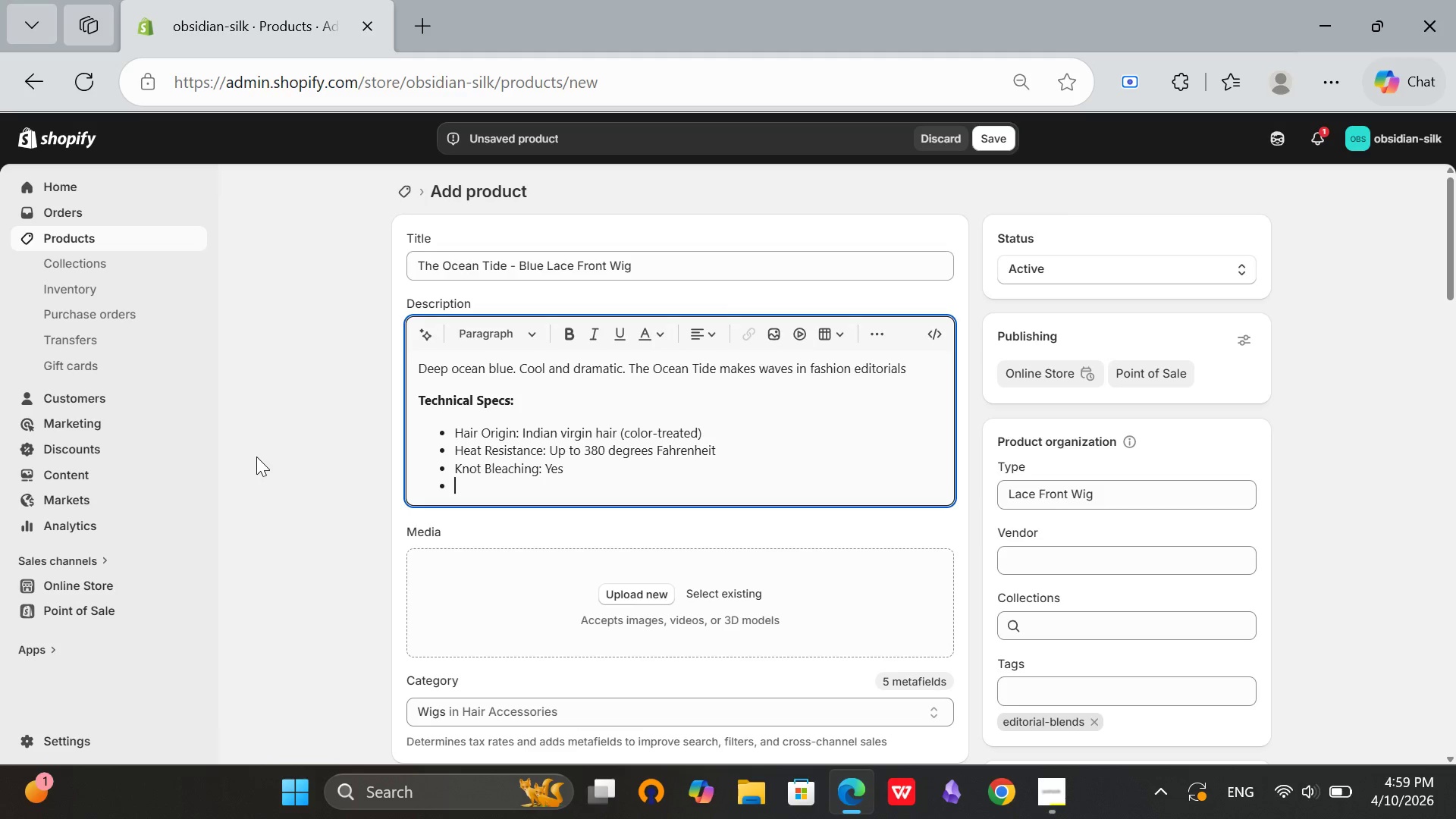 
key(Enter)
 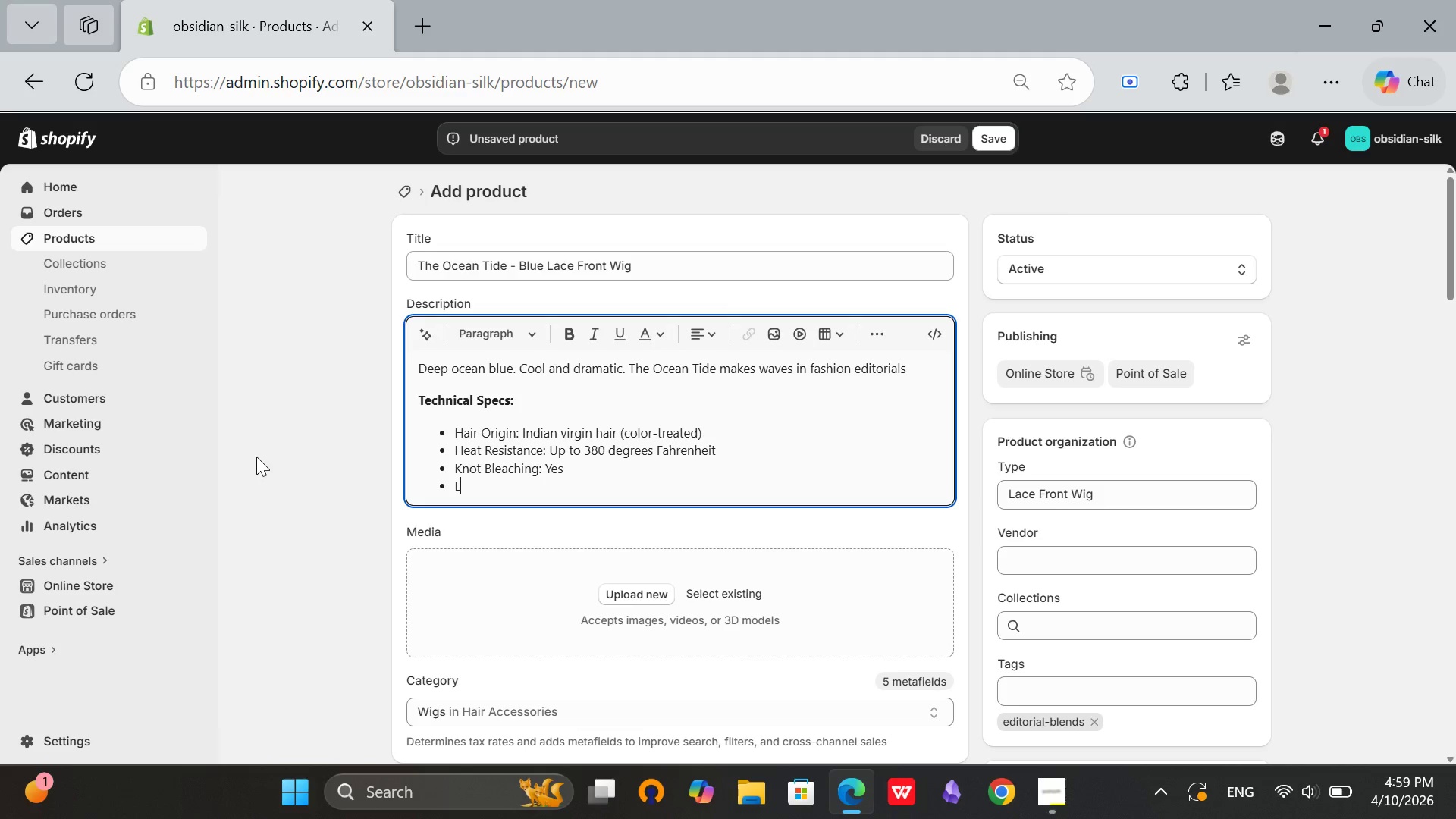 
type(Lace Type: HD lAC)
key(Backspace)
key(Backspace)
key(Backspace)
type(Lace or Silk TOP)
key(Backspace)
key(Backspace)
key(Backspace)
type(Ti)
key(Backspace)
type(op)
 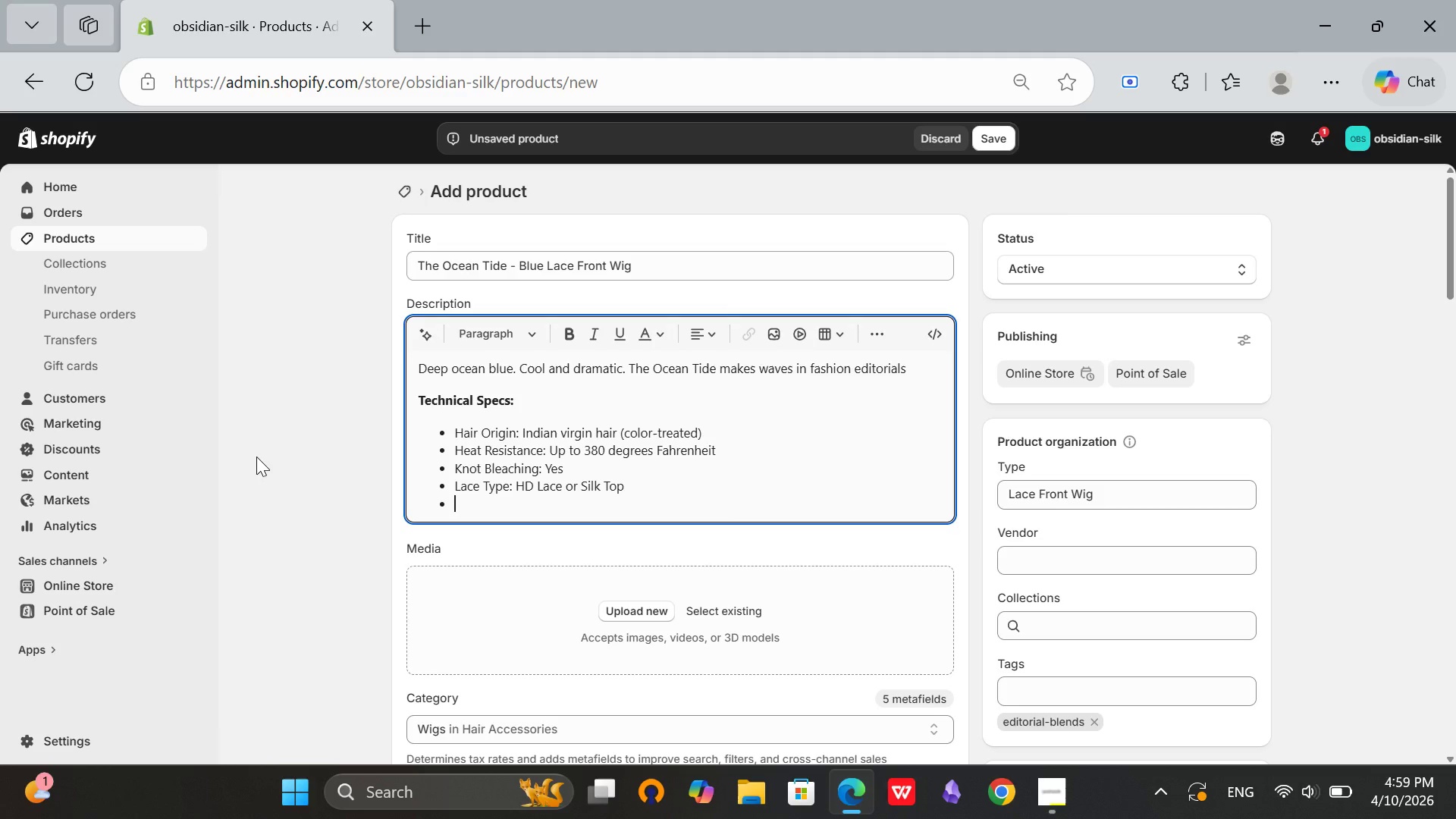 
key(Enter)
 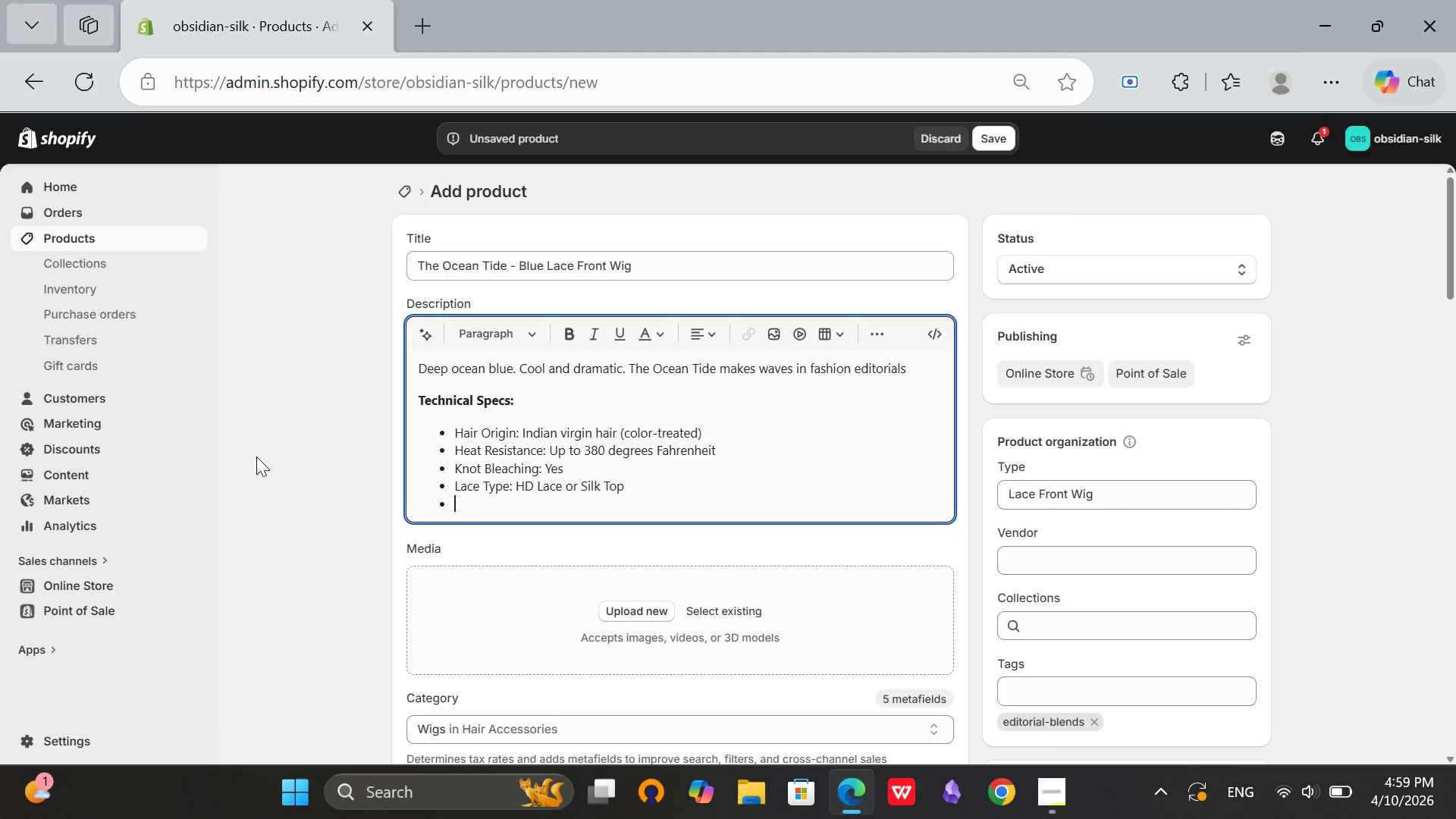 
type(Density:)
 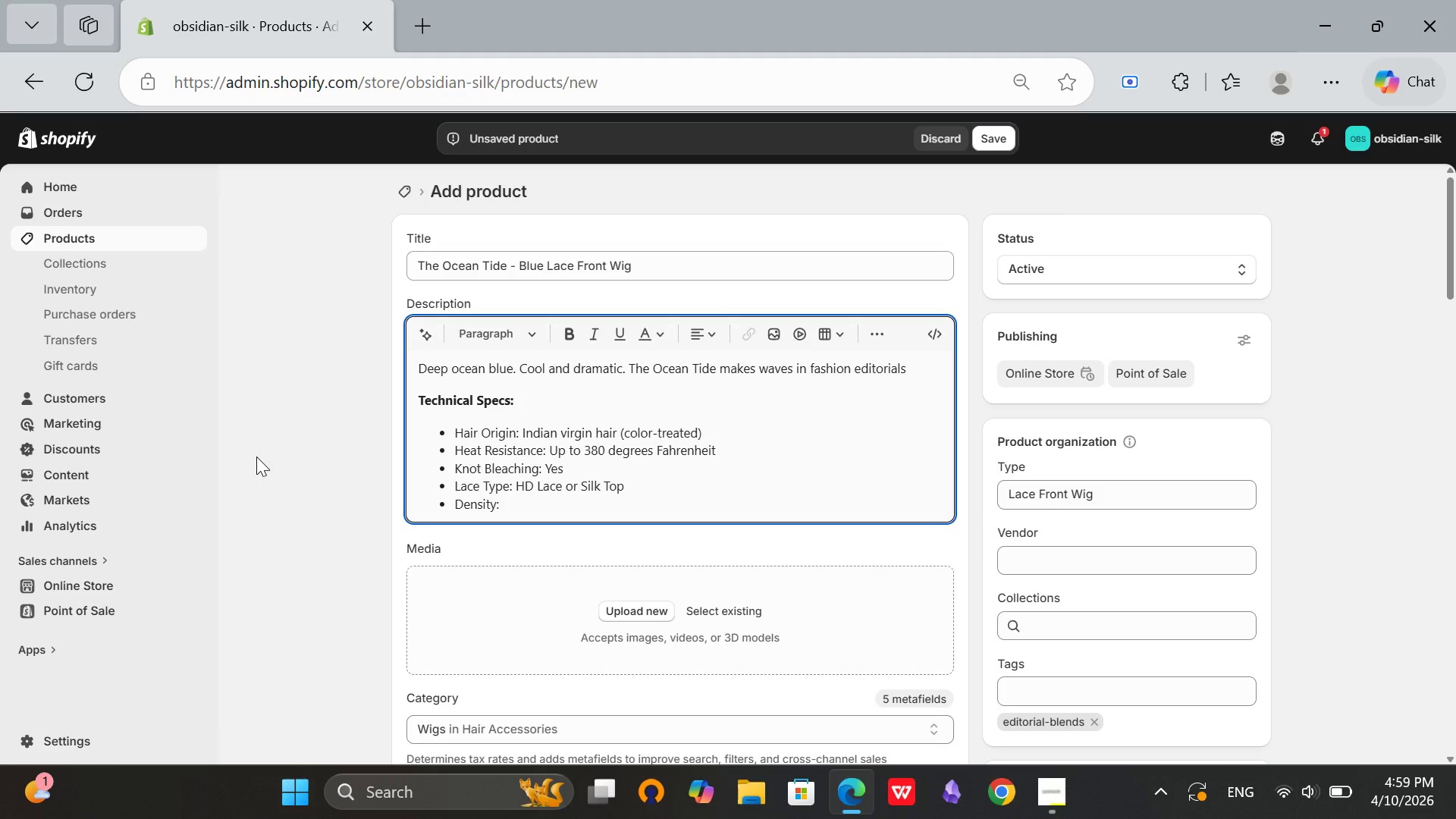 
wait(10.36)
 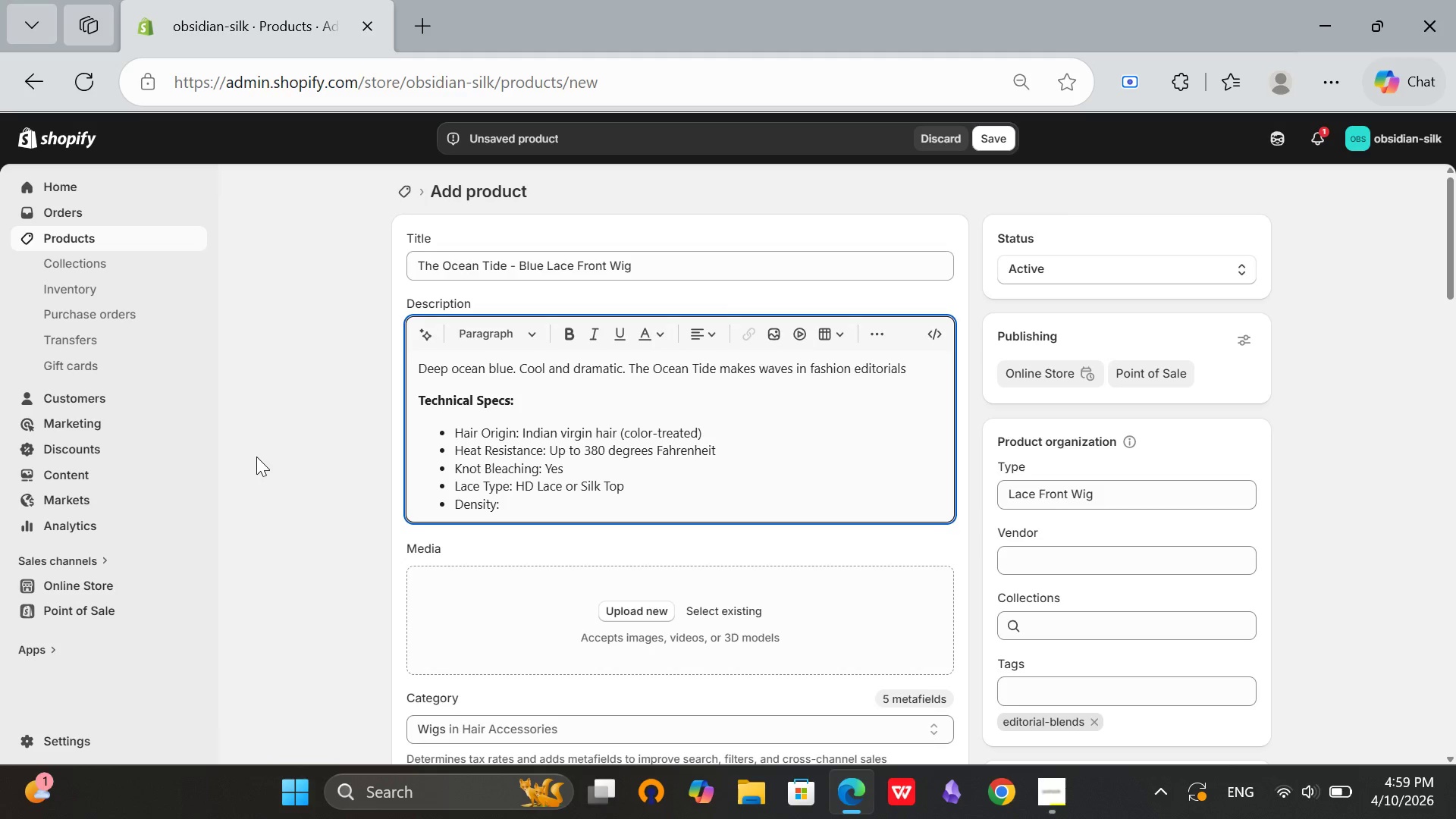 
type( 150% to 180%)
 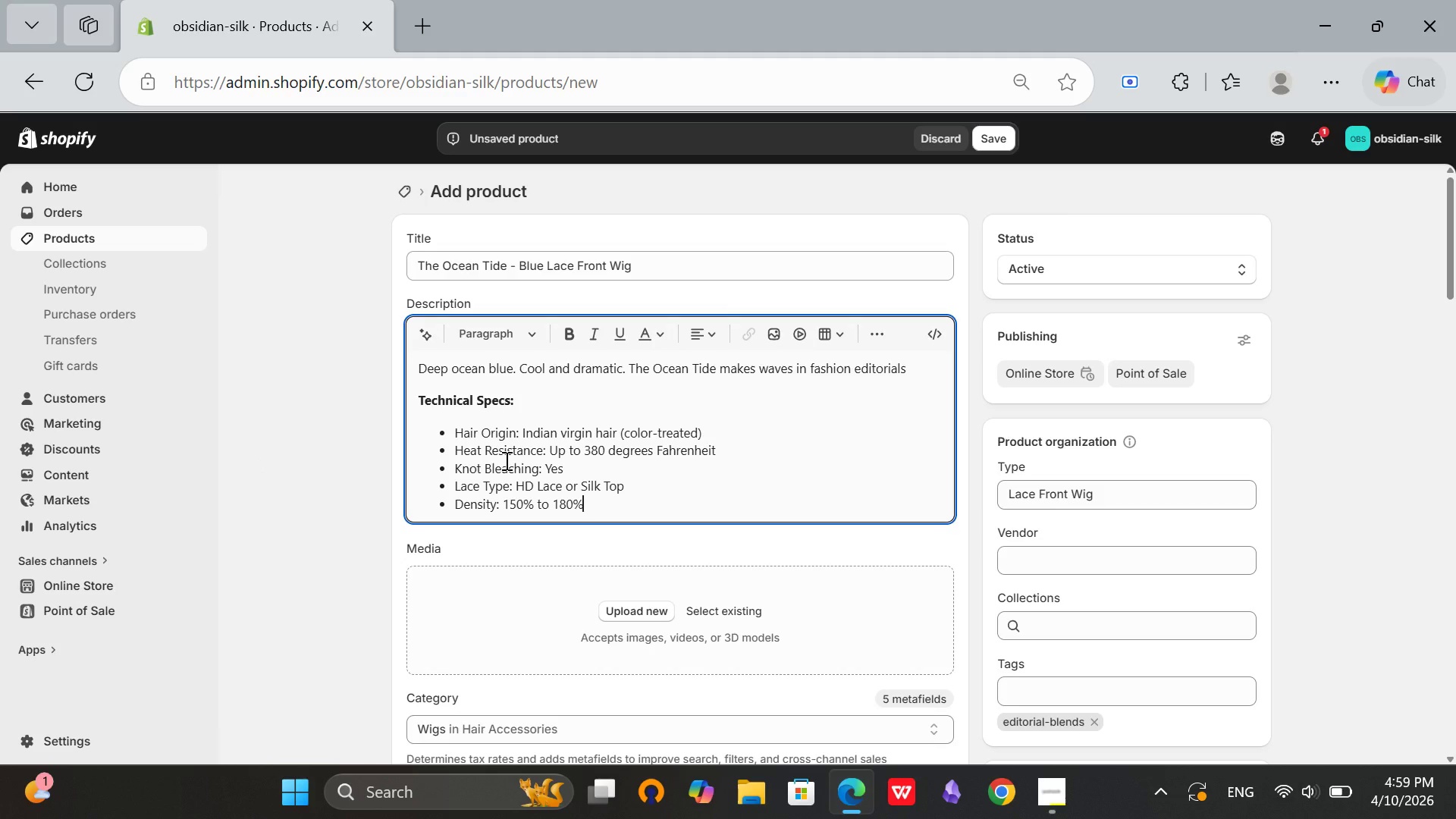 
scroll: coordinate [535, 506], scroll_direction: down, amount: 10.0
 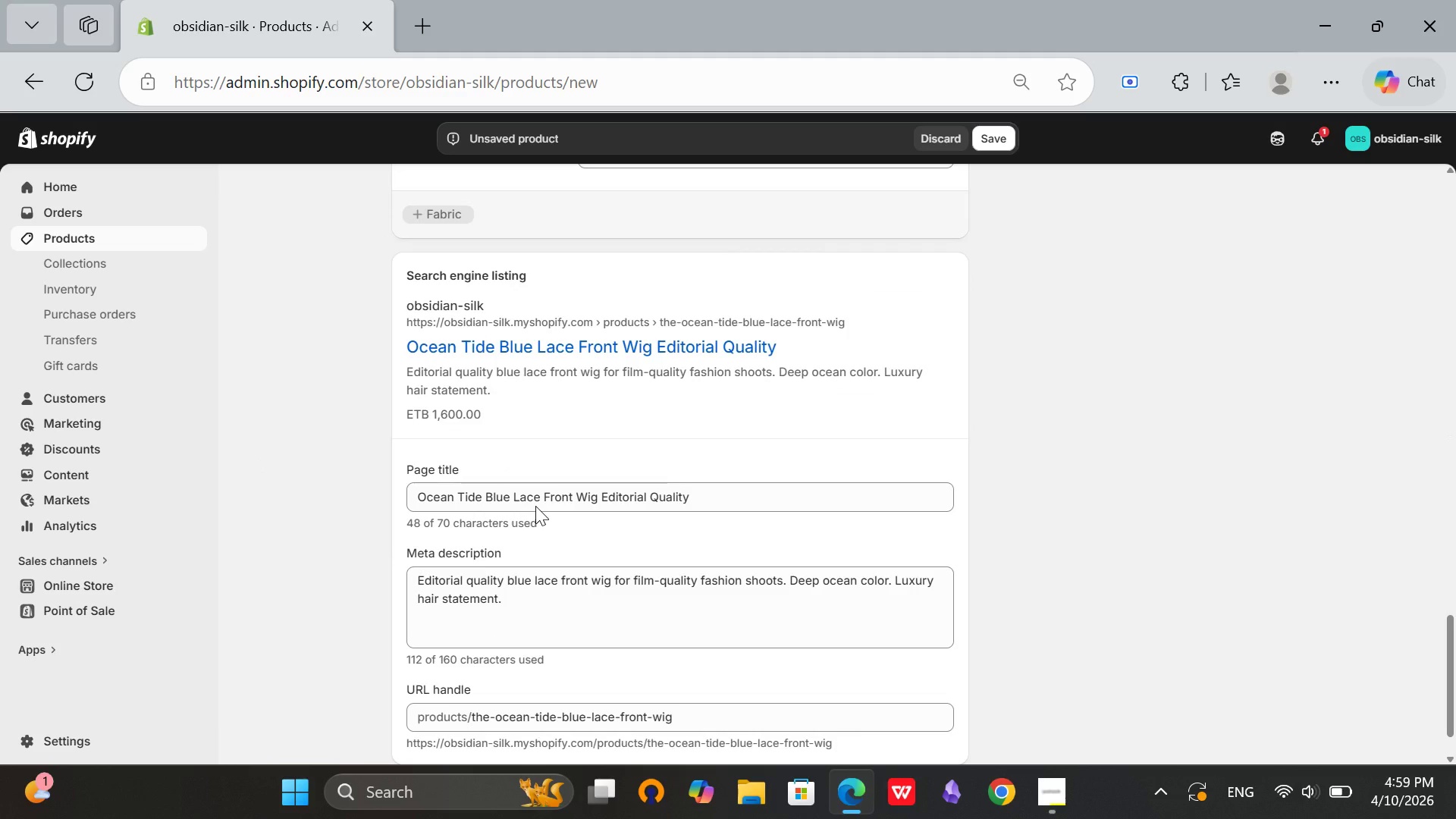 
scroll: coordinate [645, 490], scroll_direction: up, amount: 19.0
 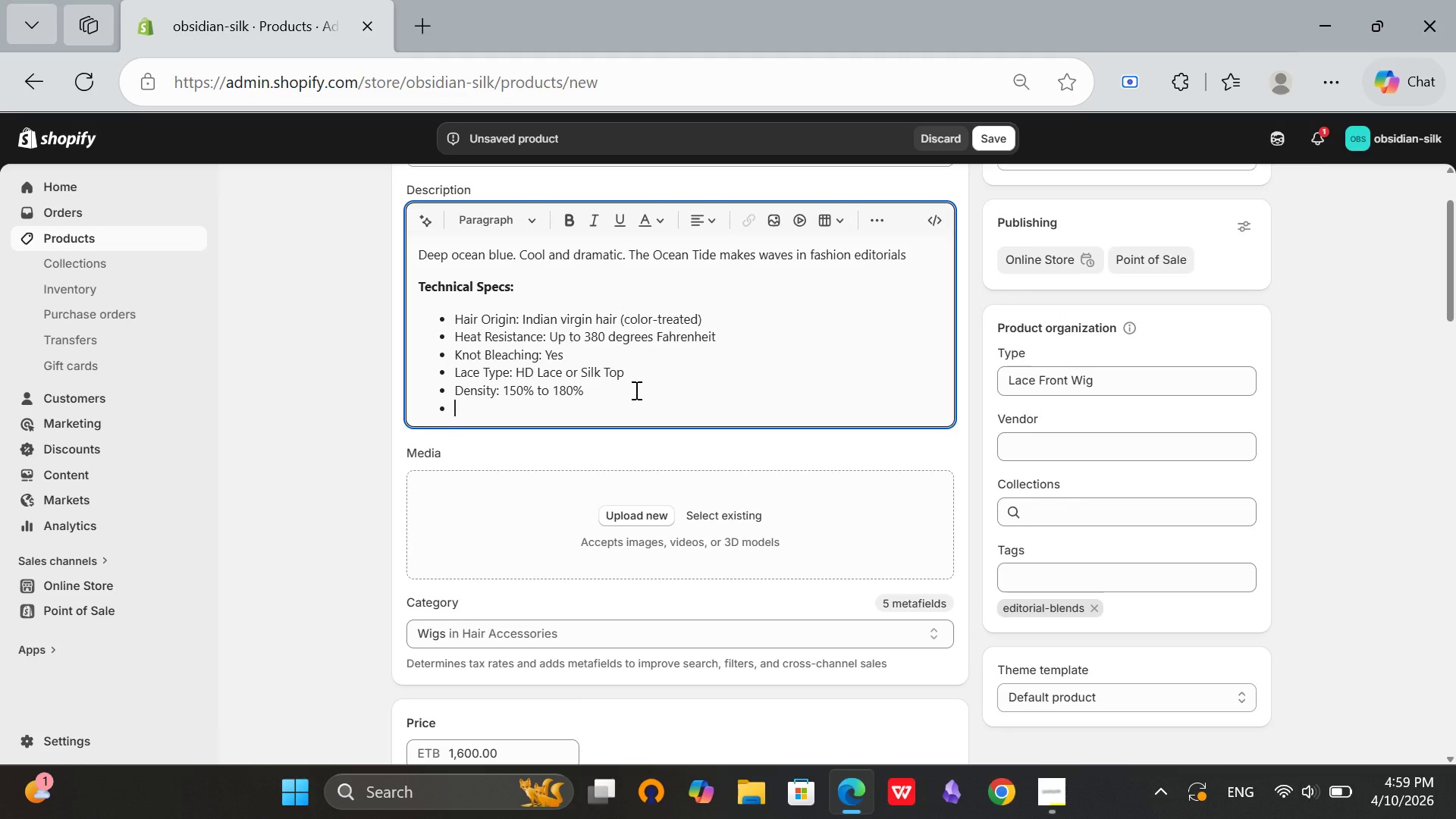 
key(Enter)
 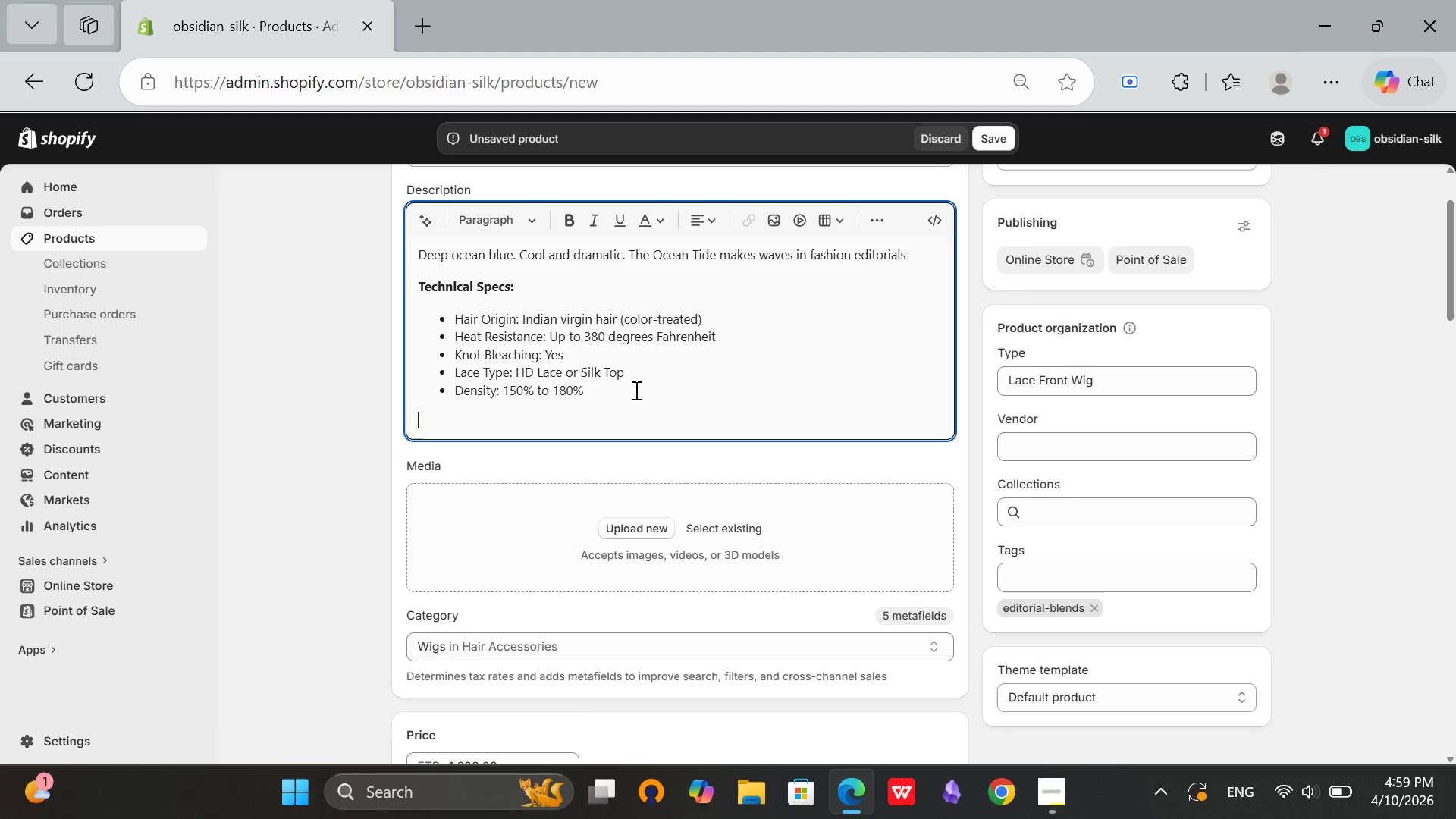 
key(Enter)
 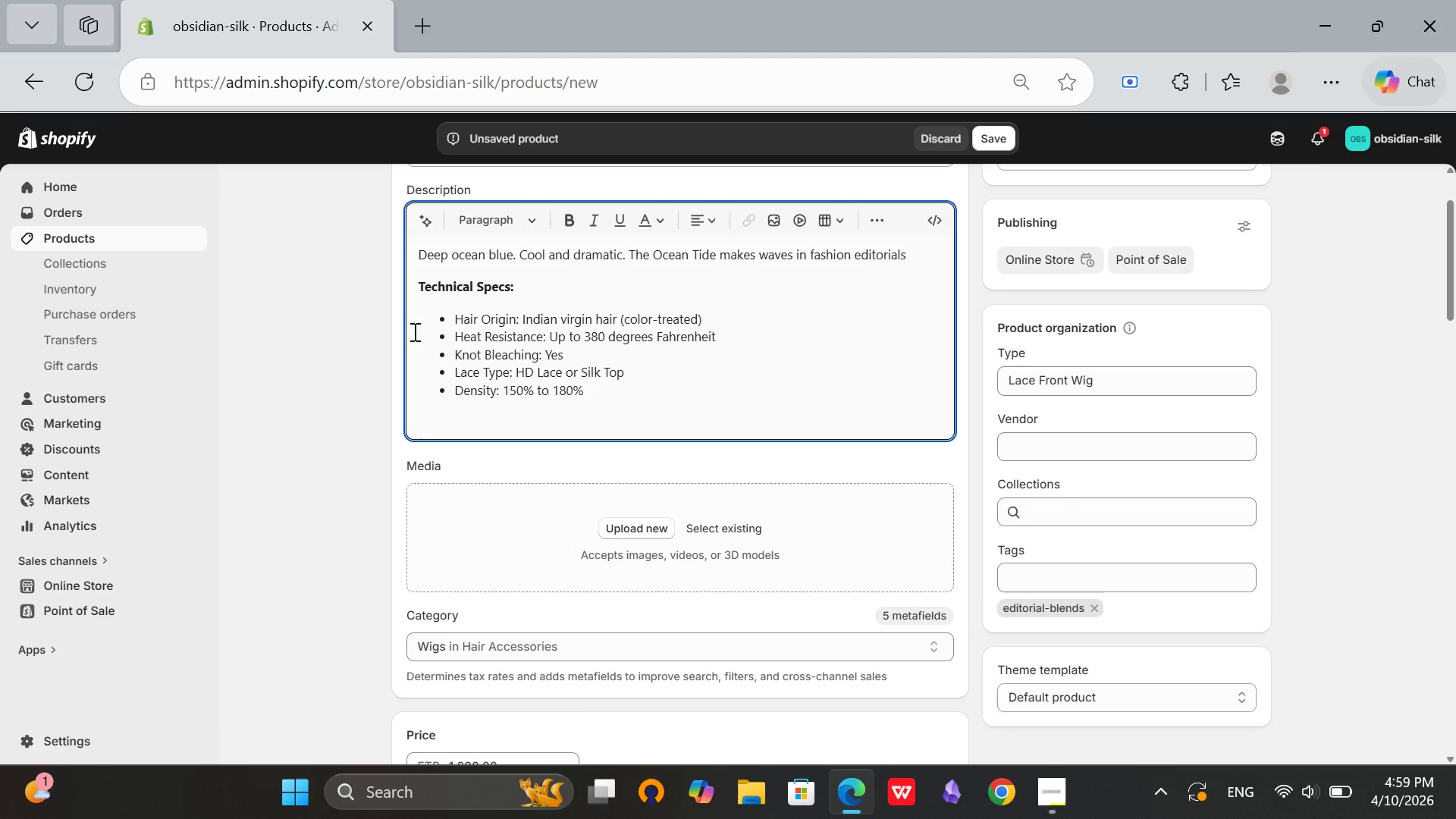 
type(Care Instructions: )
 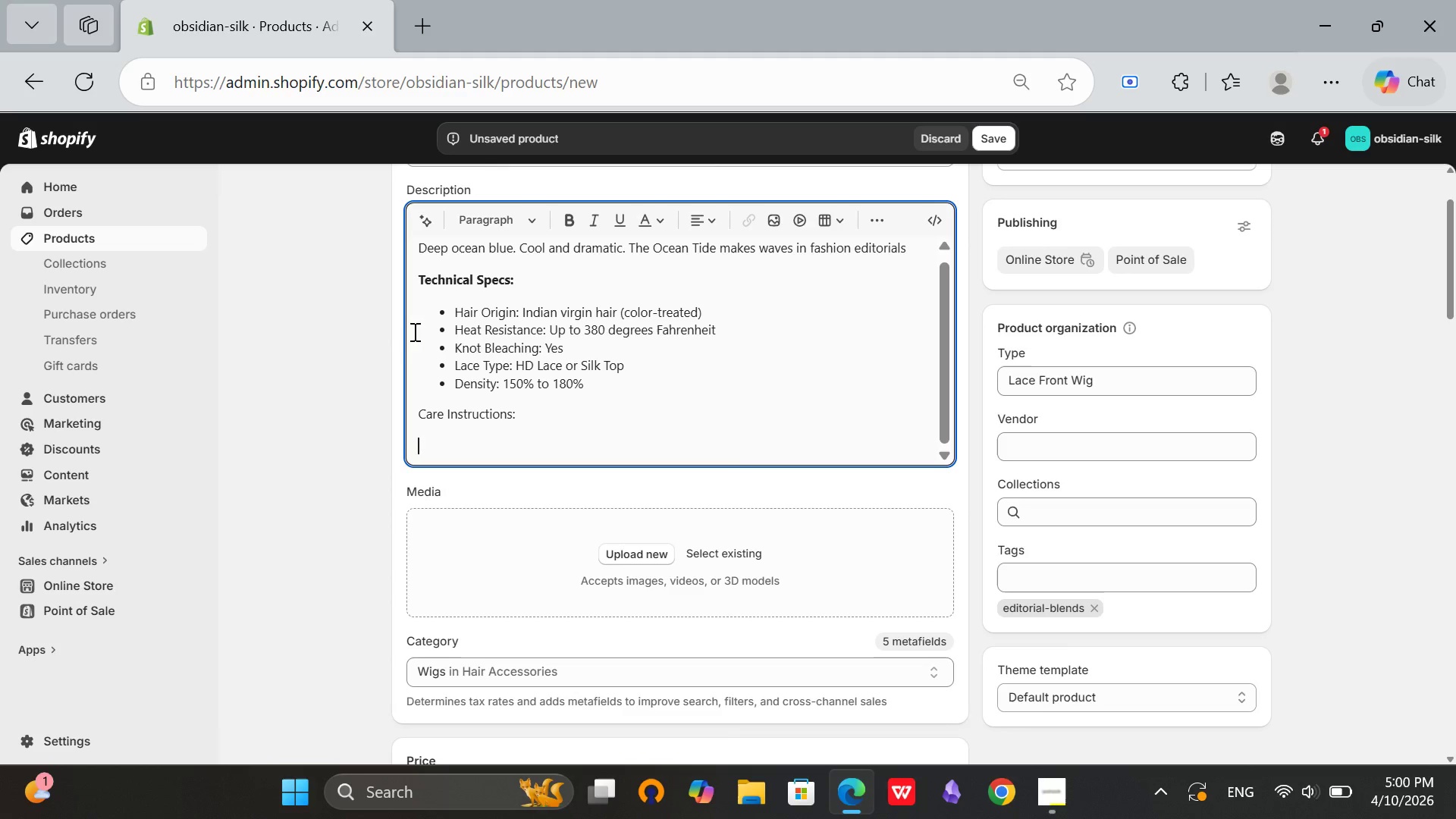 
key(Enter)
 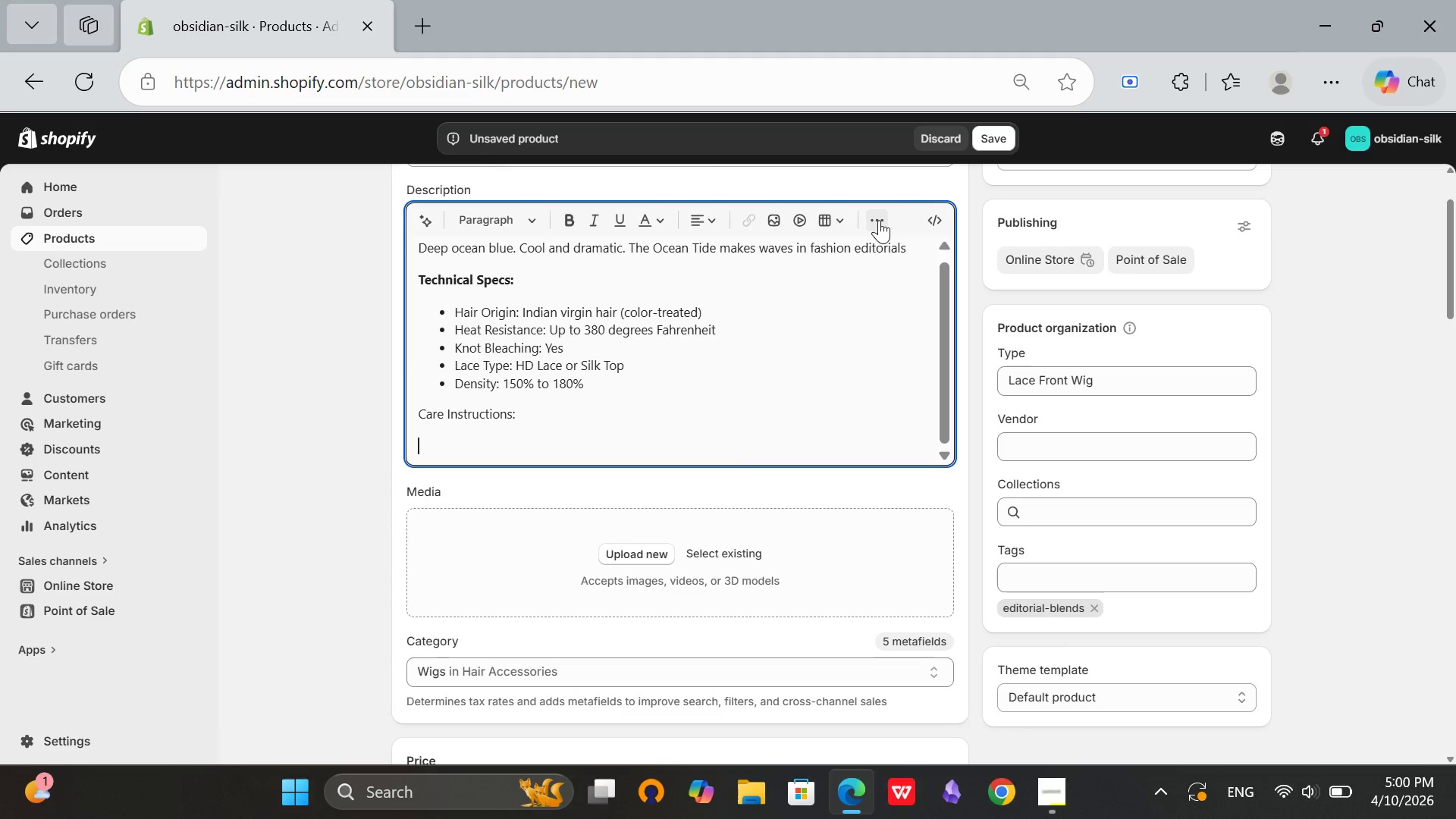 
left_click([879, 220])
 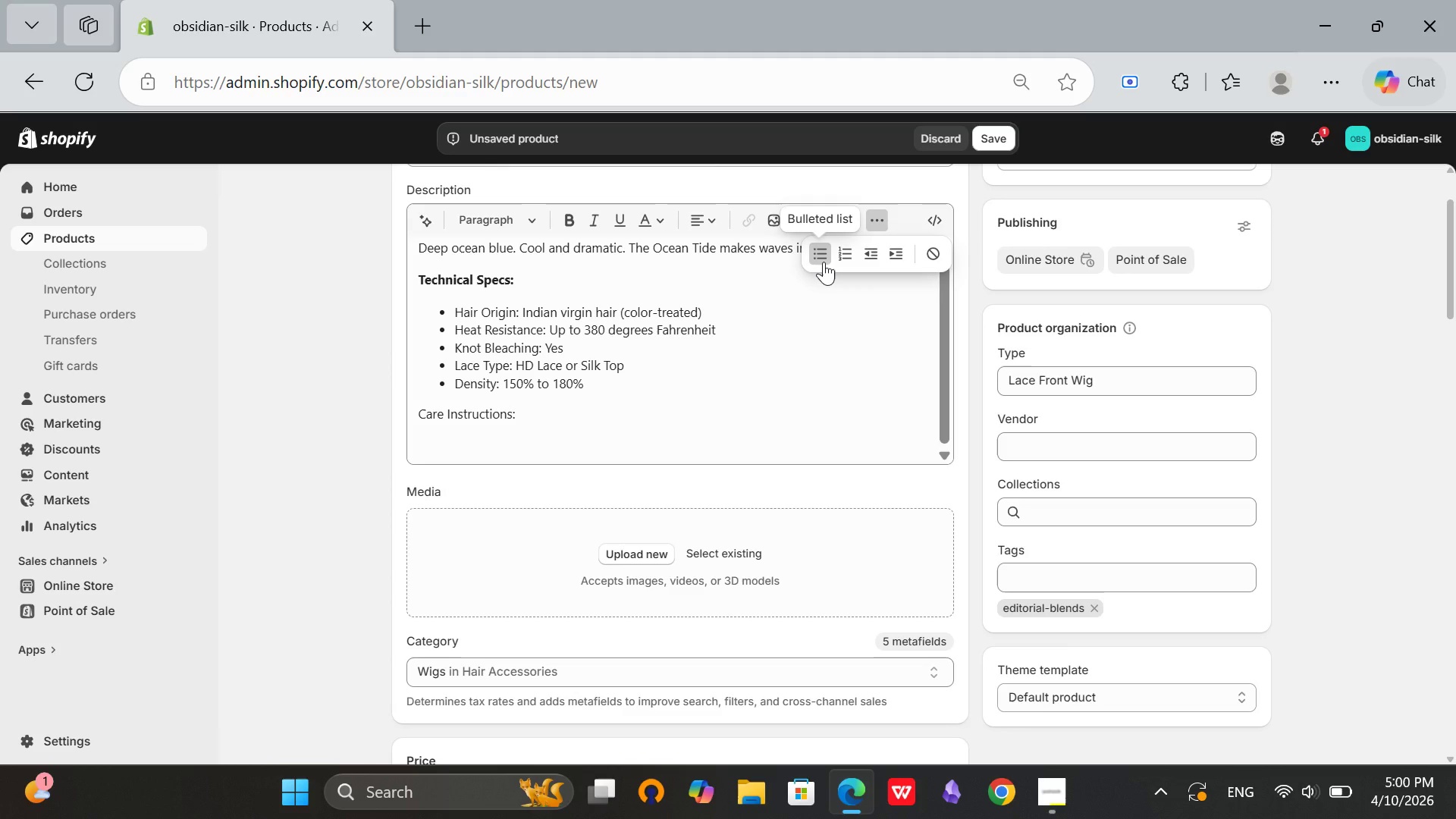 
left_click([824, 262])
 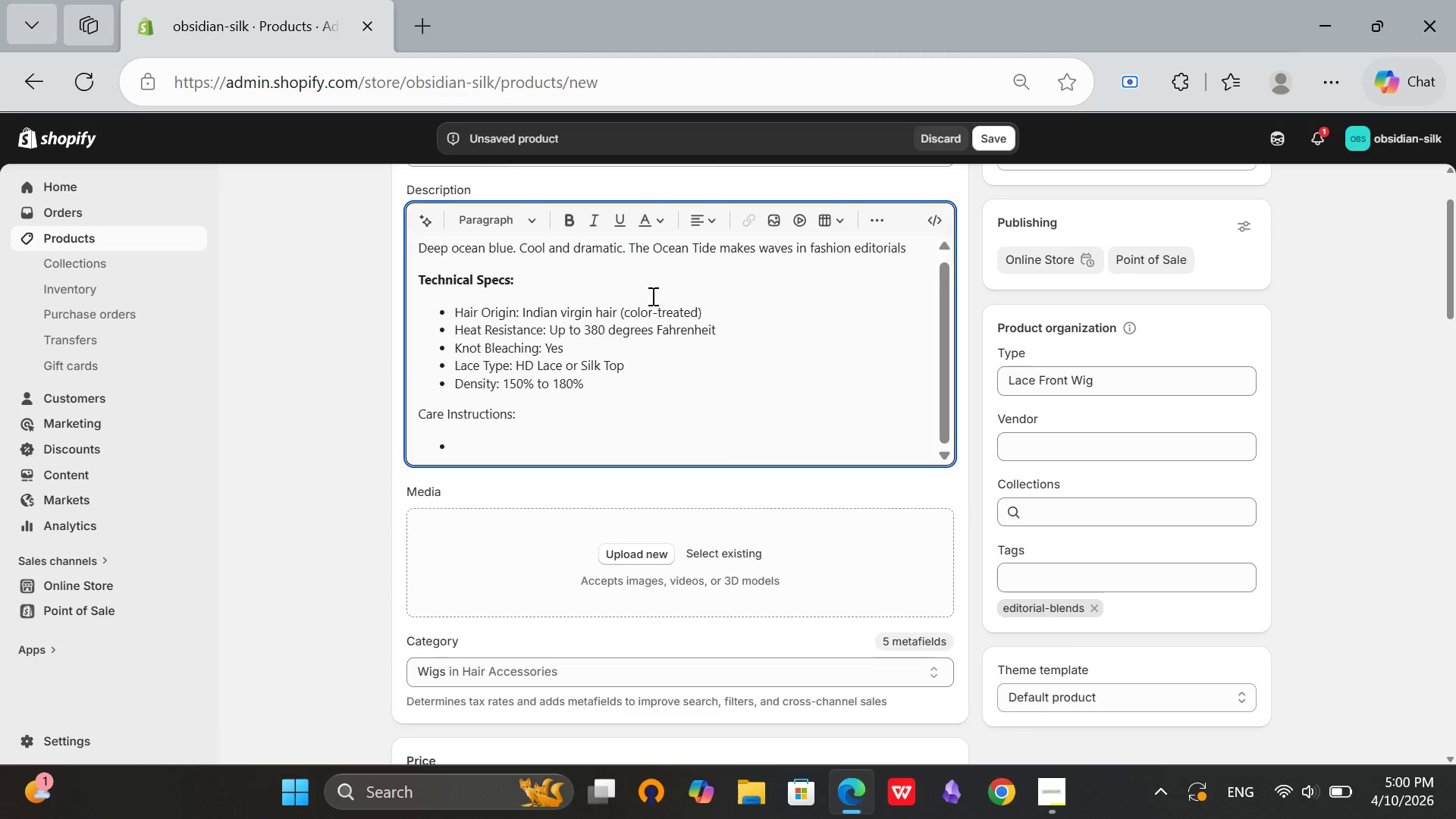 
type(Color )
key(Backspace)
type(- )
key(Backspace)
type(protecting products)
 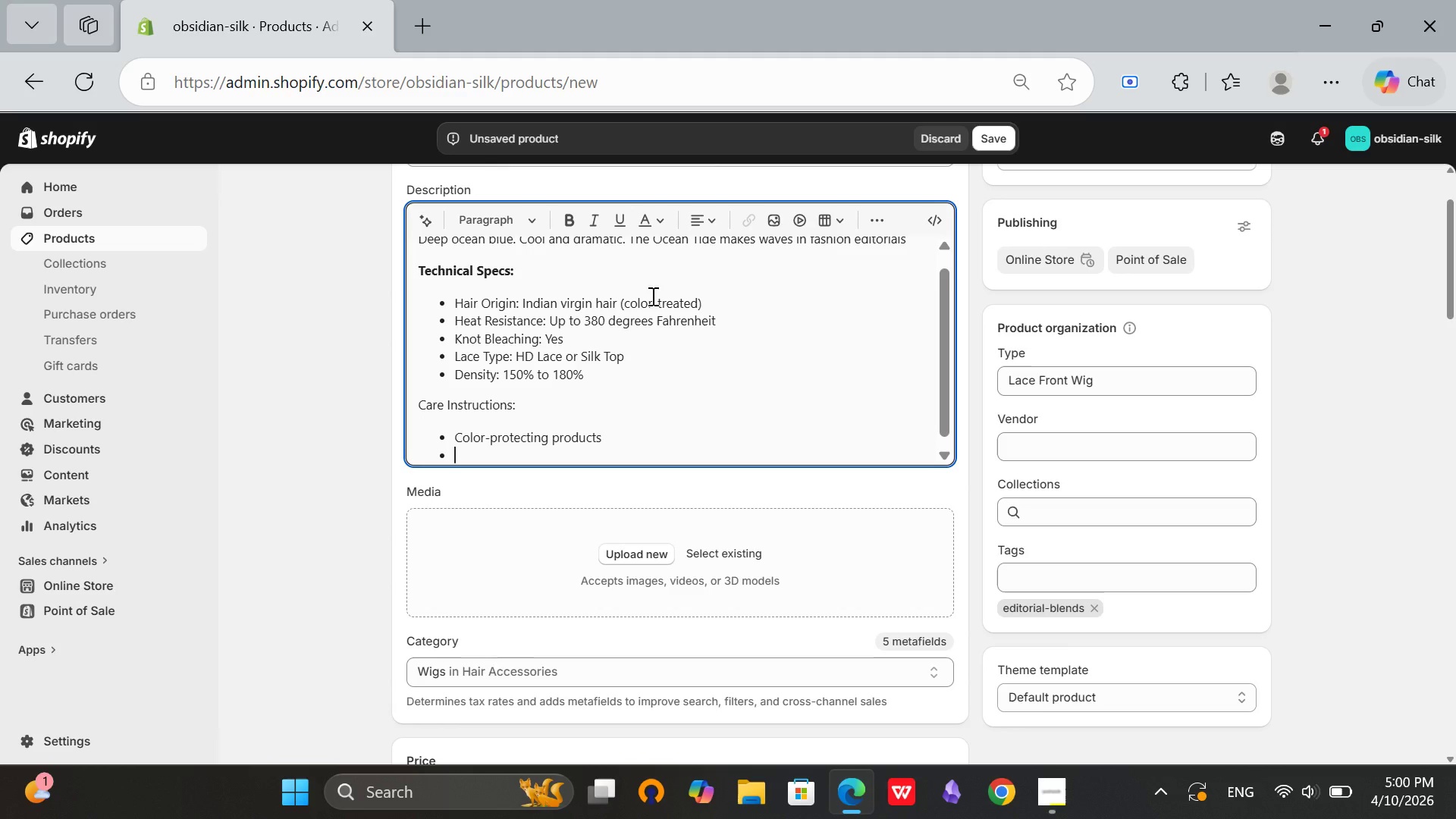 
key(Enter)
 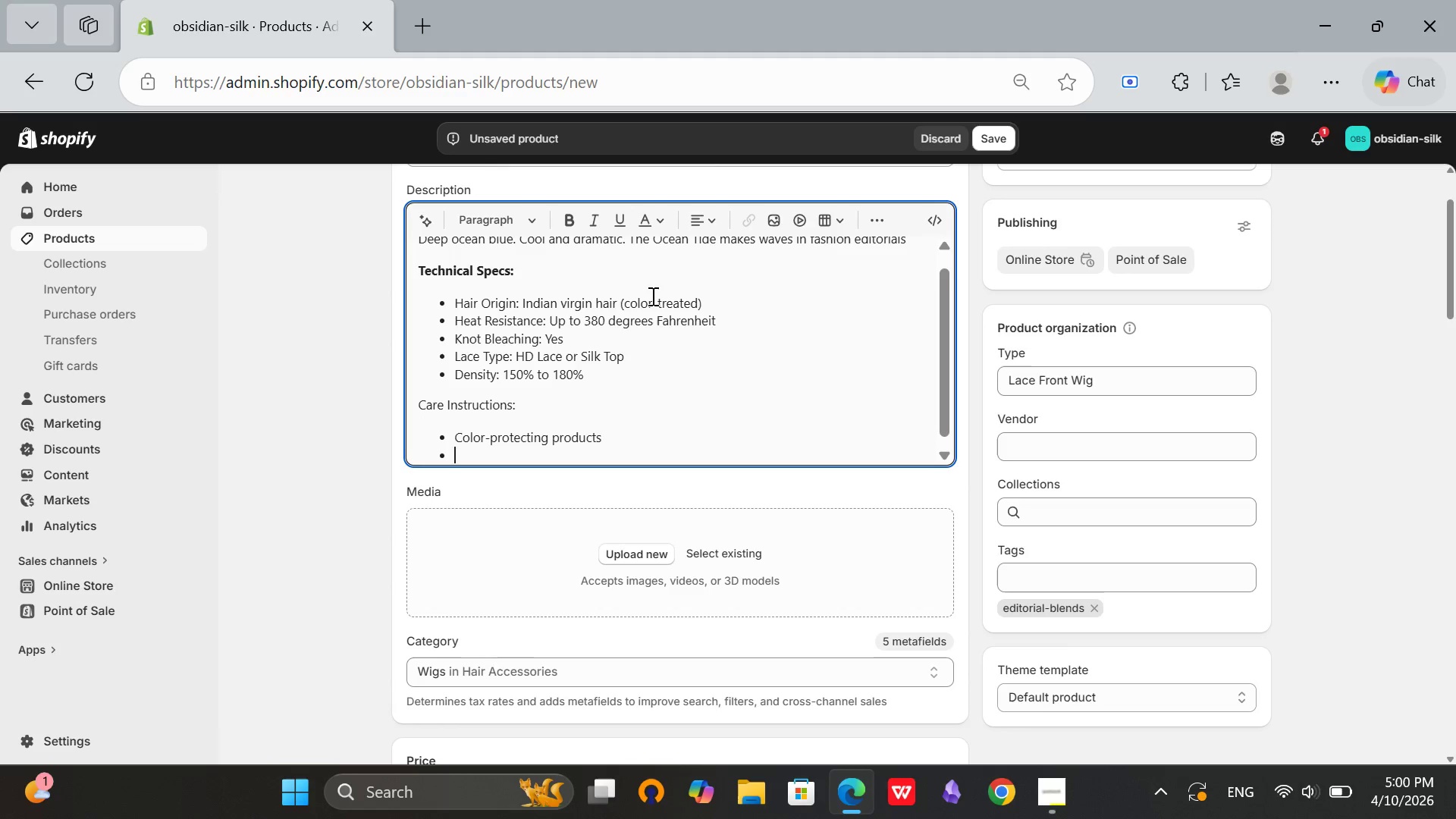 
type(Cold water only)
 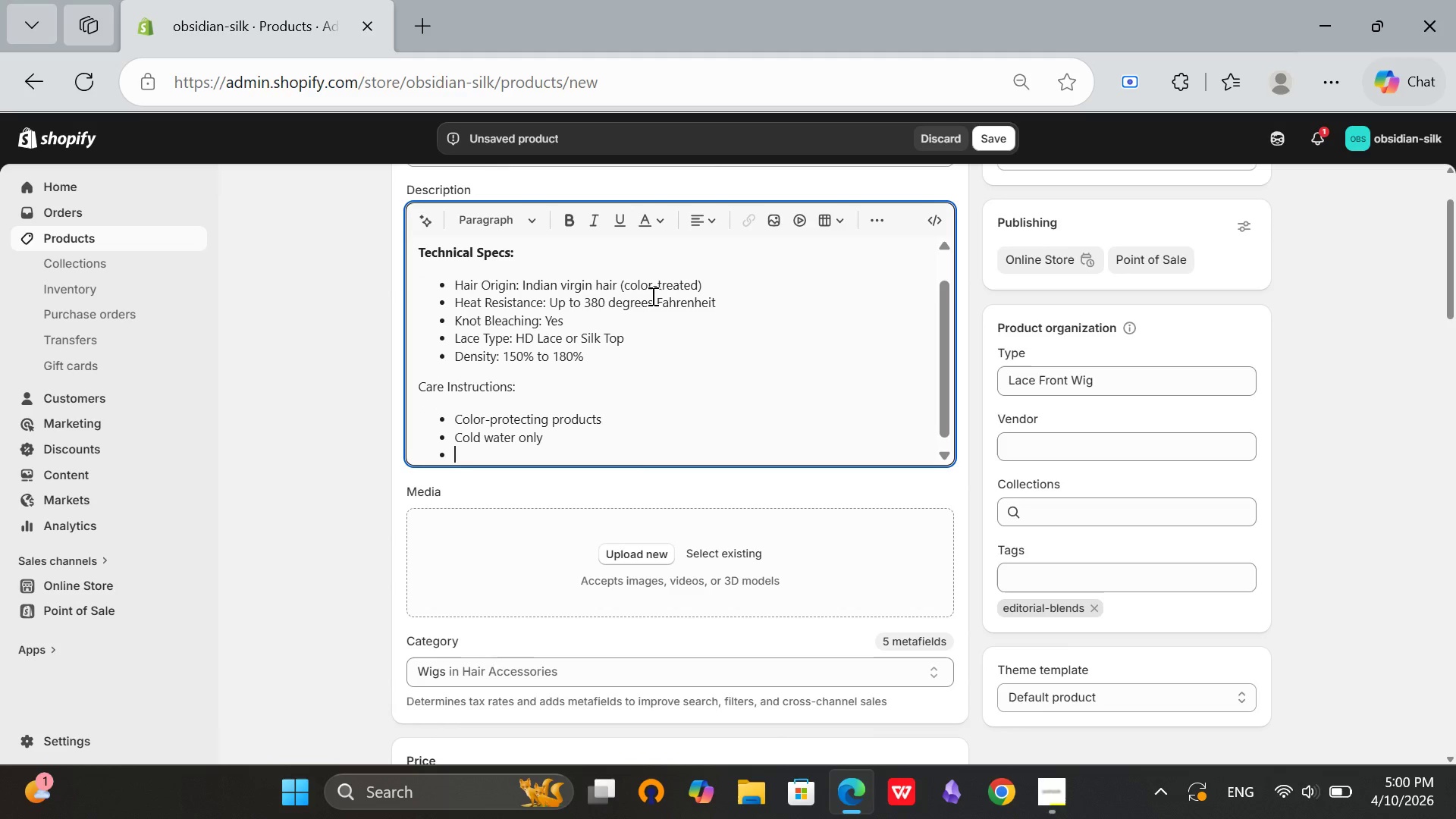 
key(Enter)
 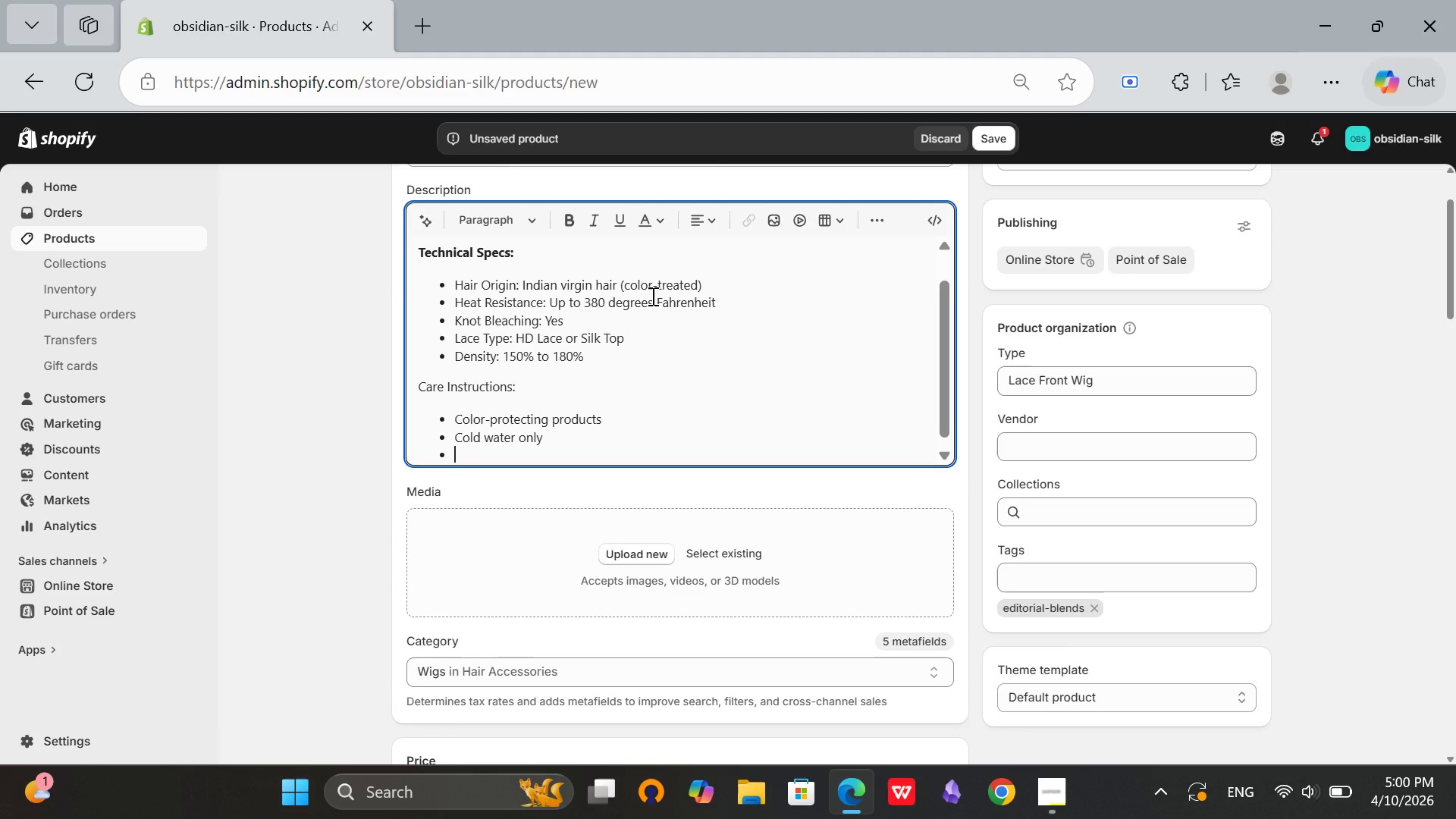 
type(Avoid chlorine)
 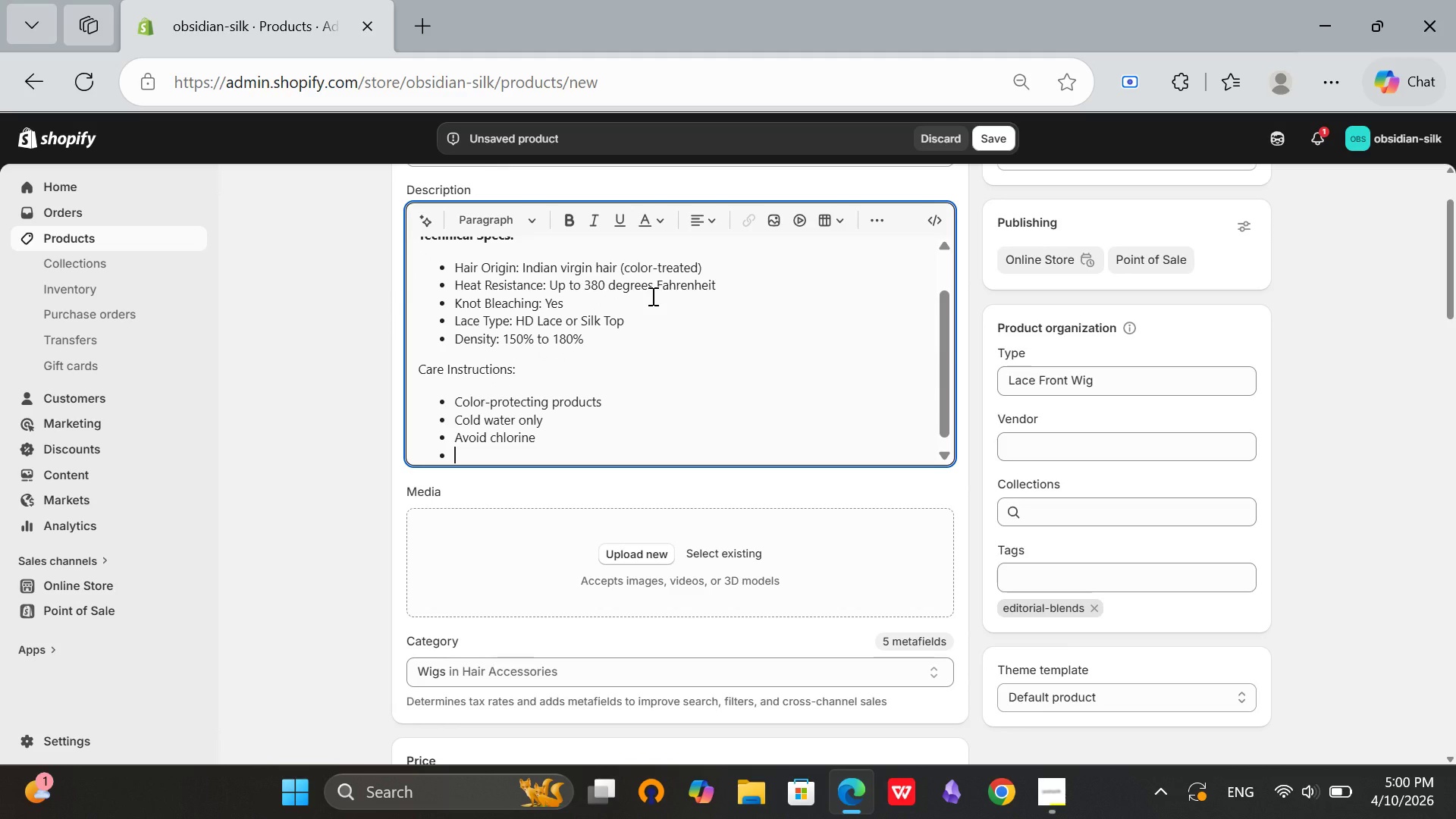 
key(Enter)
 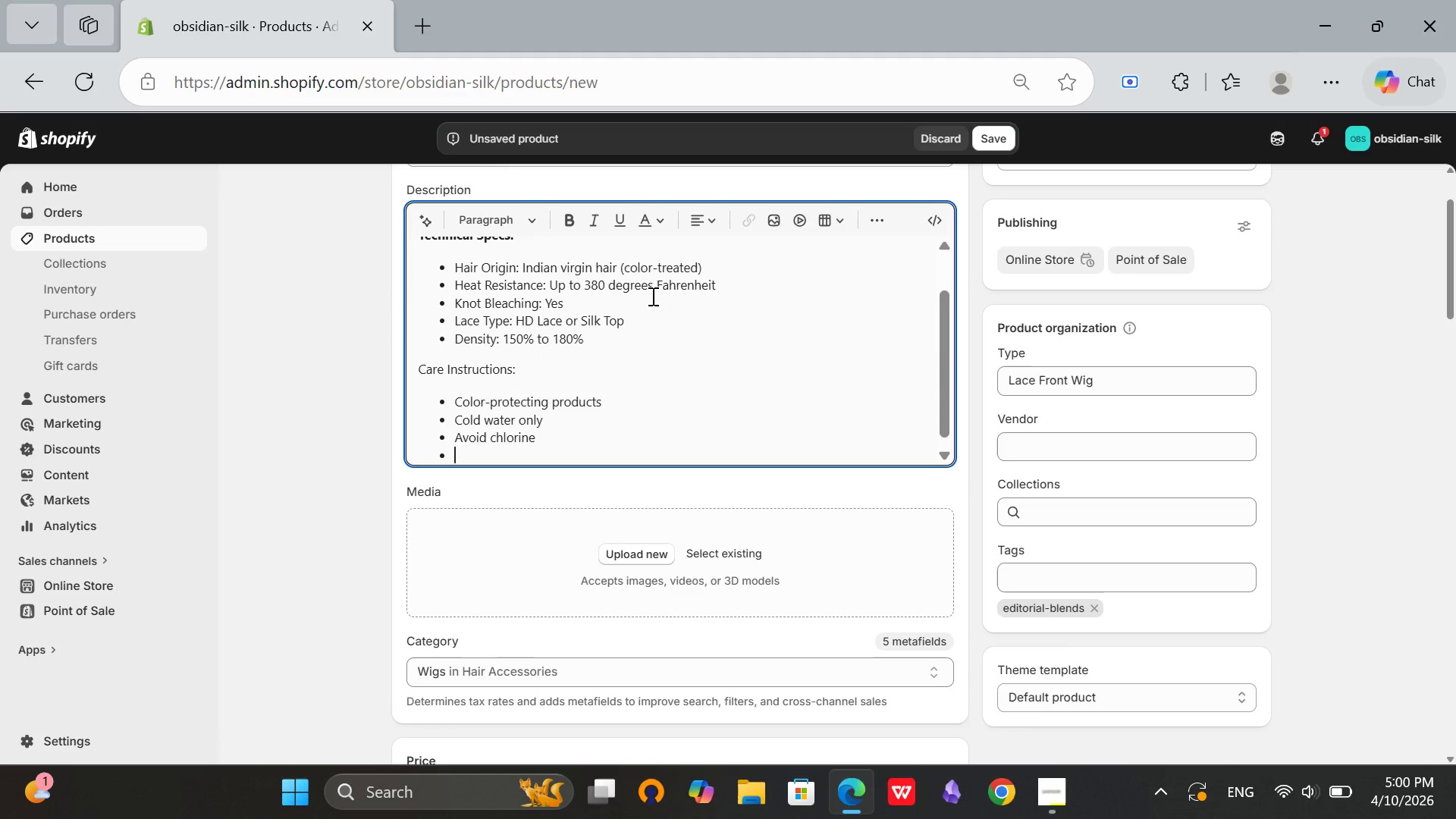 
type(Professional refresh every 3 months)
 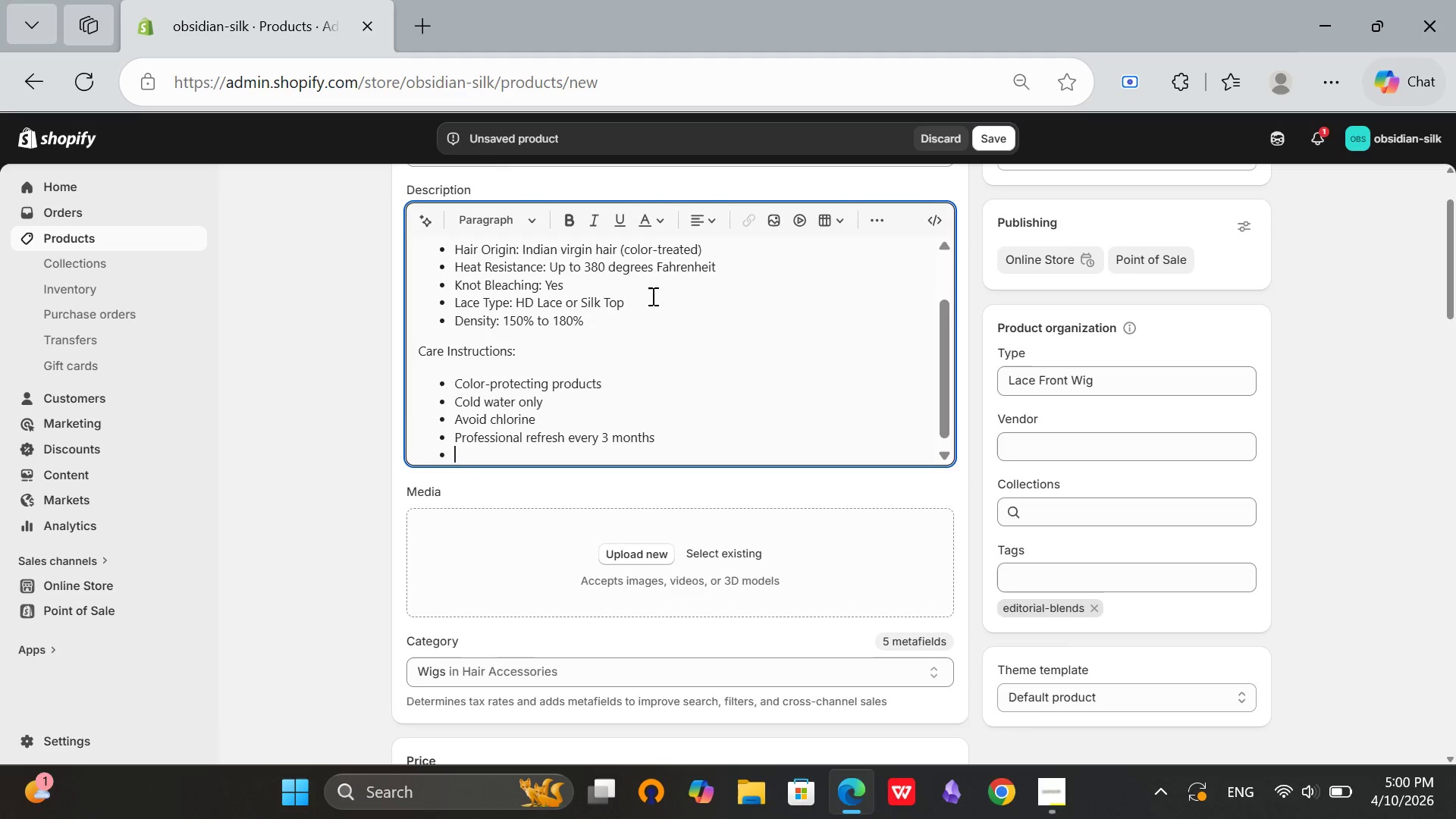 
key(Enter)
 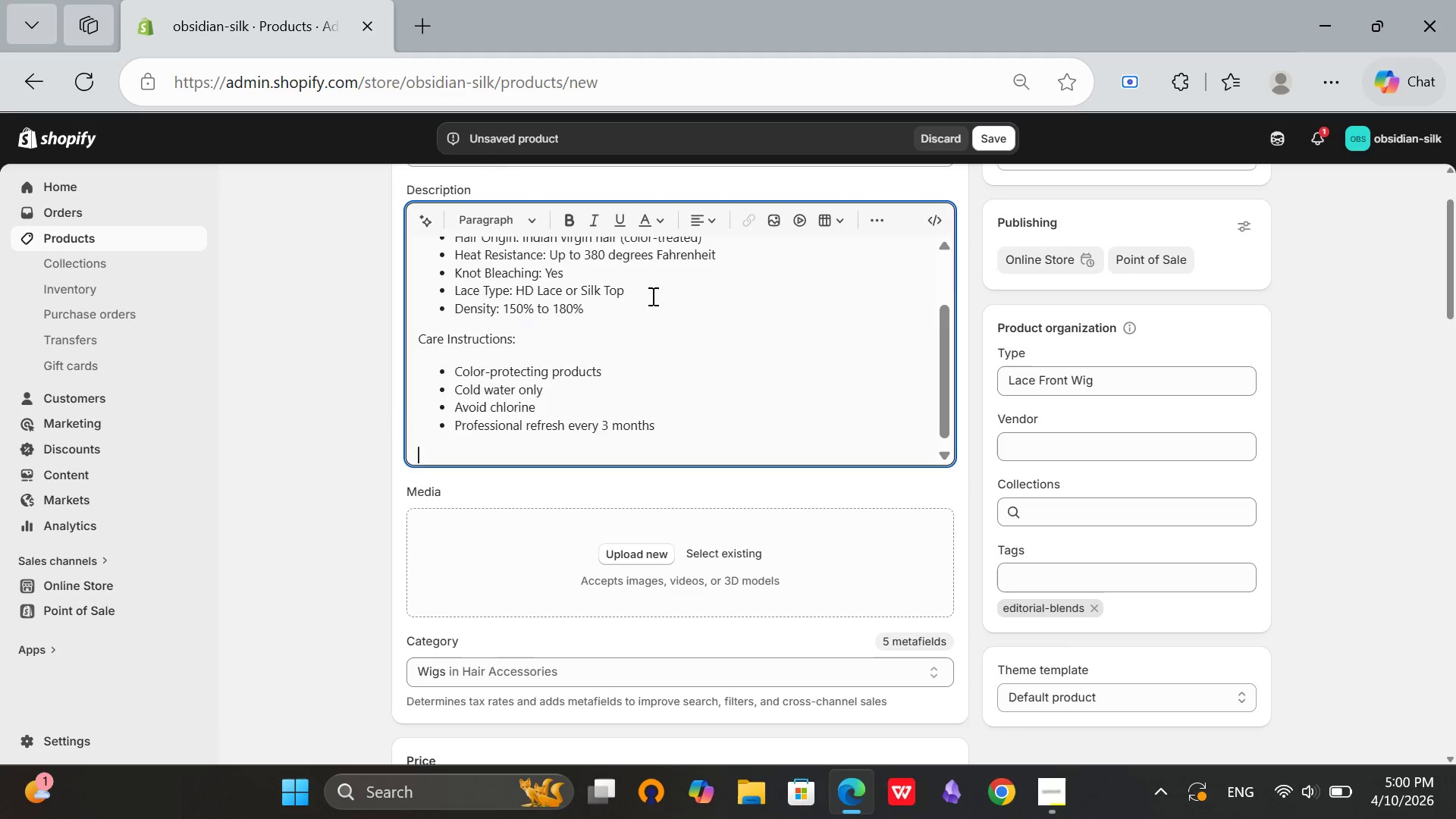 
key(Enter)
 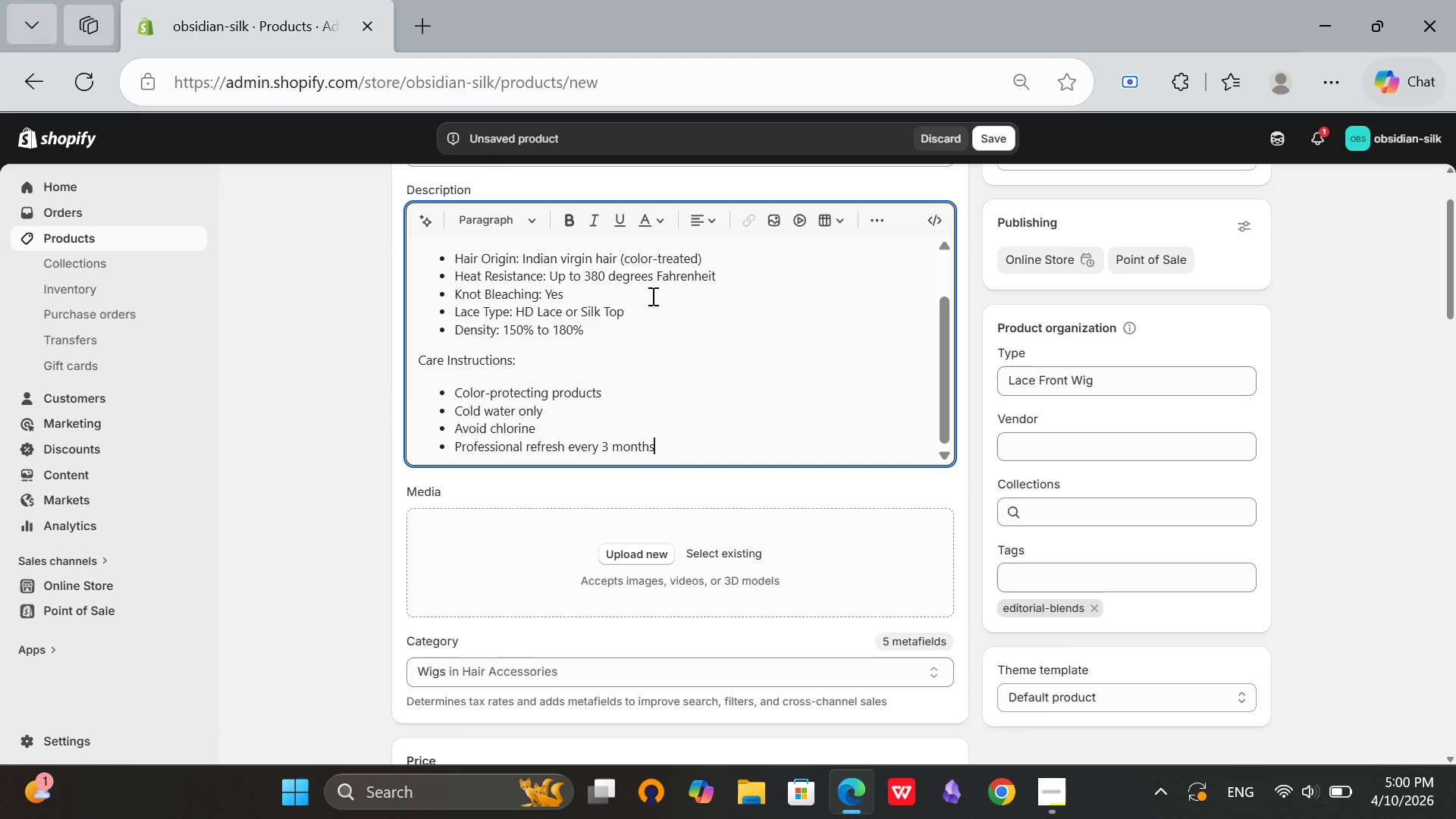 
key(Backspace)
 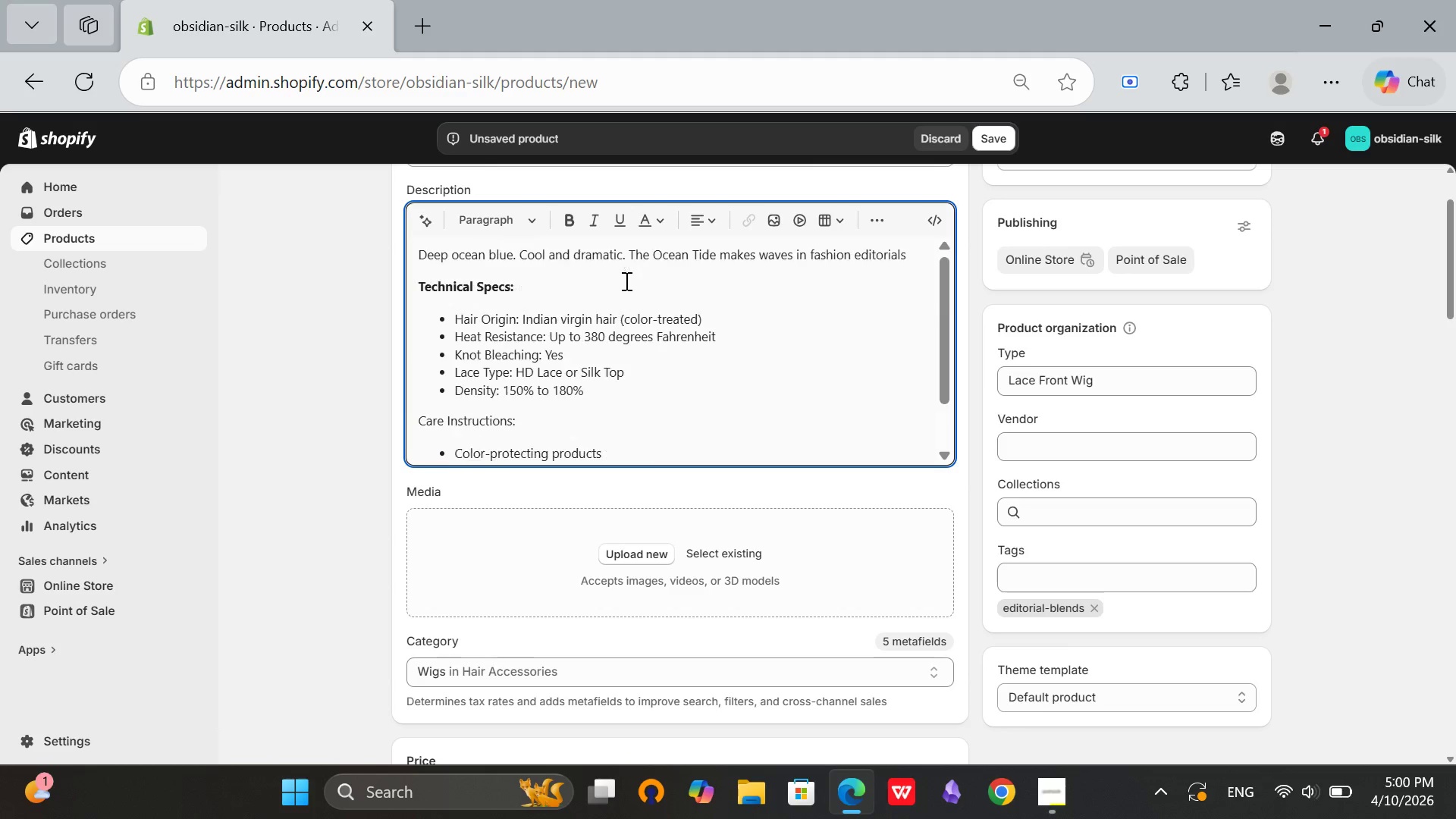 
scroll: coordinate [625, 281], scroll_direction: up, amount: 3.0
 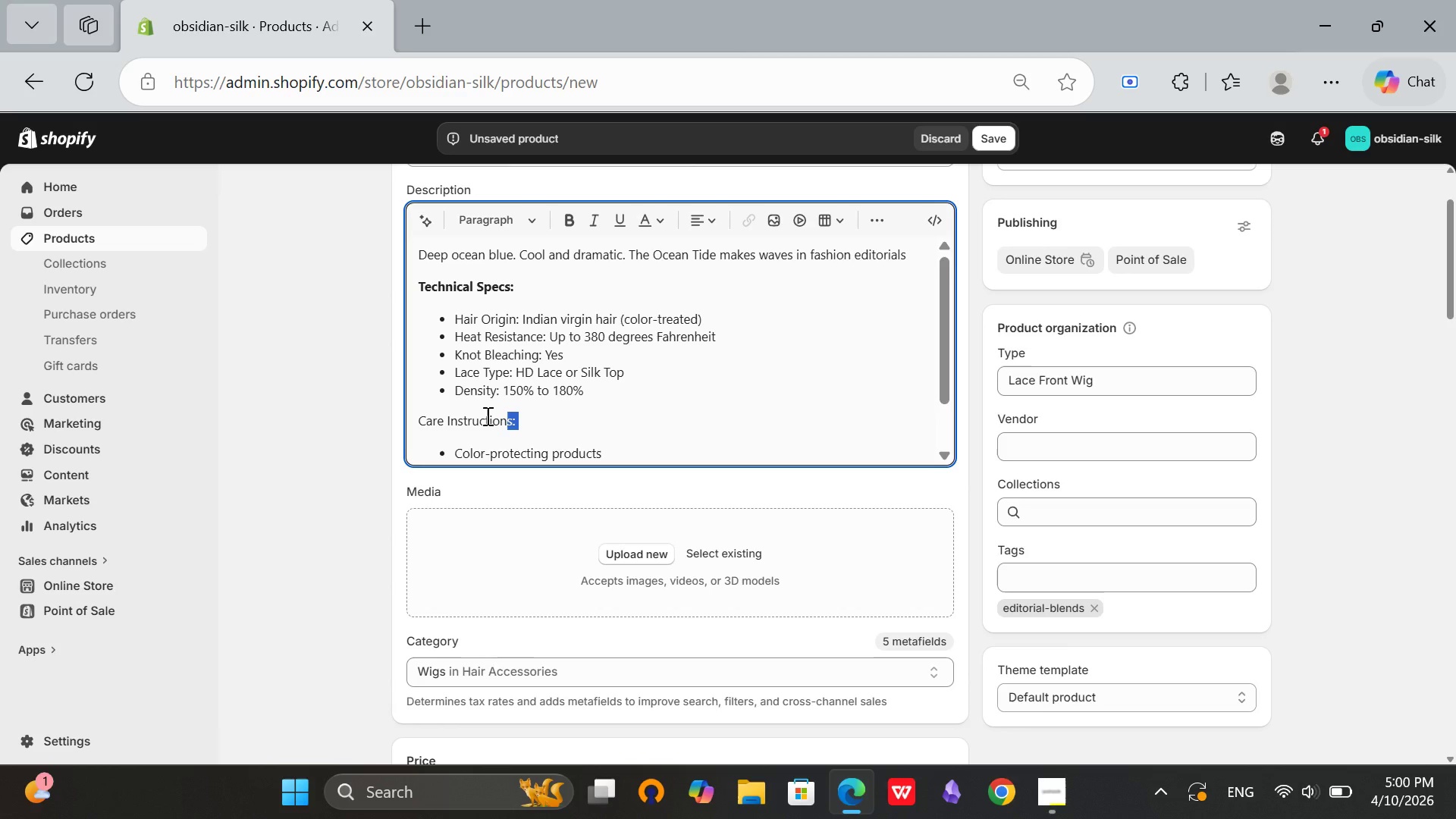 
left_click_drag(start_coordinate=[517, 425], to_coordinate=[416, 416])
 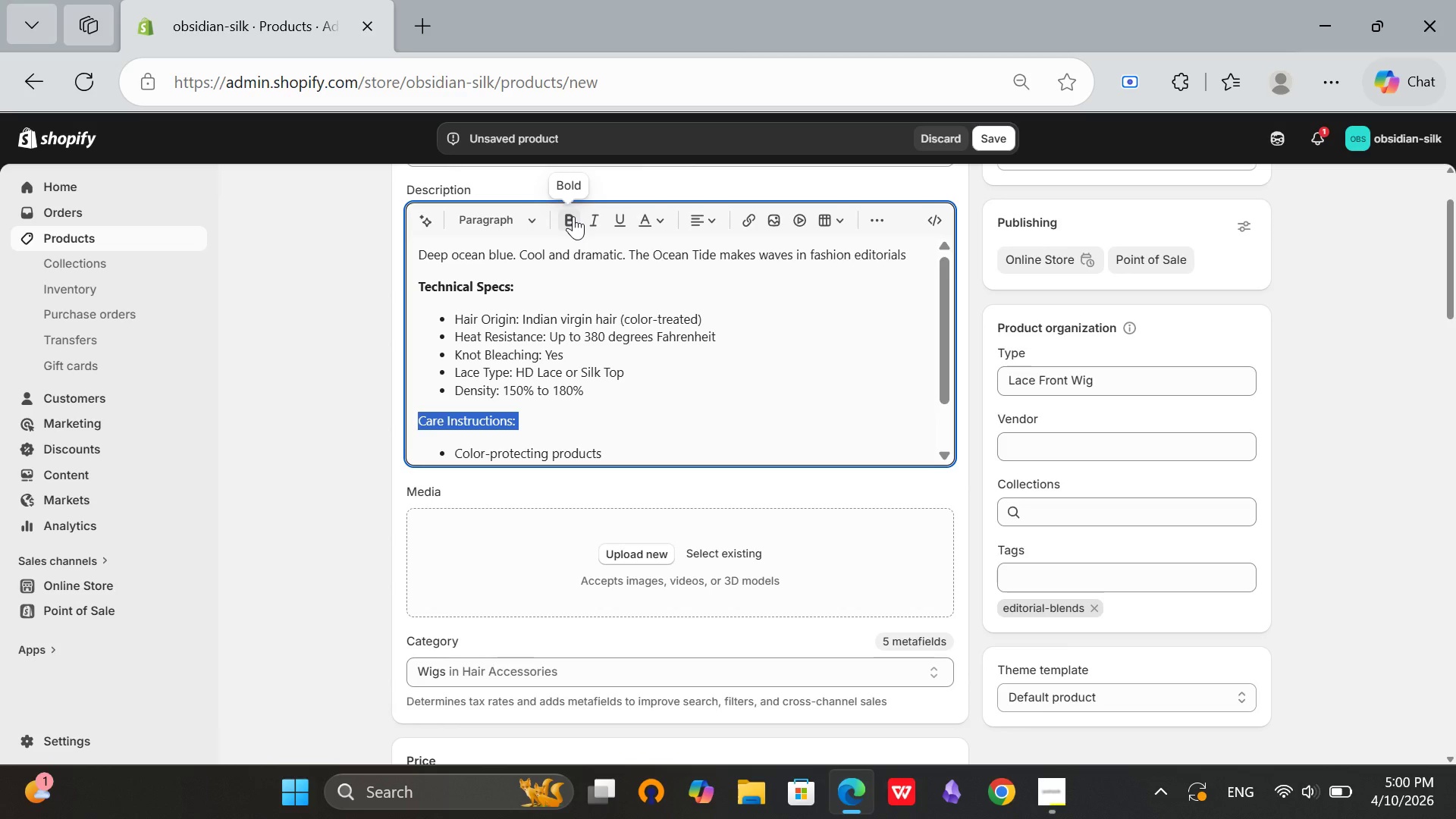 
left_click([573, 216])
 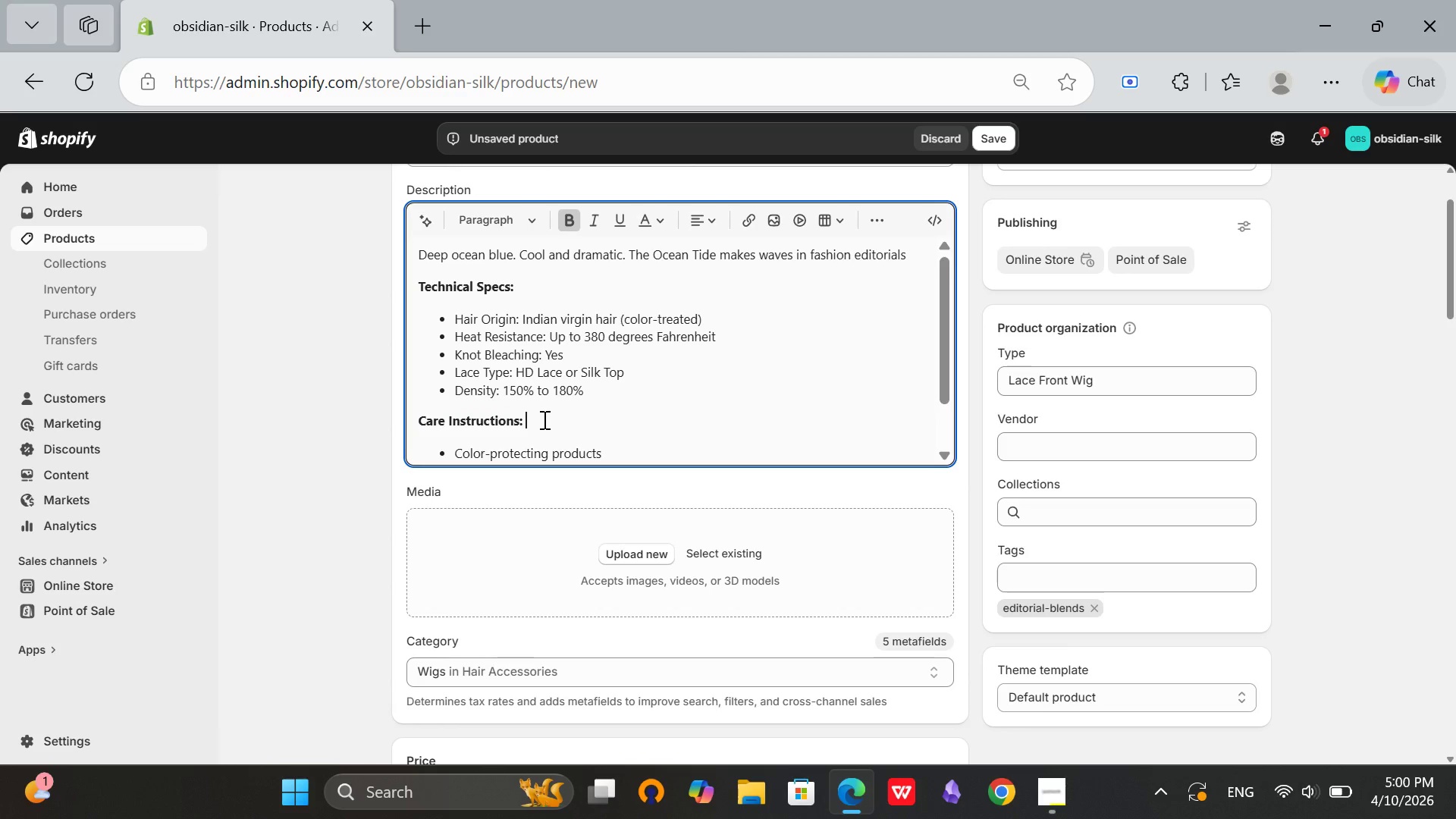 
left_click([543, 419])
 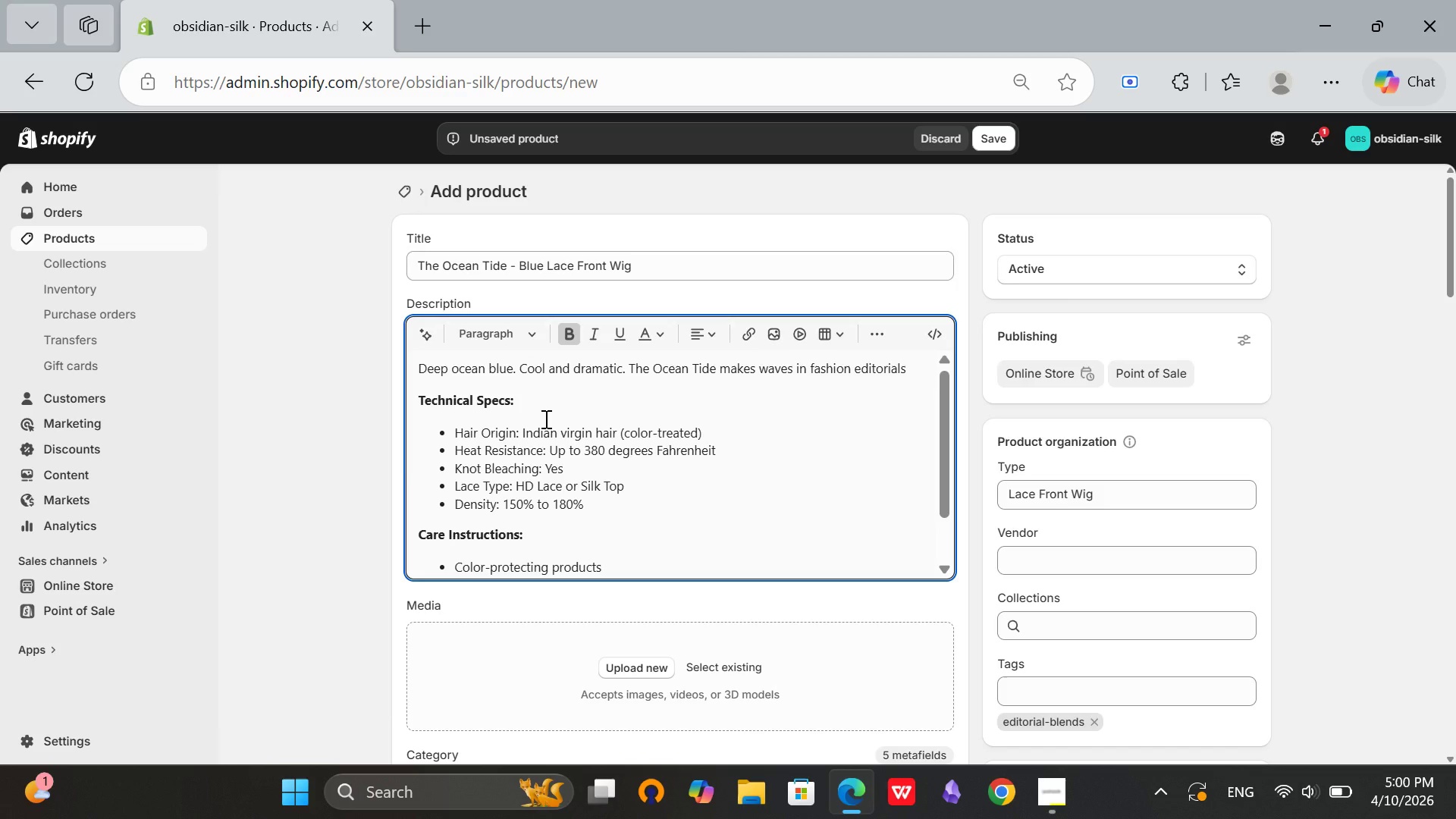 
scroll: coordinate [544, 419], scroll_direction: up, amount: 2.0
 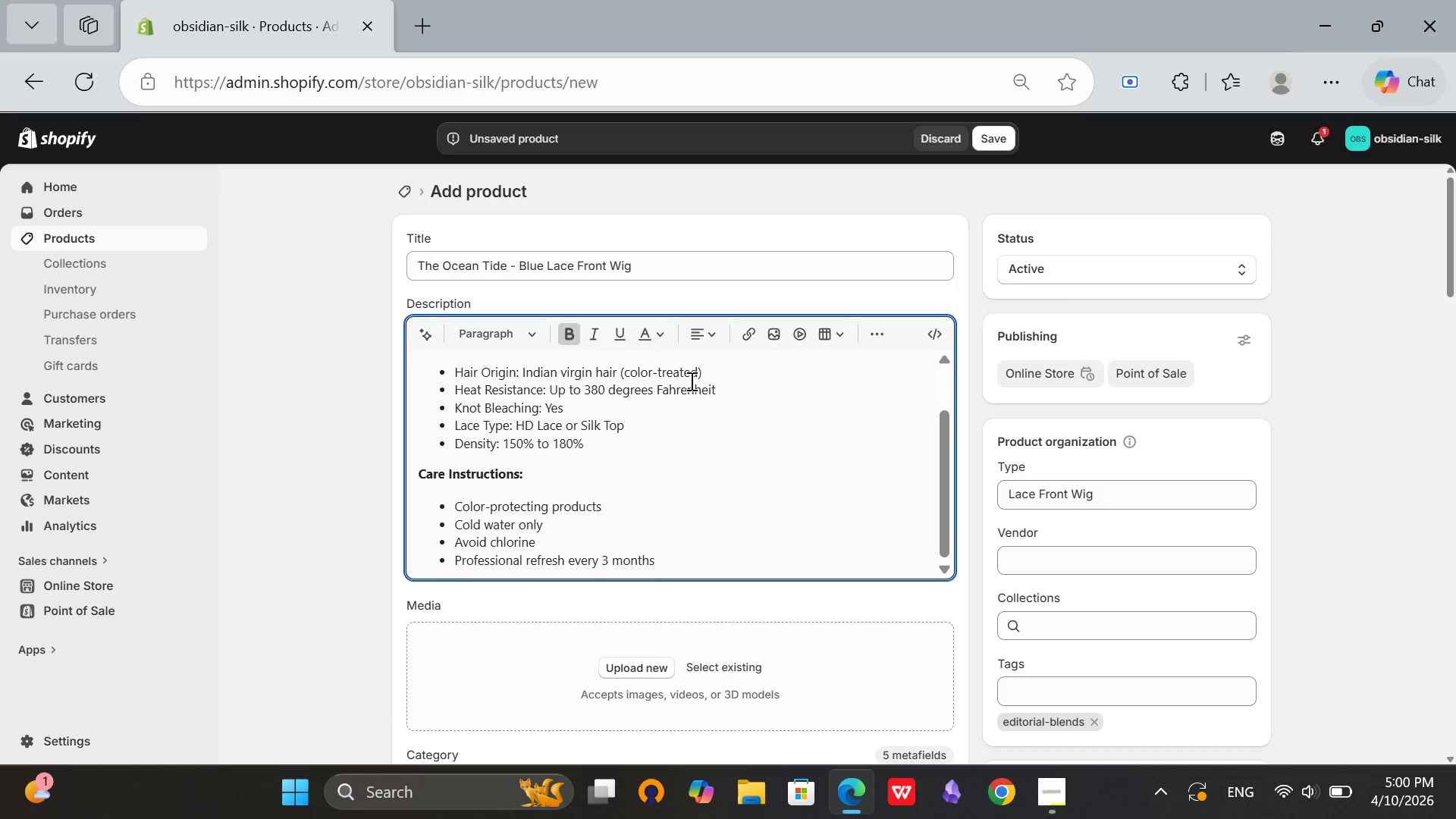 
scroll: coordinate [1298, 410], scroll_direction: down, amount: 1.0
 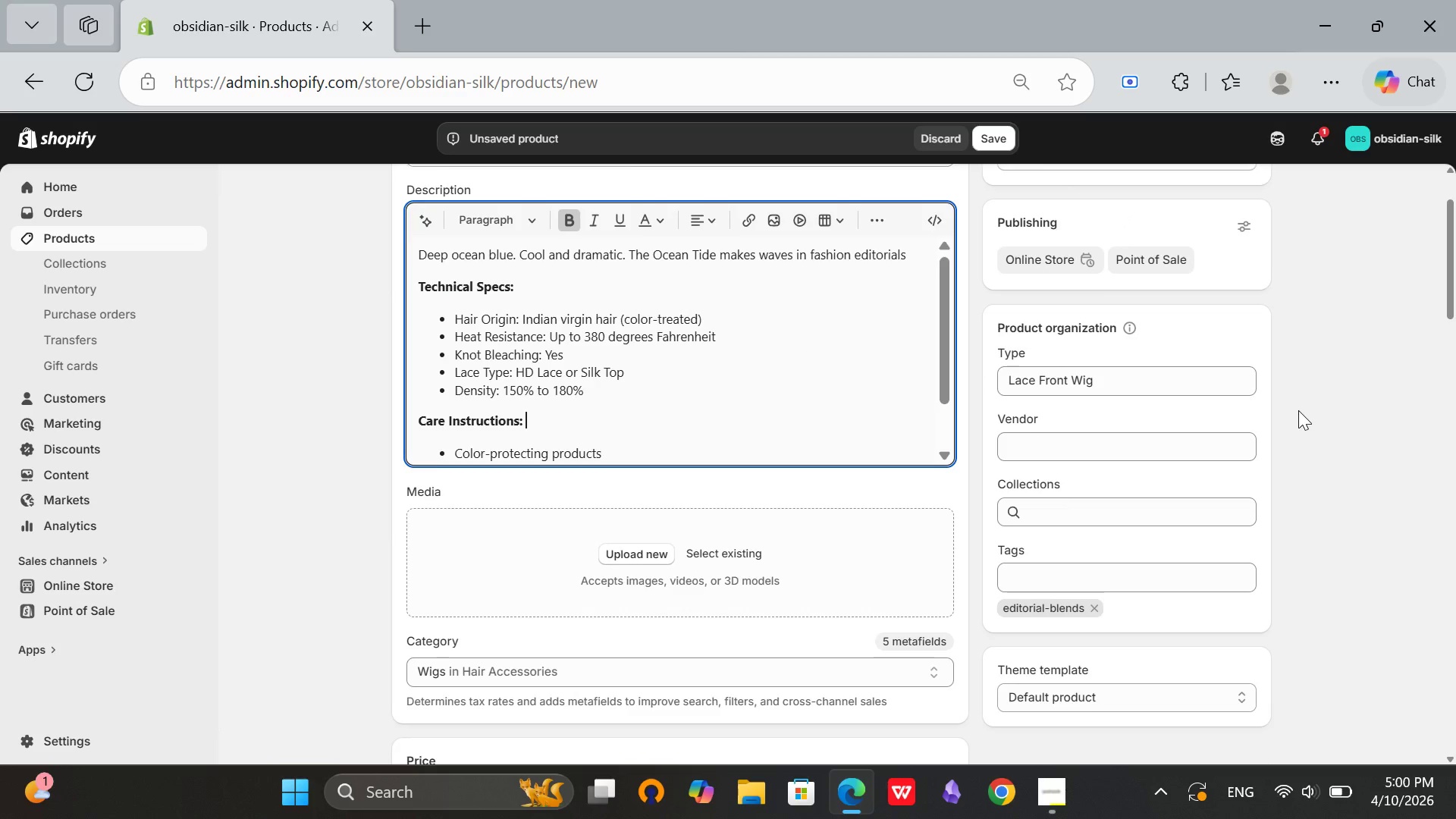 
scroll: coordinate [1298, 410], scroll_direction: up, amount: 1.0
 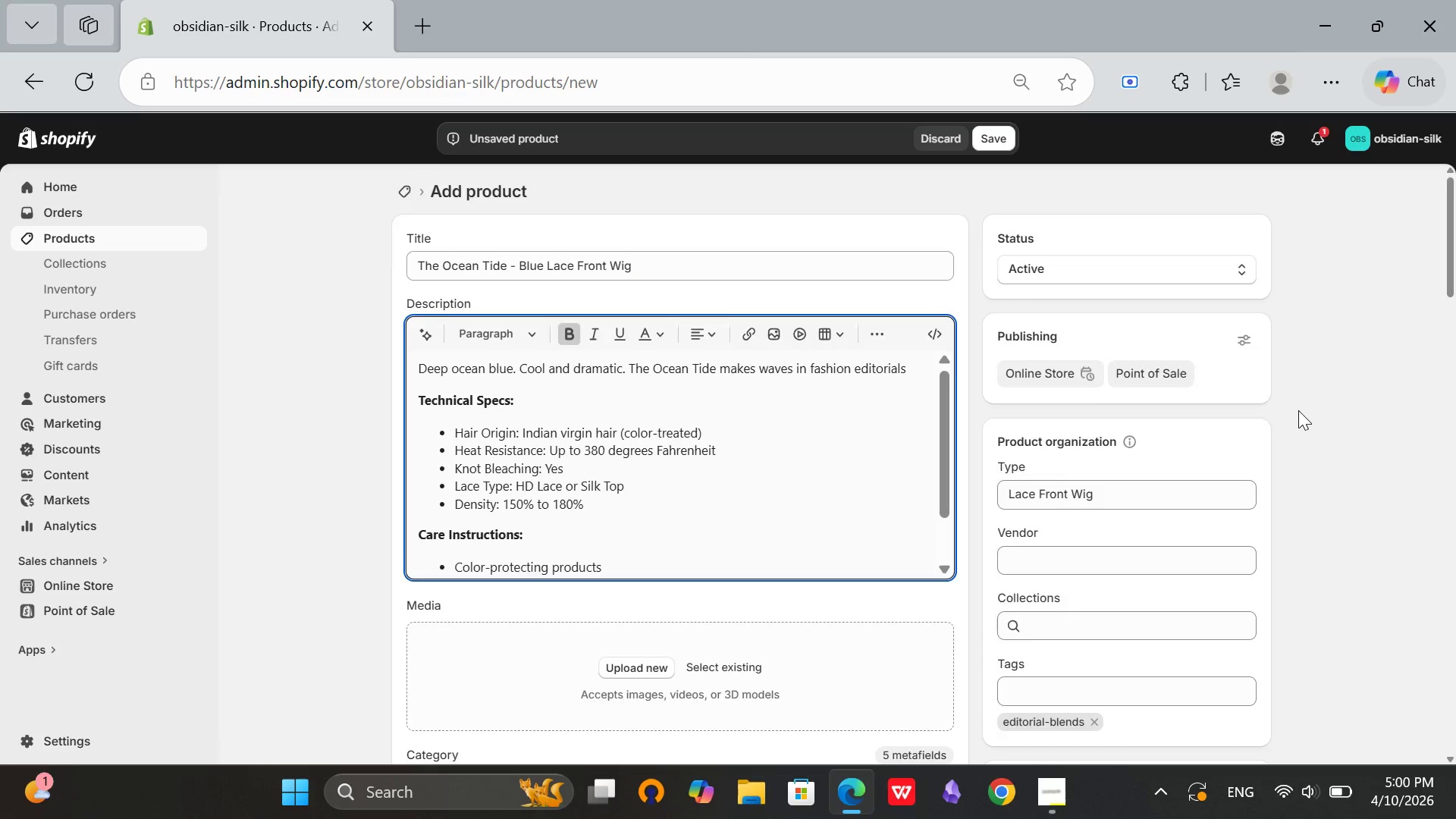 
scroll: coordinate [1298, 410], scroll_direction: down, amount: 1.0
 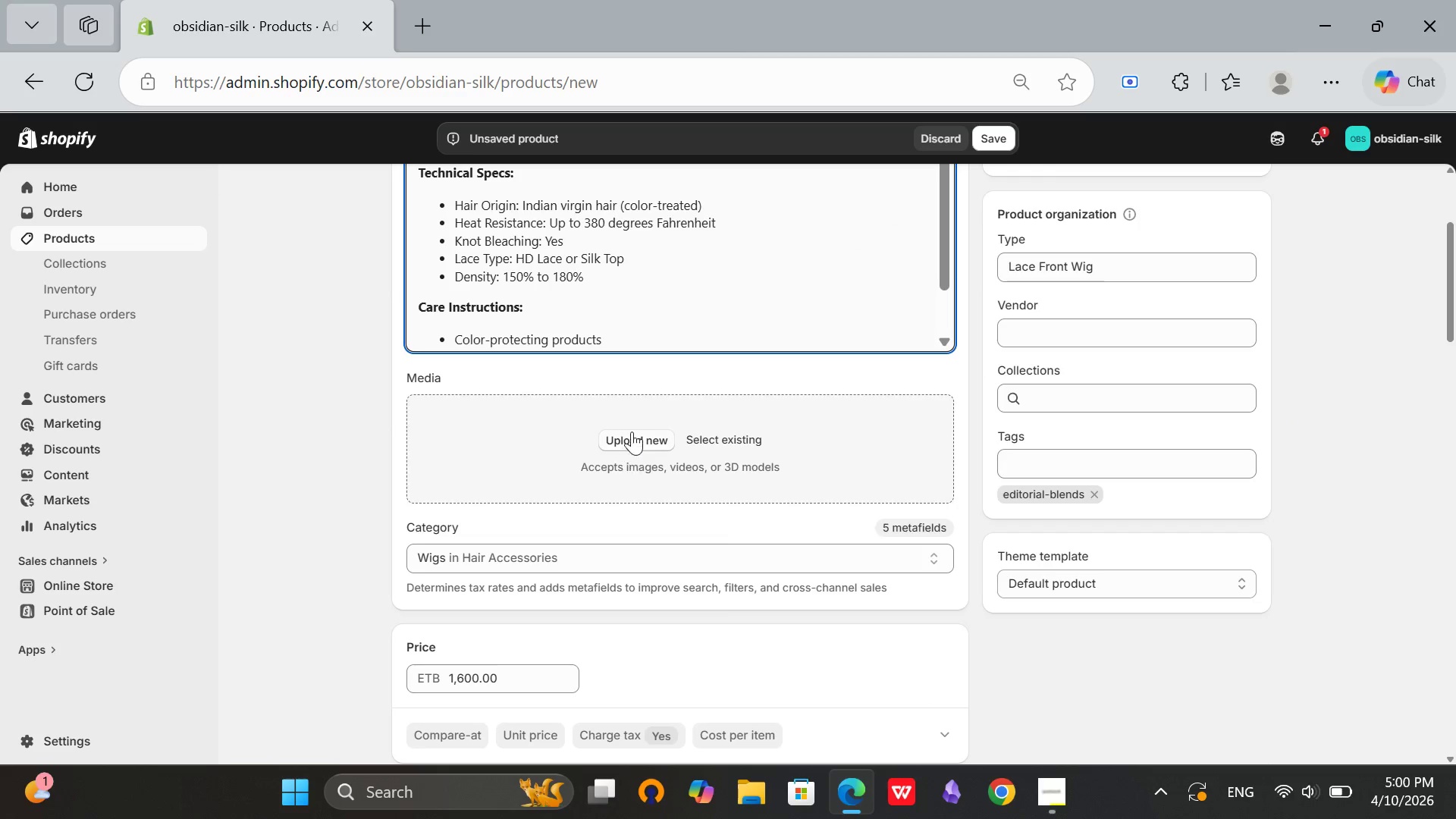 
left_click([632, 431])
 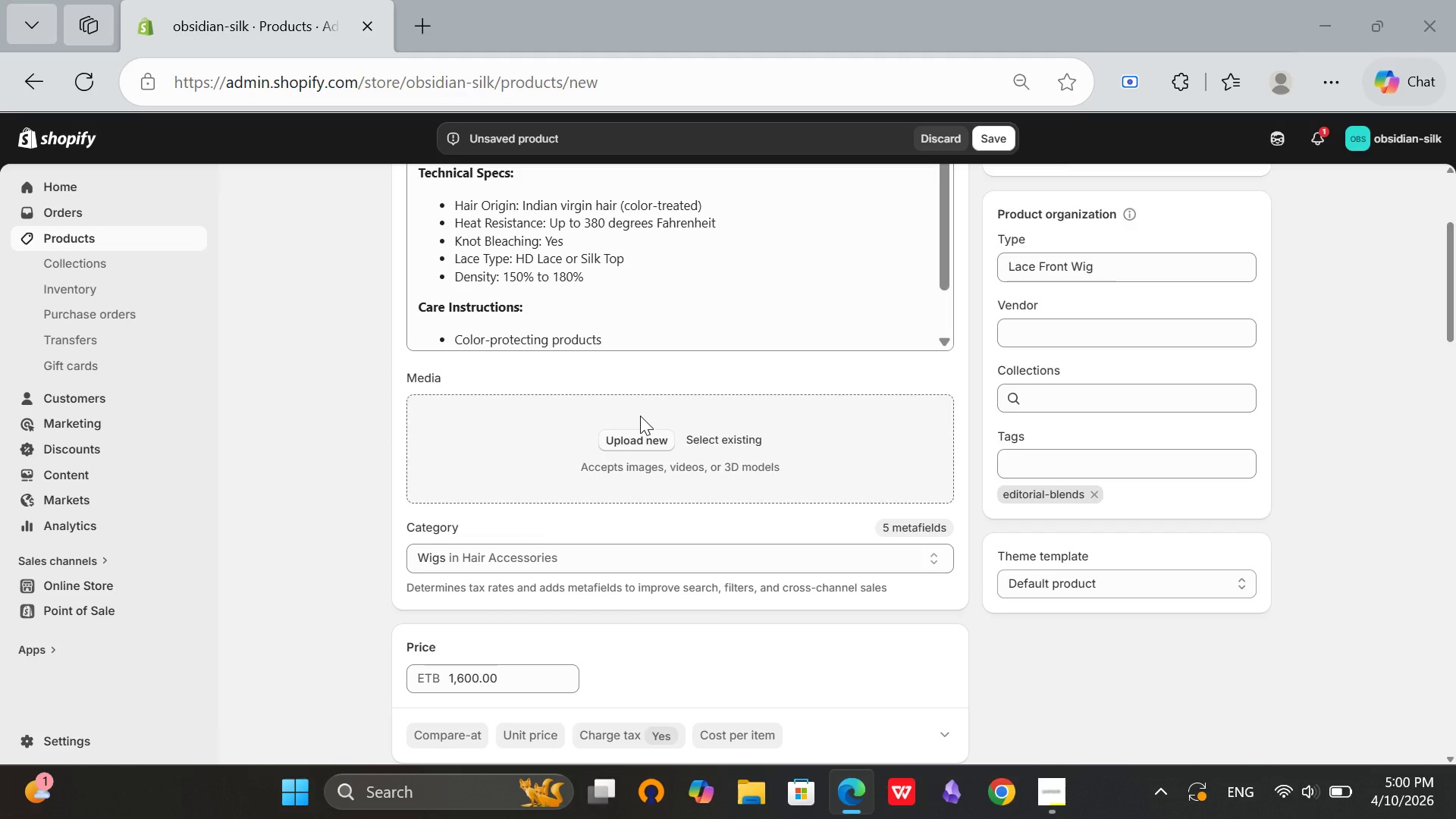 
mouse_move([363, 224])
 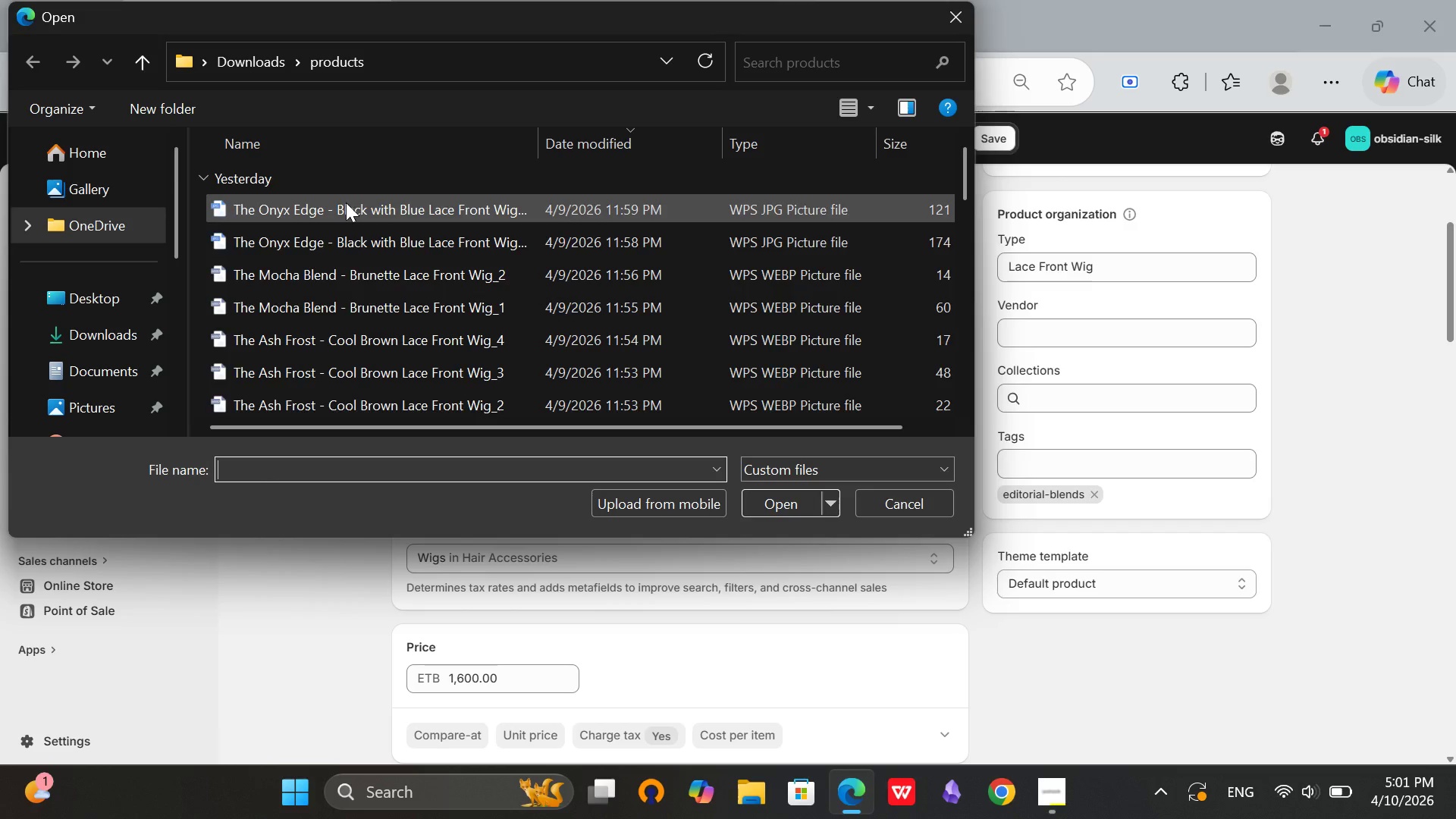 
scroll: coordinate [347, 231], scroll_direction: down, amount: 3.0
 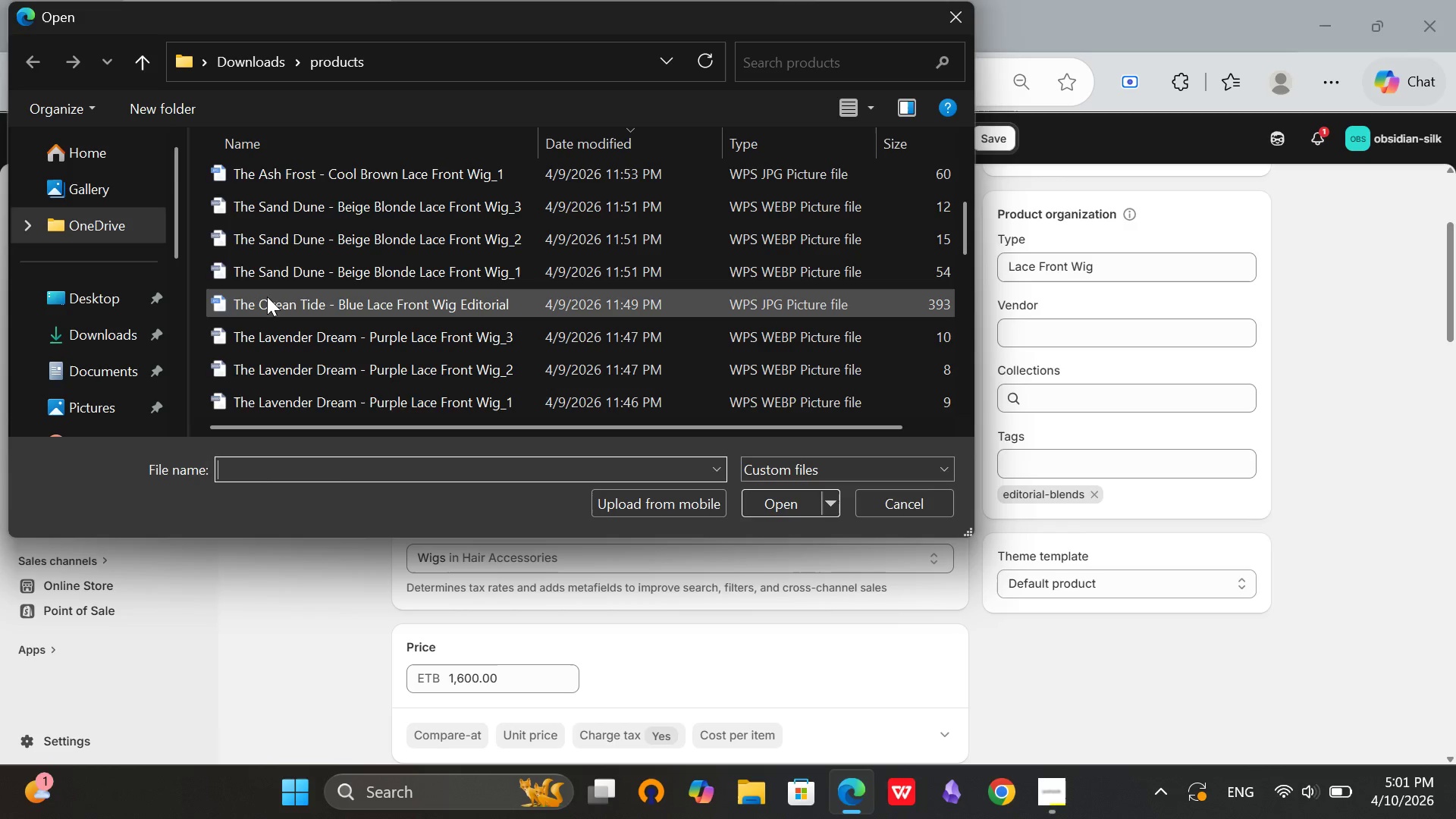 
left_click([267, 297])
 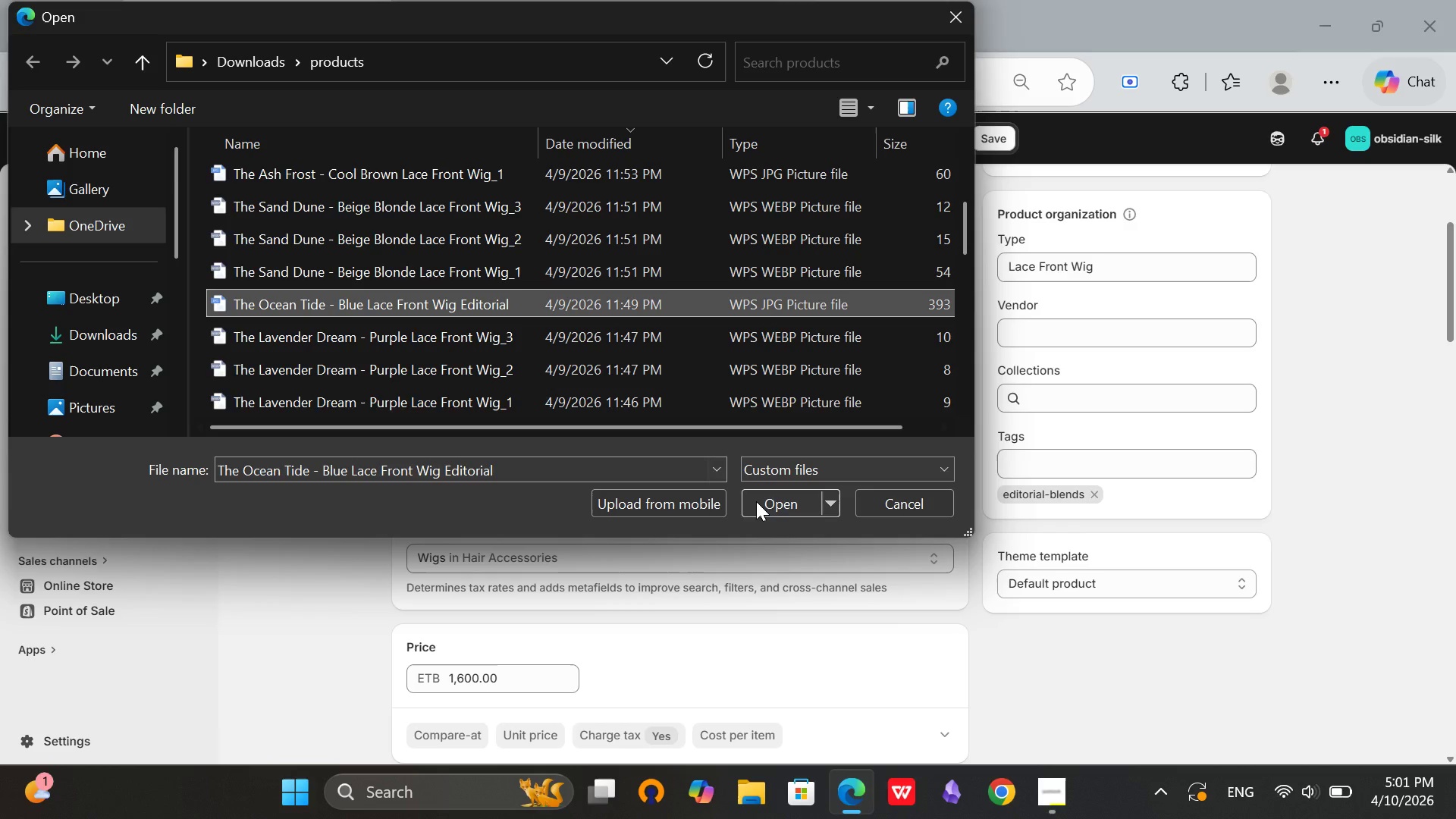 
left_click([756, 501])
 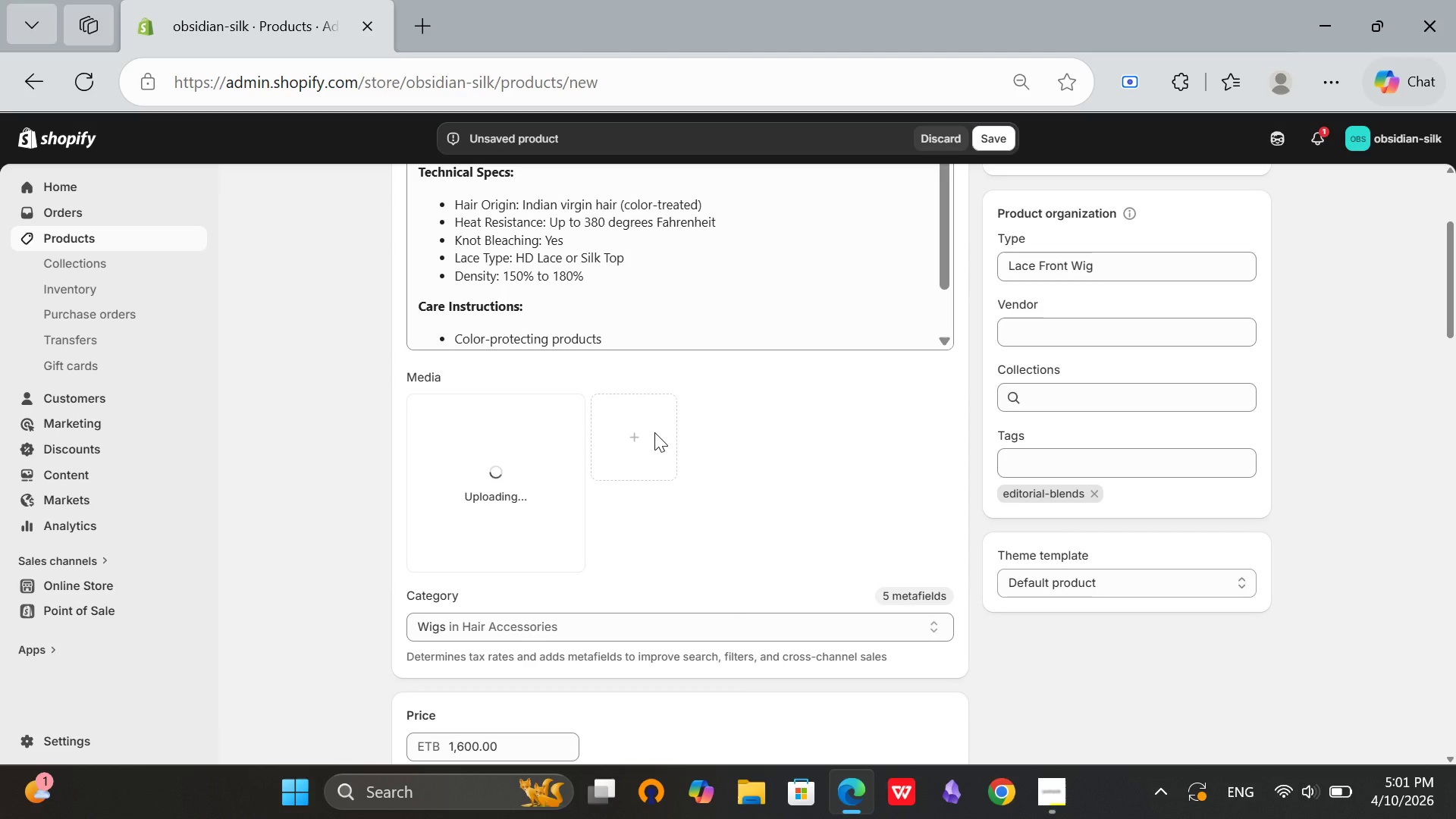 
scroll: coordinate [654, 432], scroll_direction: down, amount: 3.0
 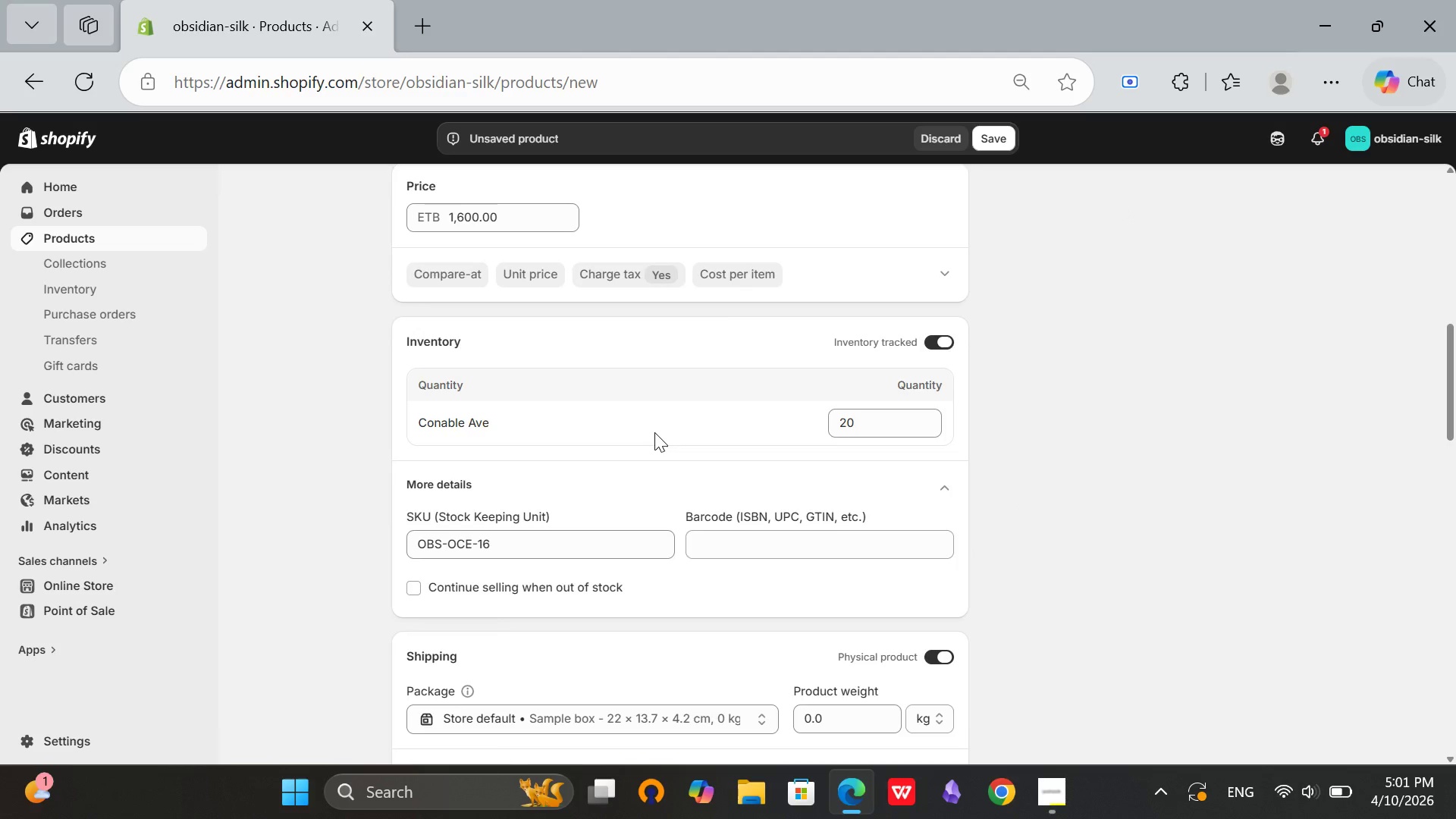 
scroll: coordinate [654, 433], scroll_direction: up, amount: 1.0
 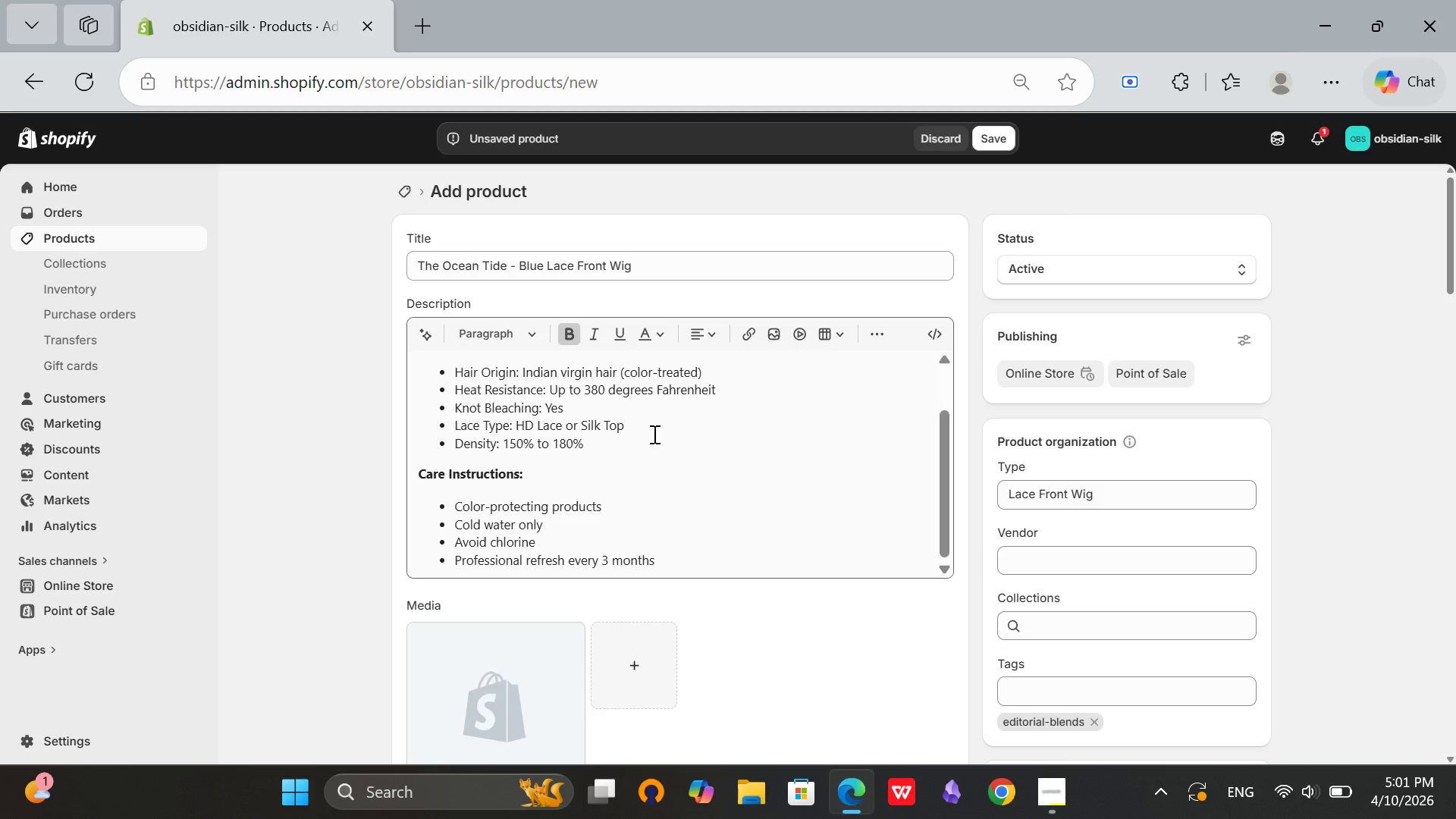 
scroll: coordinate [628, 485], scroll_direction: down, amount: 4.0
 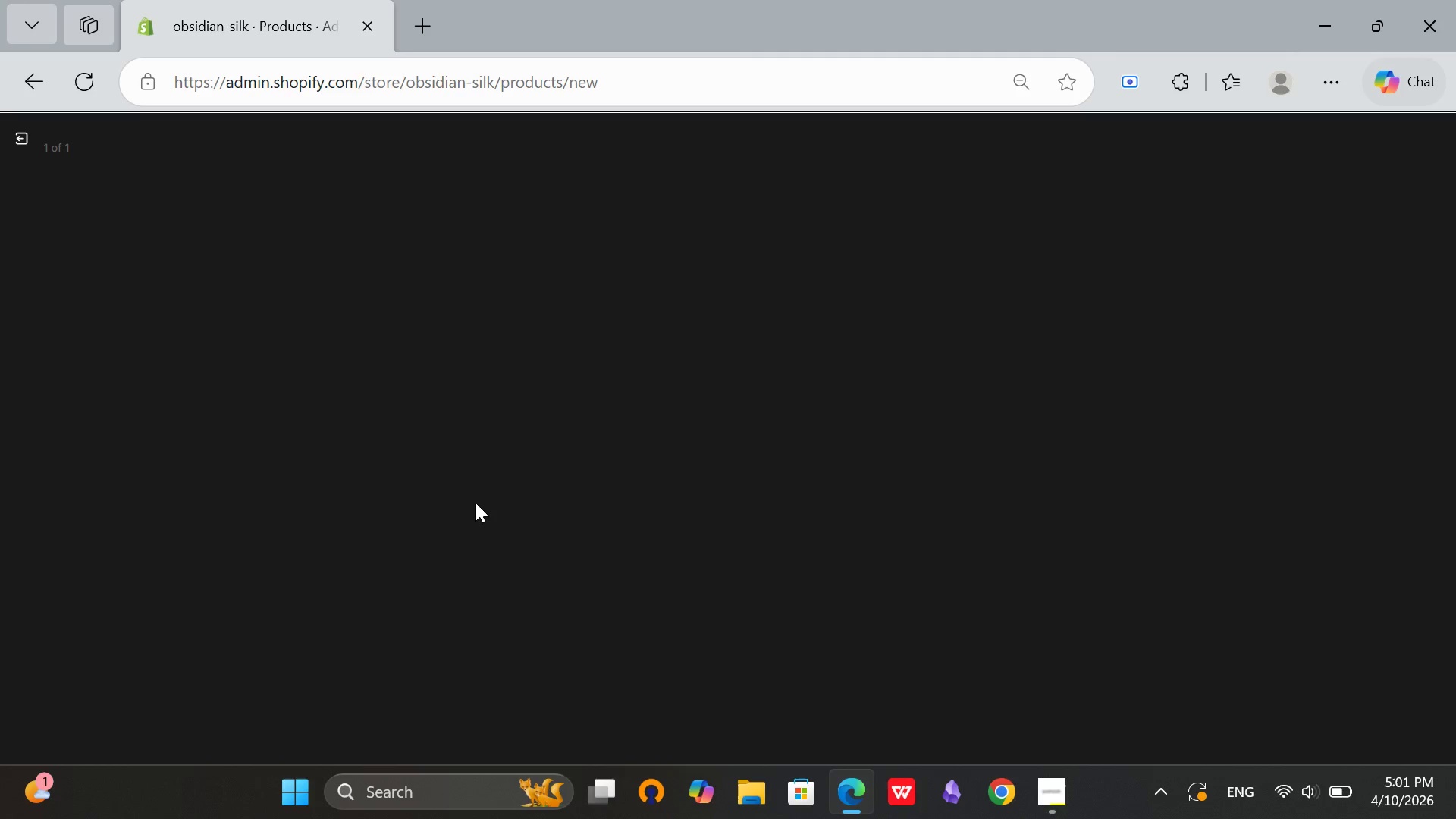 
left_click([474, 502])
 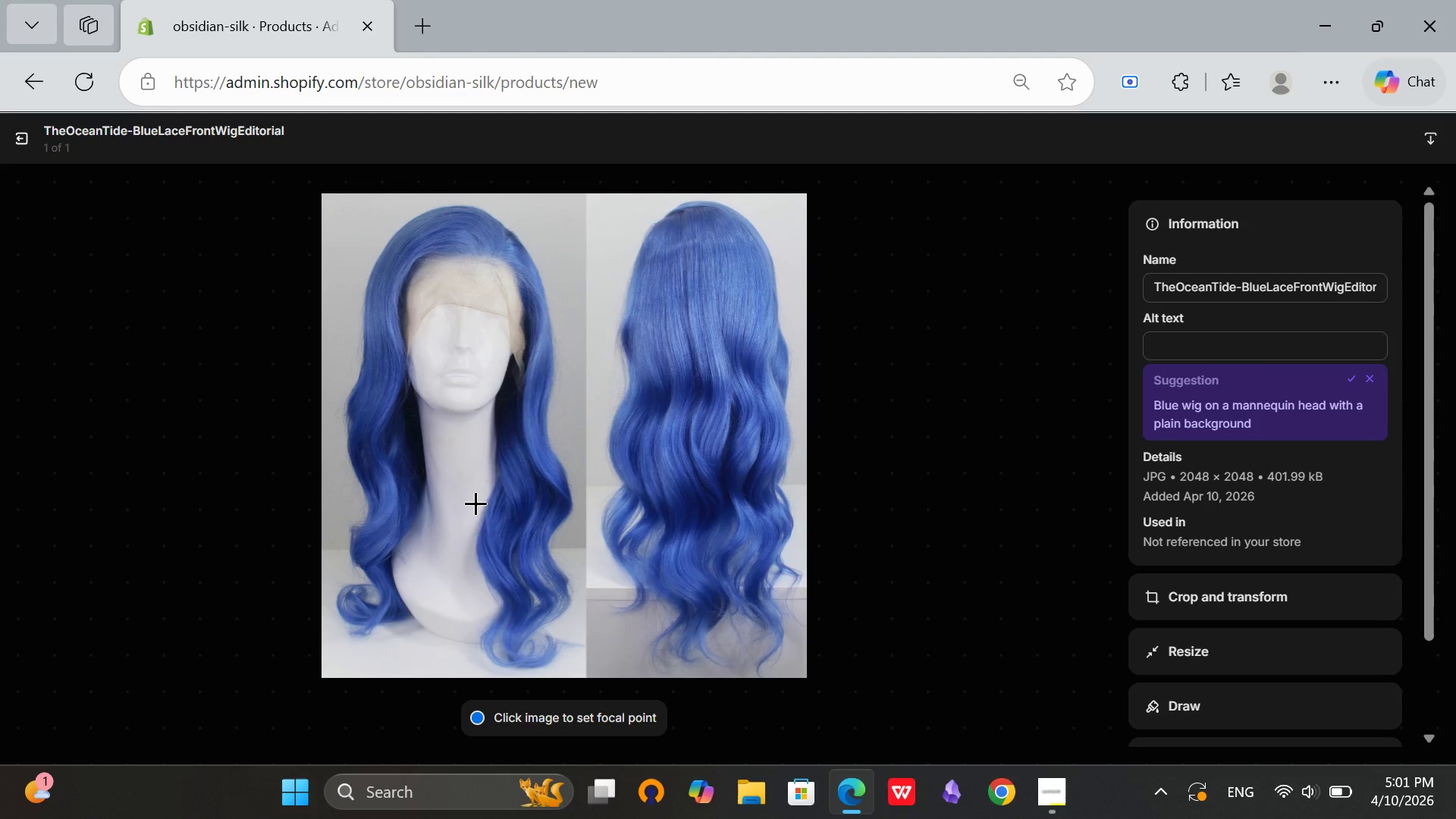 
wait(9.62)
 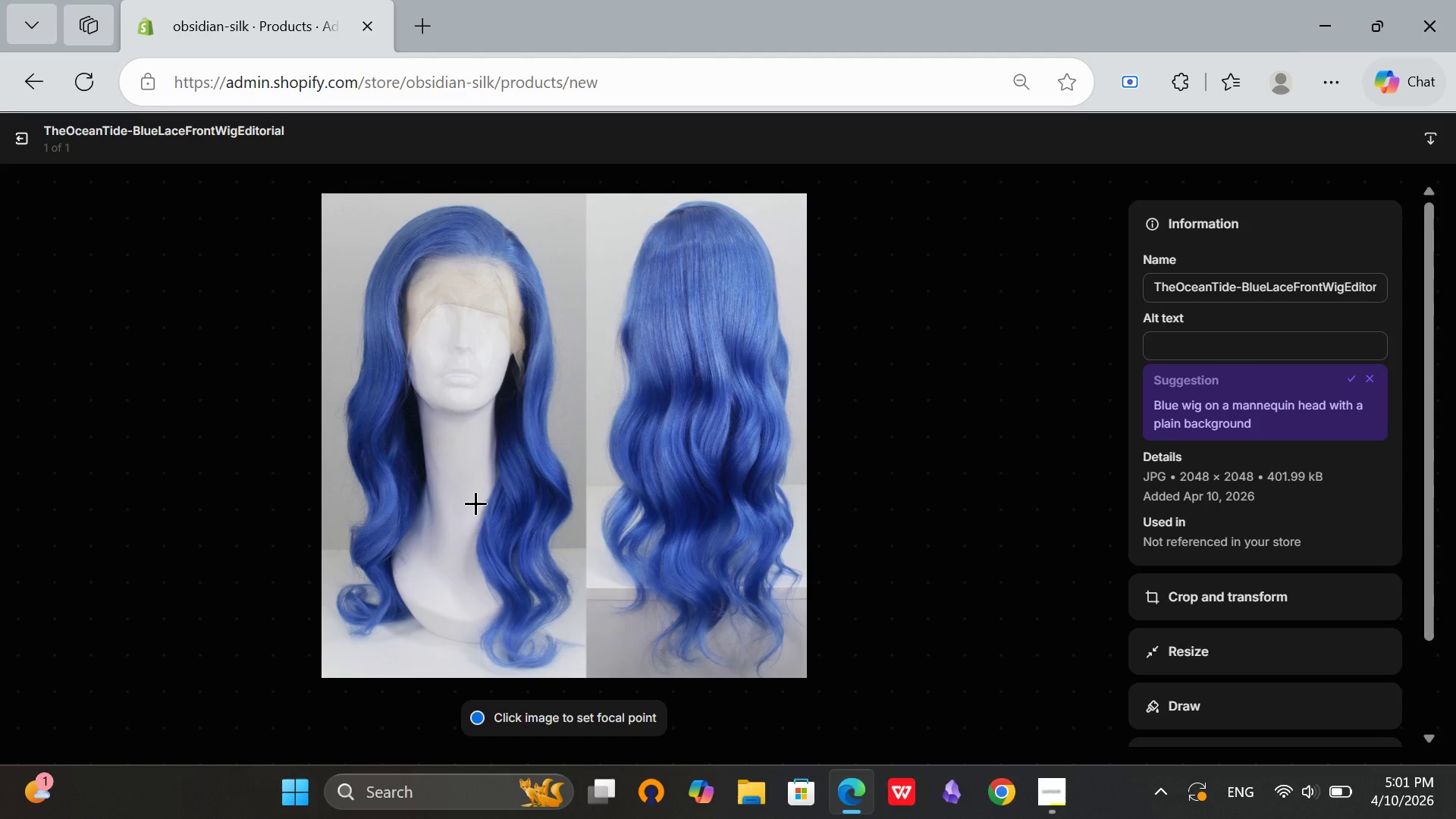 
left_click([1198, 340])
 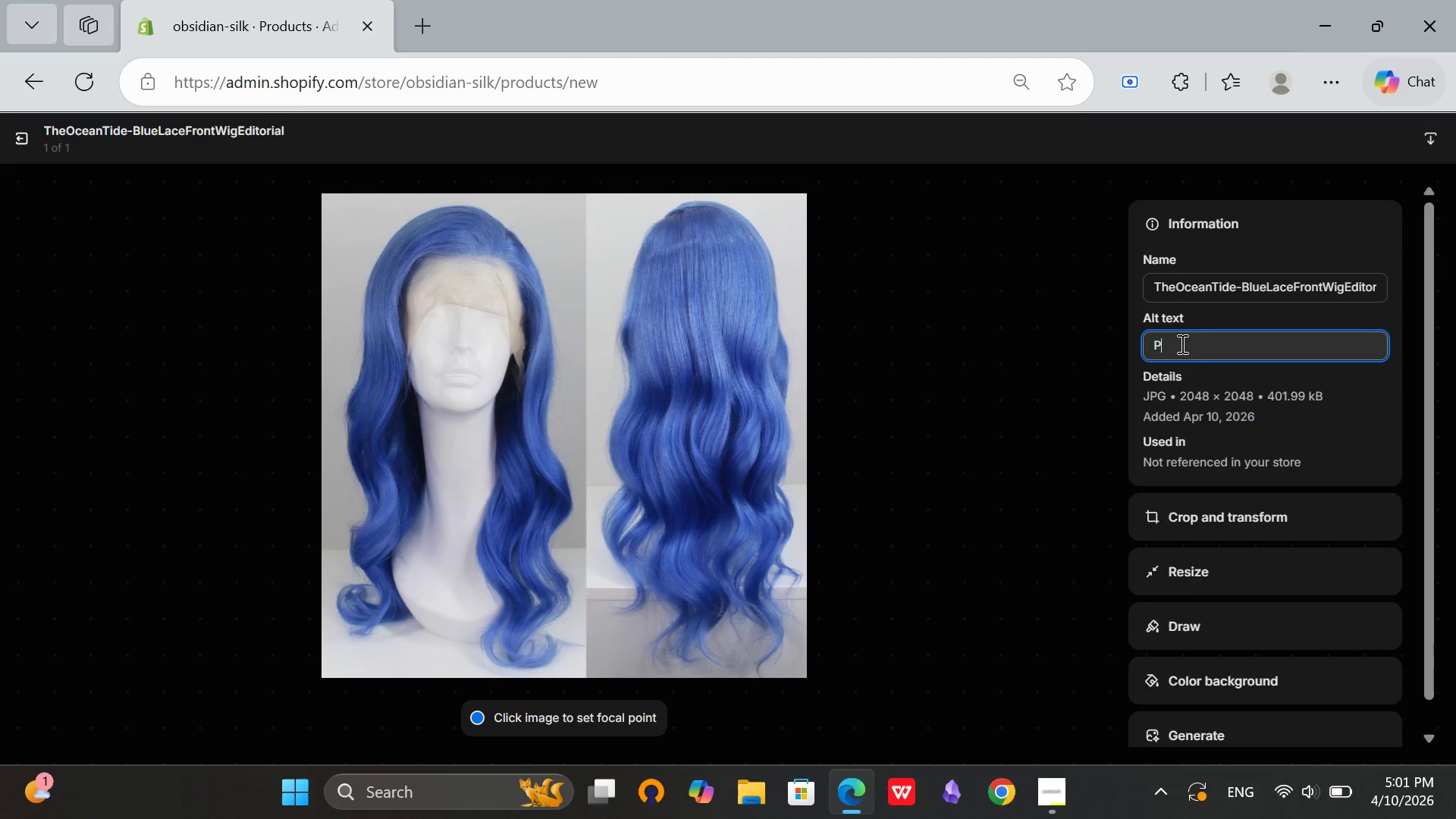 
type(P)
key(Backspace)
type(ocean ti)
 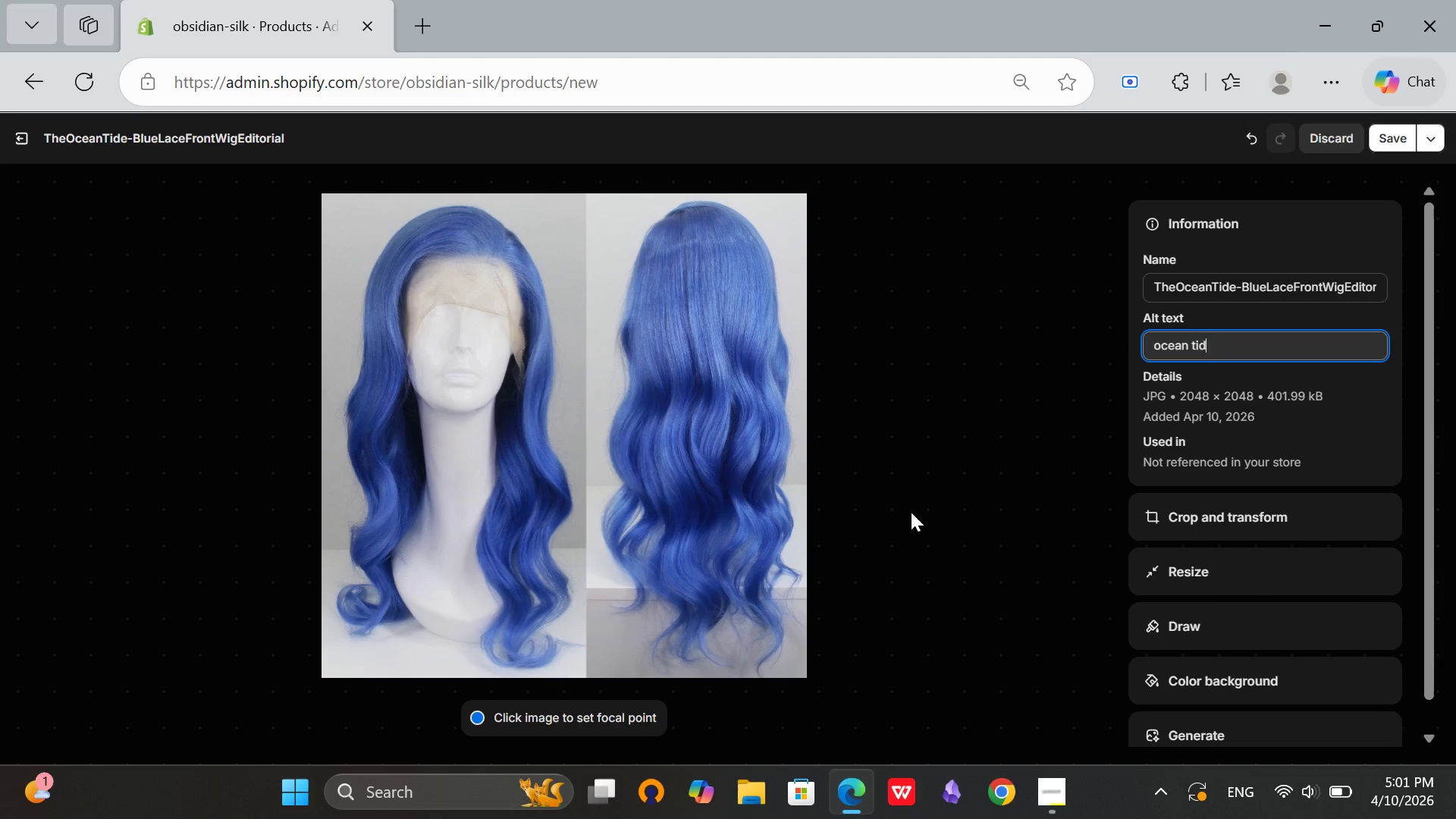 
type(de blue leu)
key(Backspace)
key(Backspace)
key(Backspace)
type(uxury wig with dramatic wab)
key(Backspace)
type(ve)
 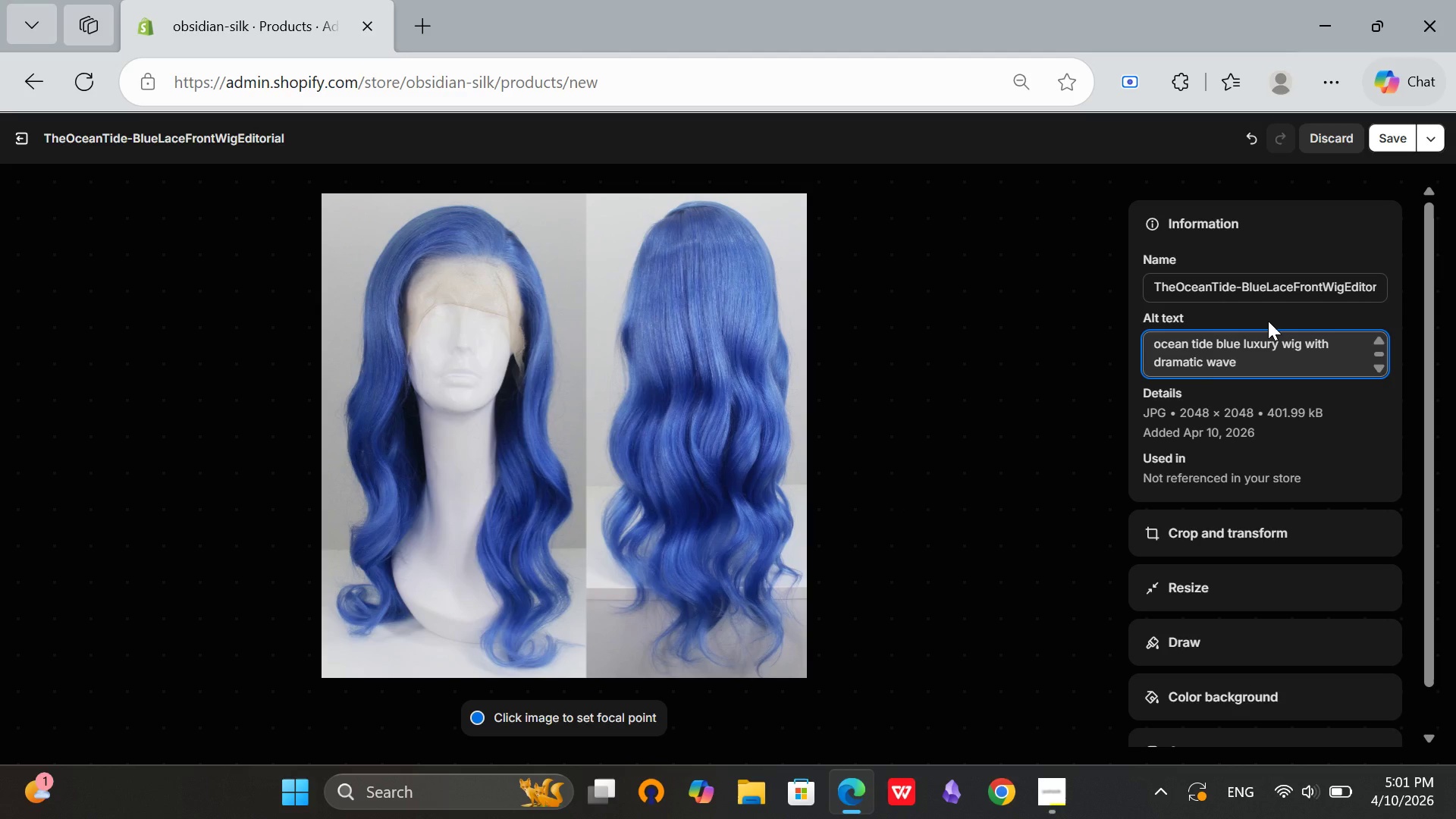 
scroll: coordinate [1232, 377], scroll_direction: up, amount: 1.0
 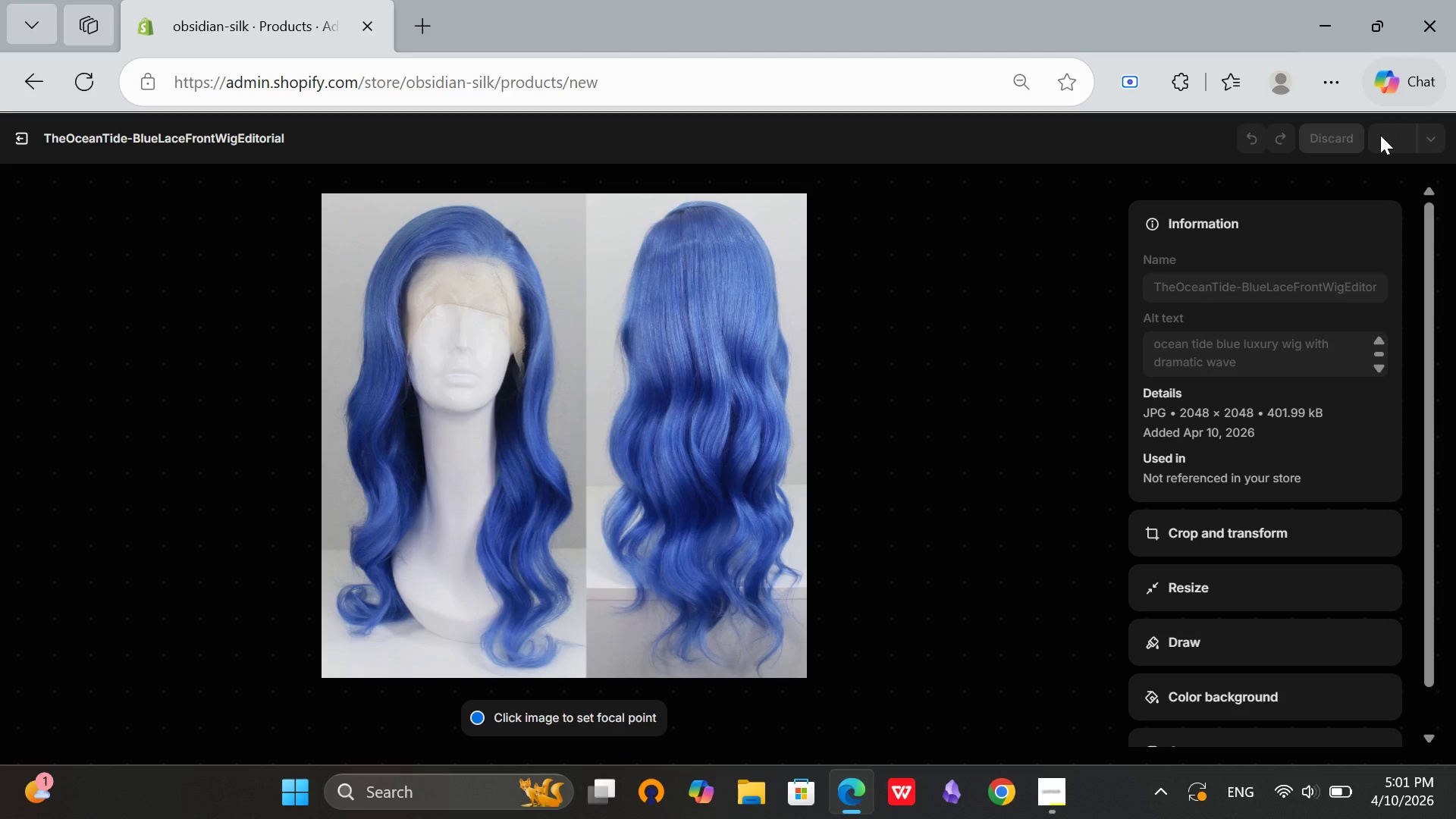 
left_click([1380, 135])
 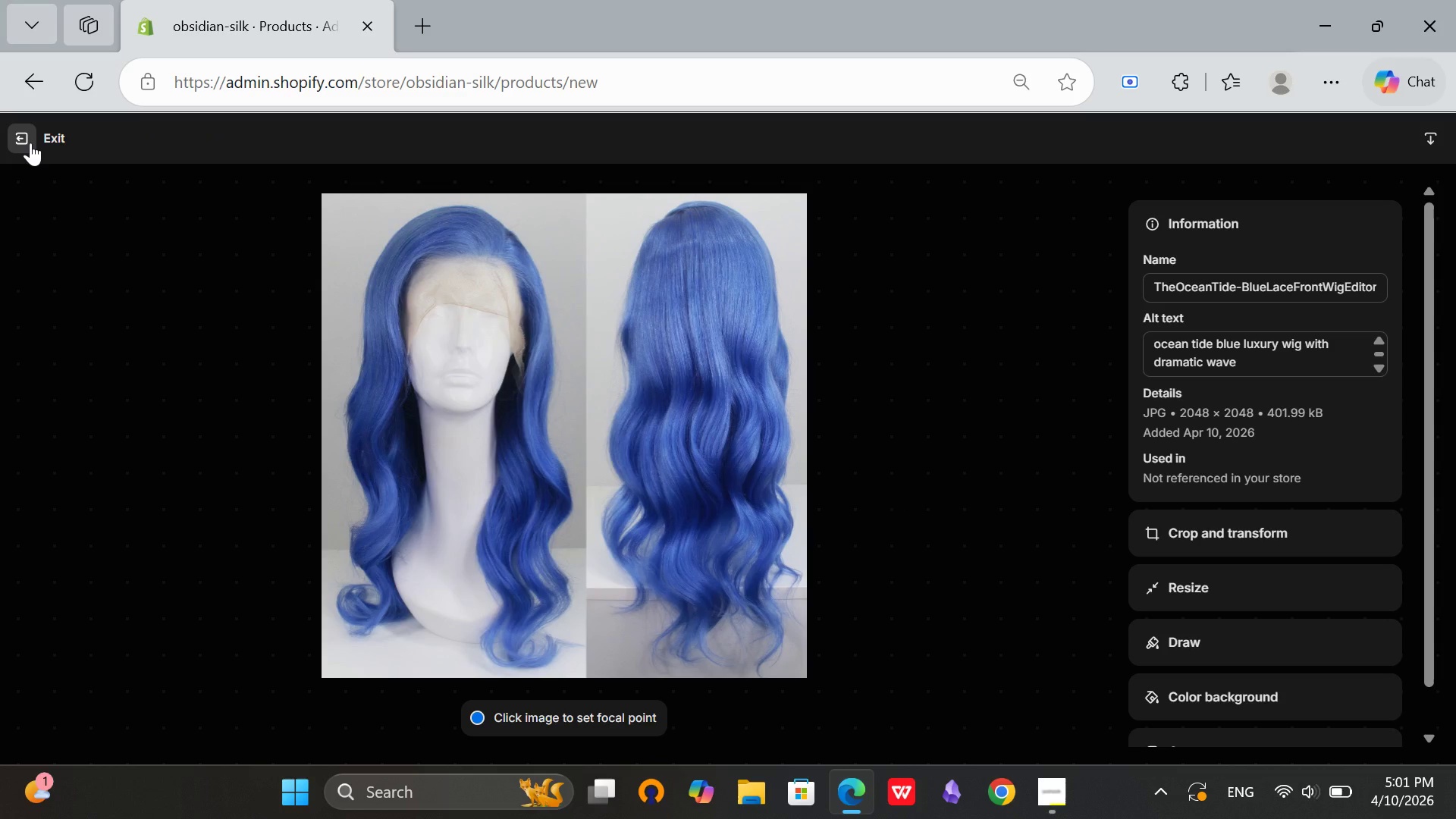 
left_click([30, 142])
 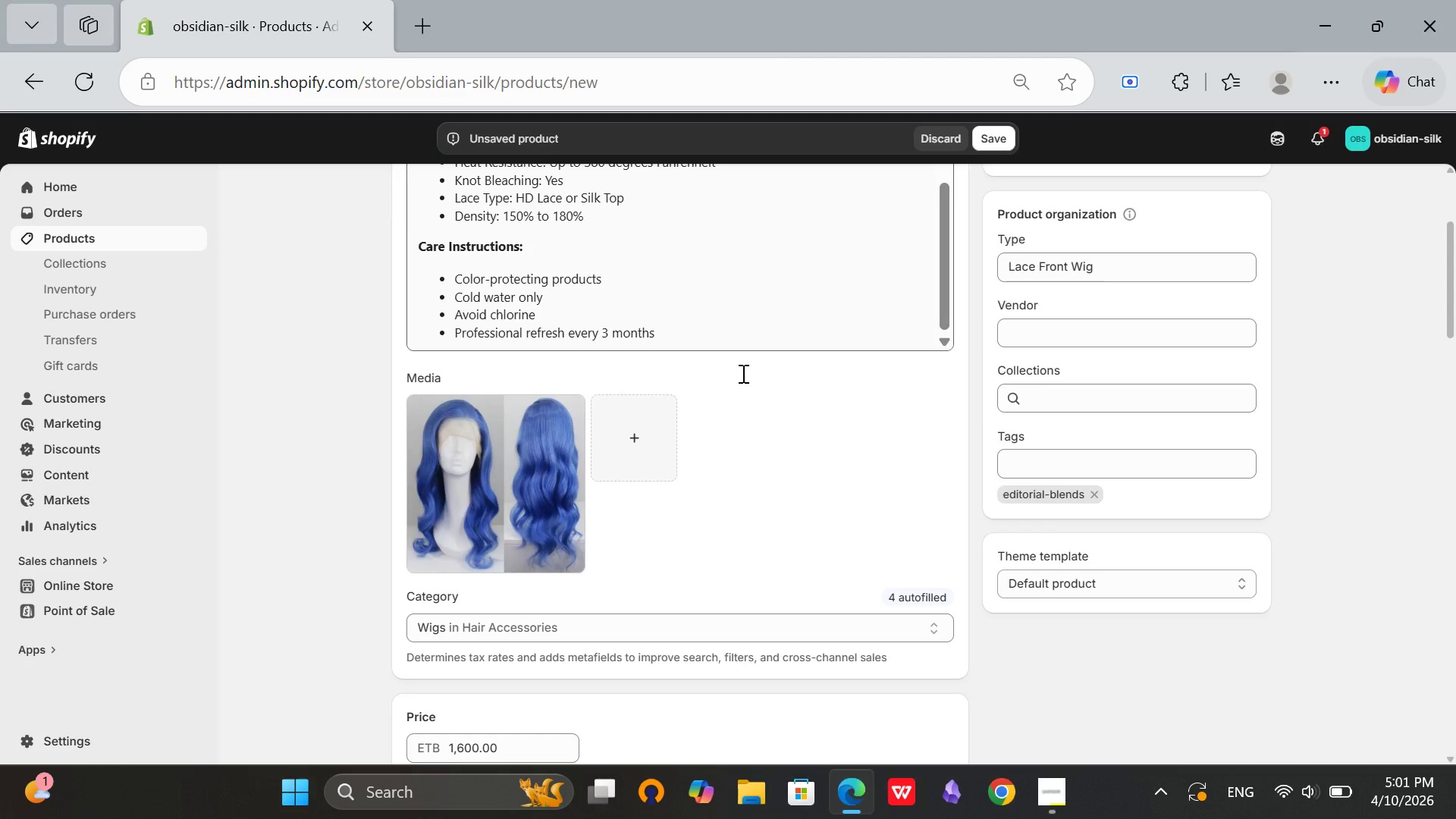 
scroll: coordinate [721, 422], scroll_direction: up, amount: 8.0
 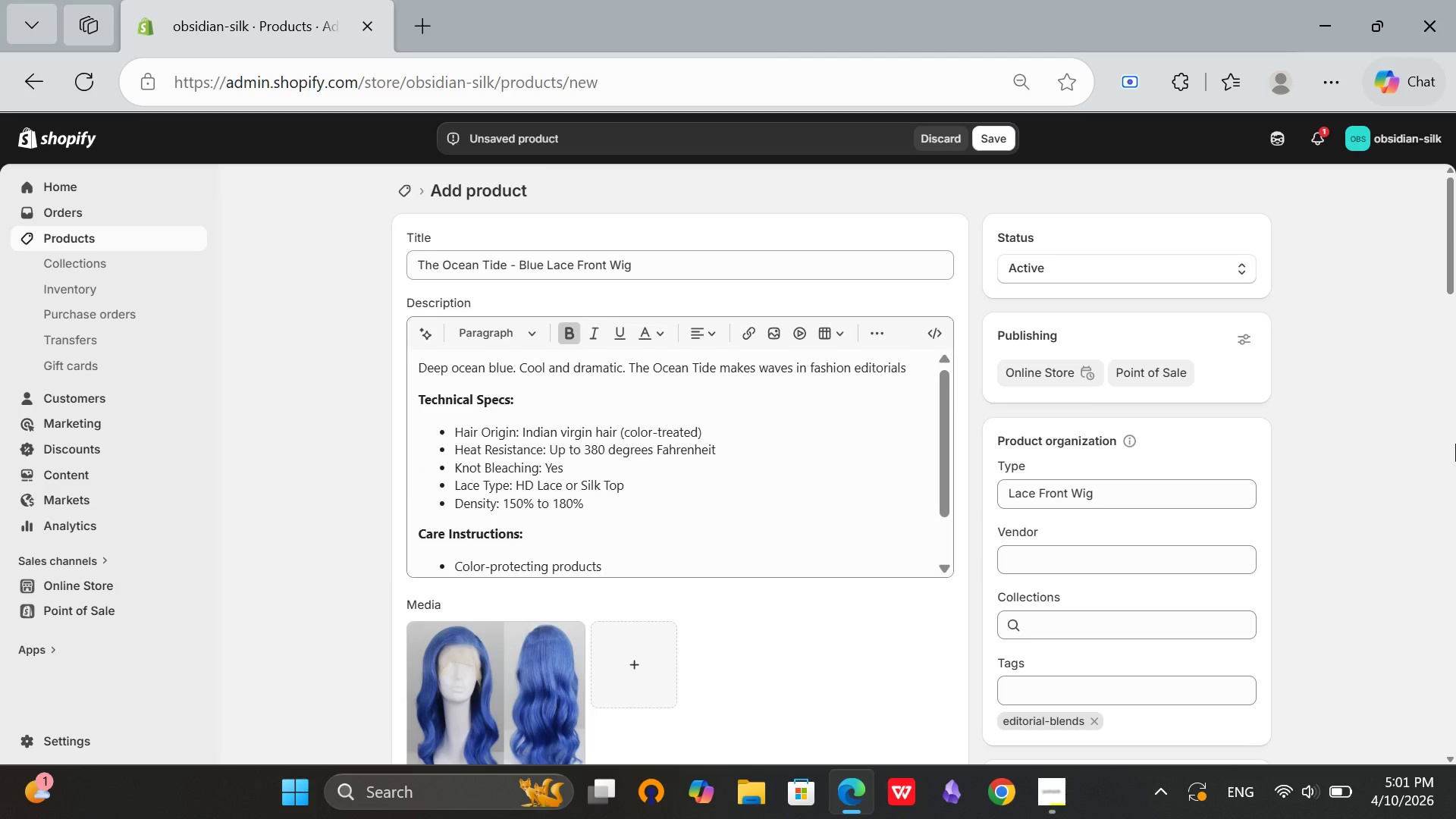 
scroll: coordinate [1329, 486], scroll_direction: down, amount: 5.0
 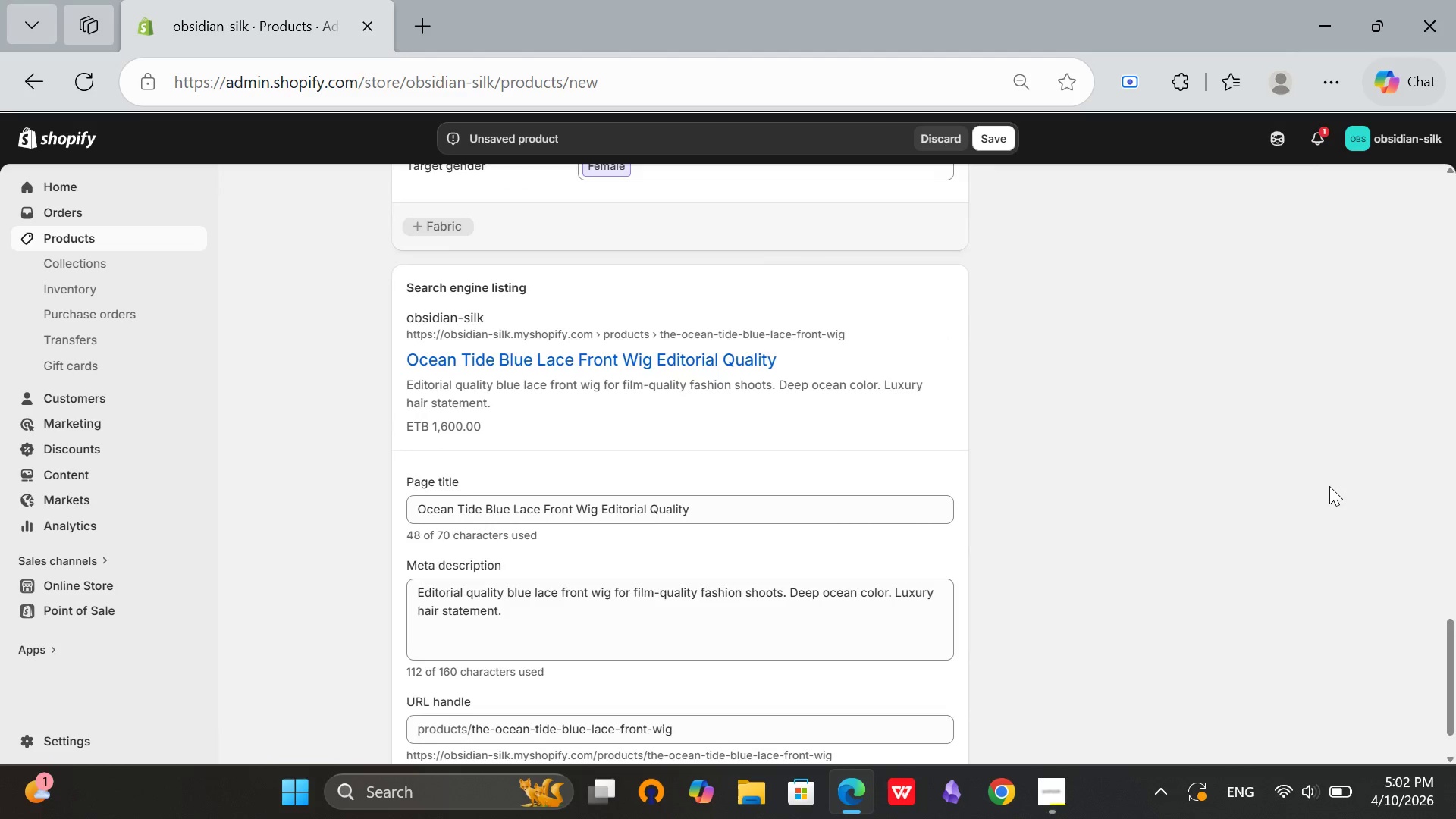 
scroll: coordinate [1021, 527], scroll_direction: up, amount: 23.0
 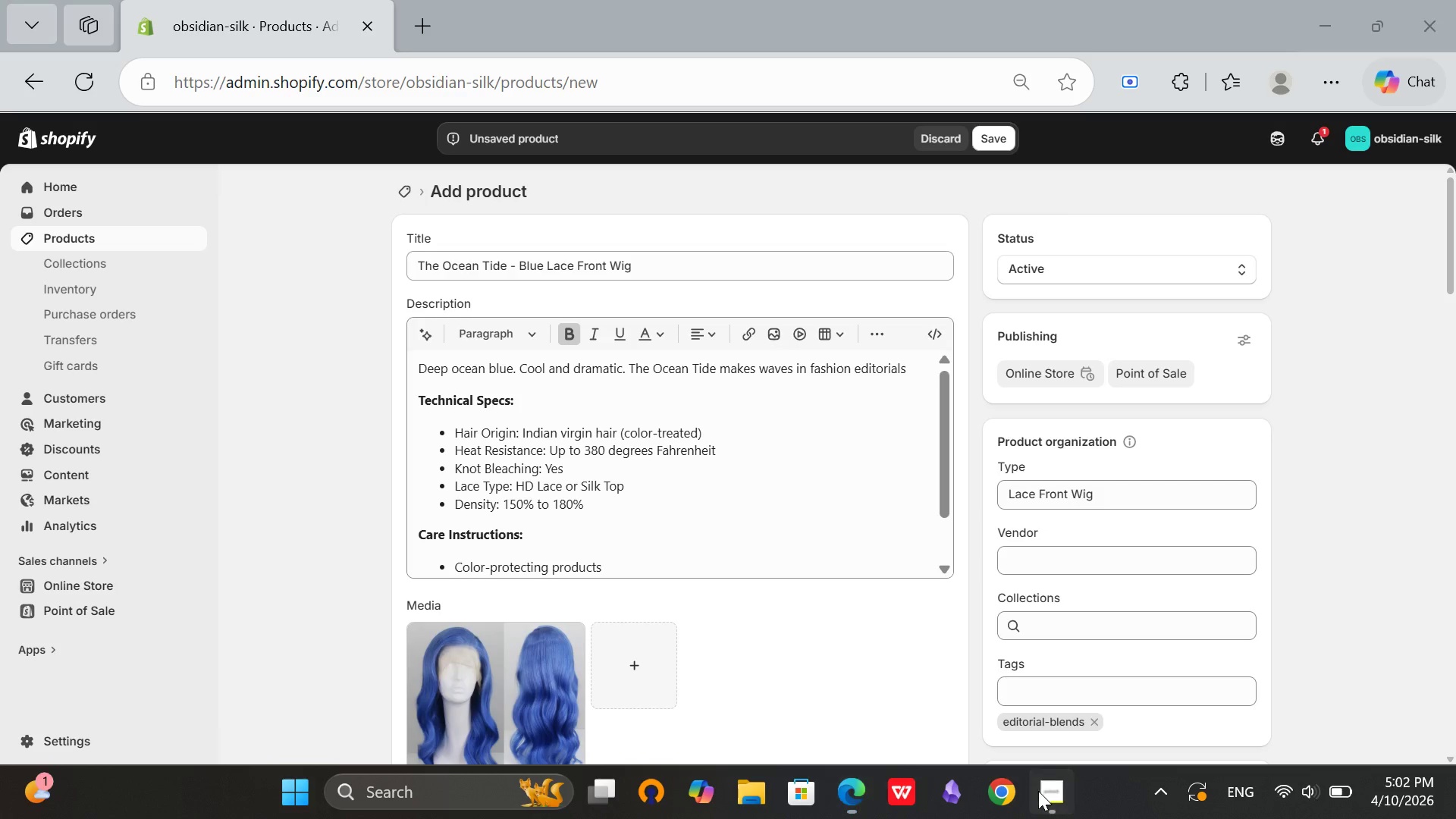 
left_click([1038, 791])
 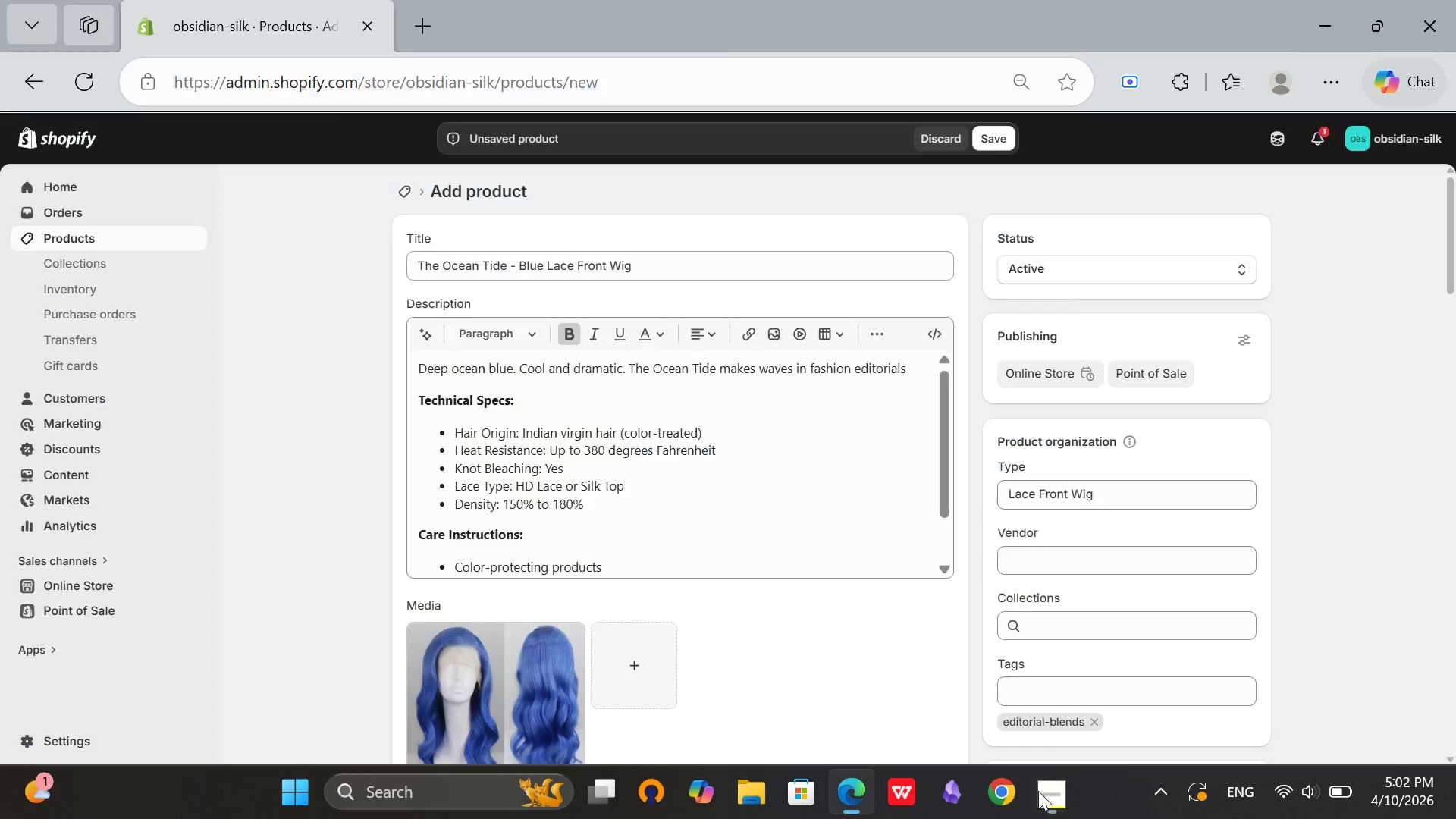 
left_click([1038, 791])
 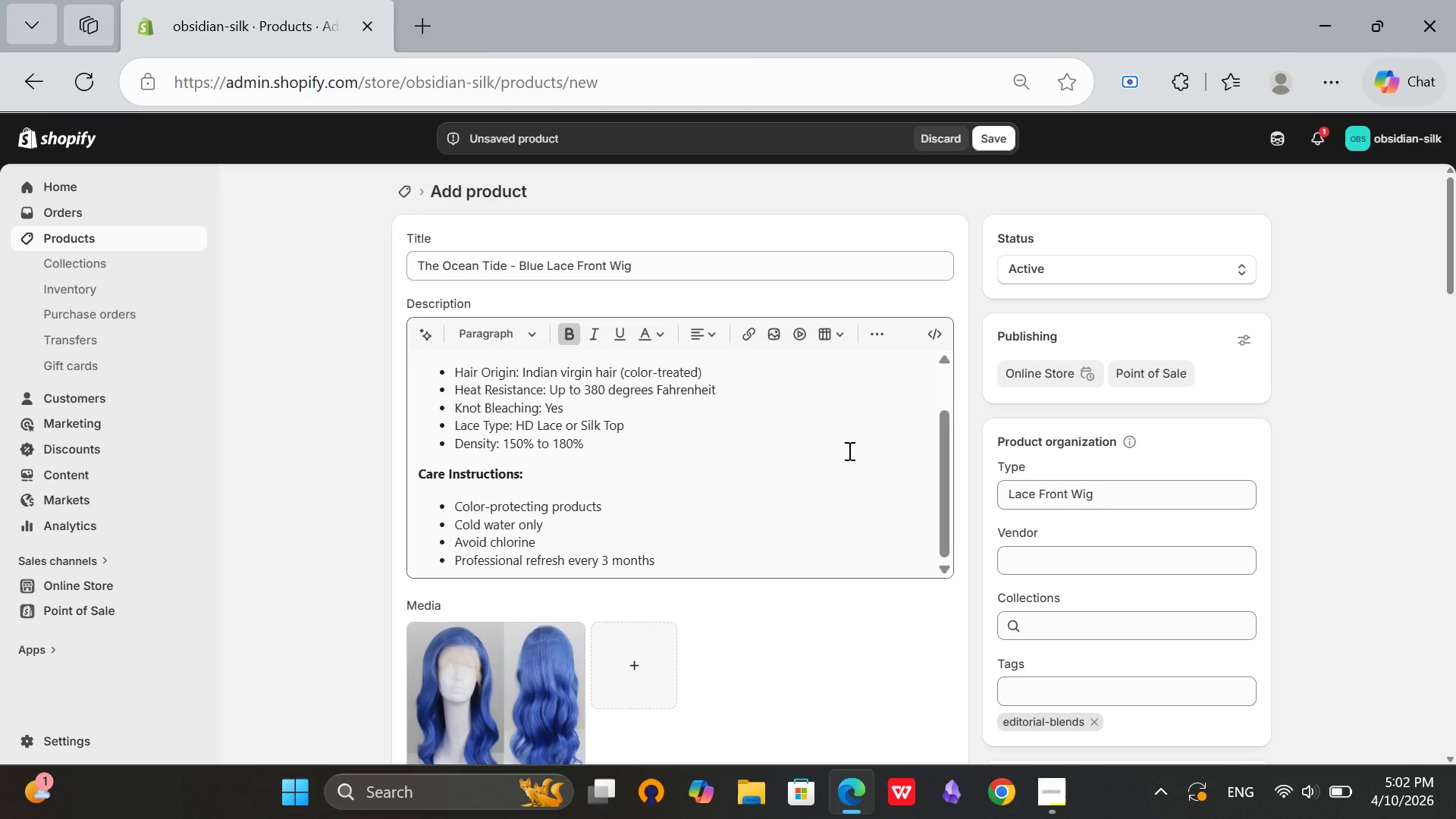 
scroll: coordinate [1326, 442], scroll_direction: down, amount: 29.0
 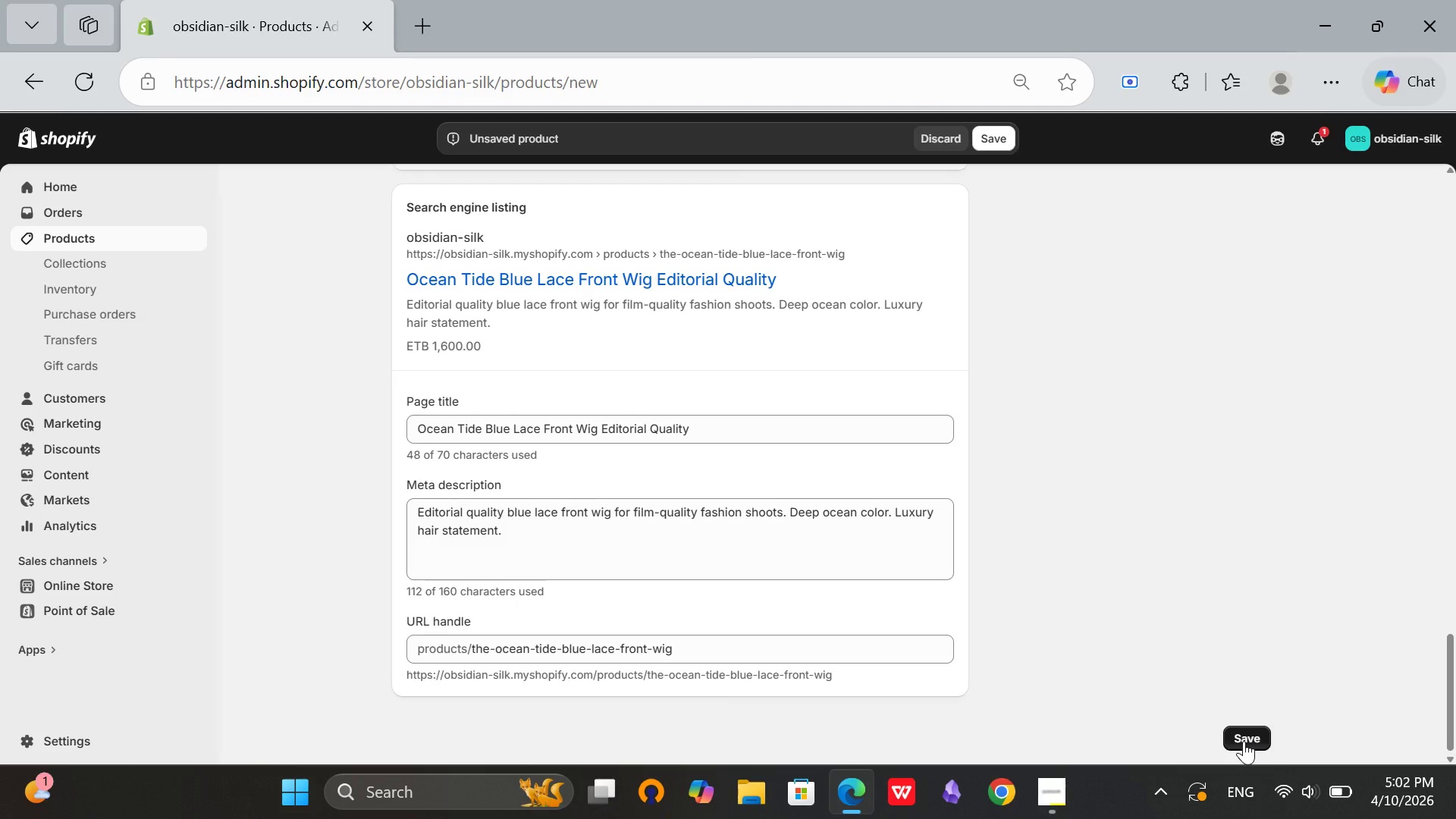 
left_click([1244, 741])
 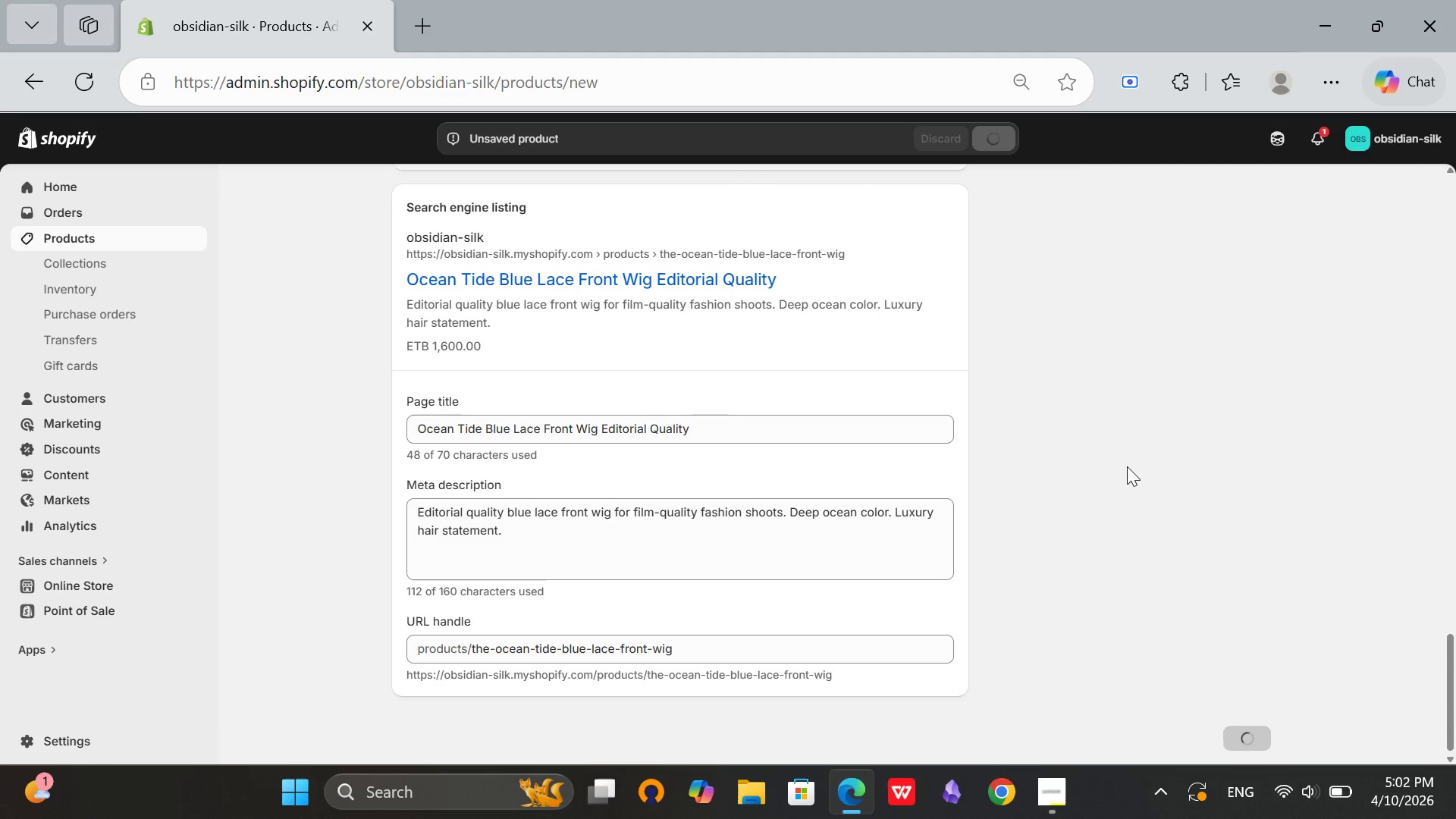 
wait(10.45)
 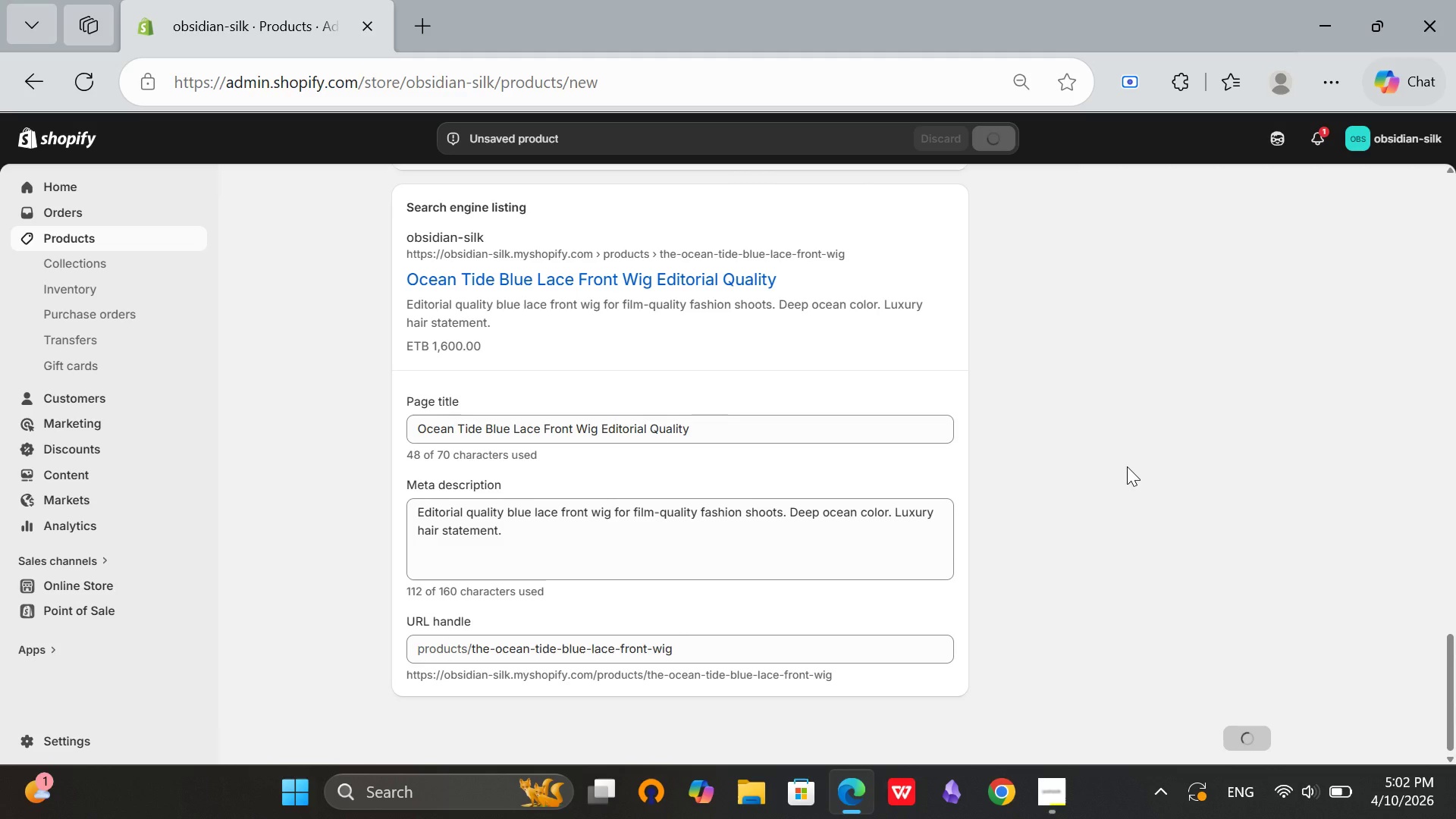 
scroll: coordinate [567, 497], scroll_direction: up, amount: 8.0
 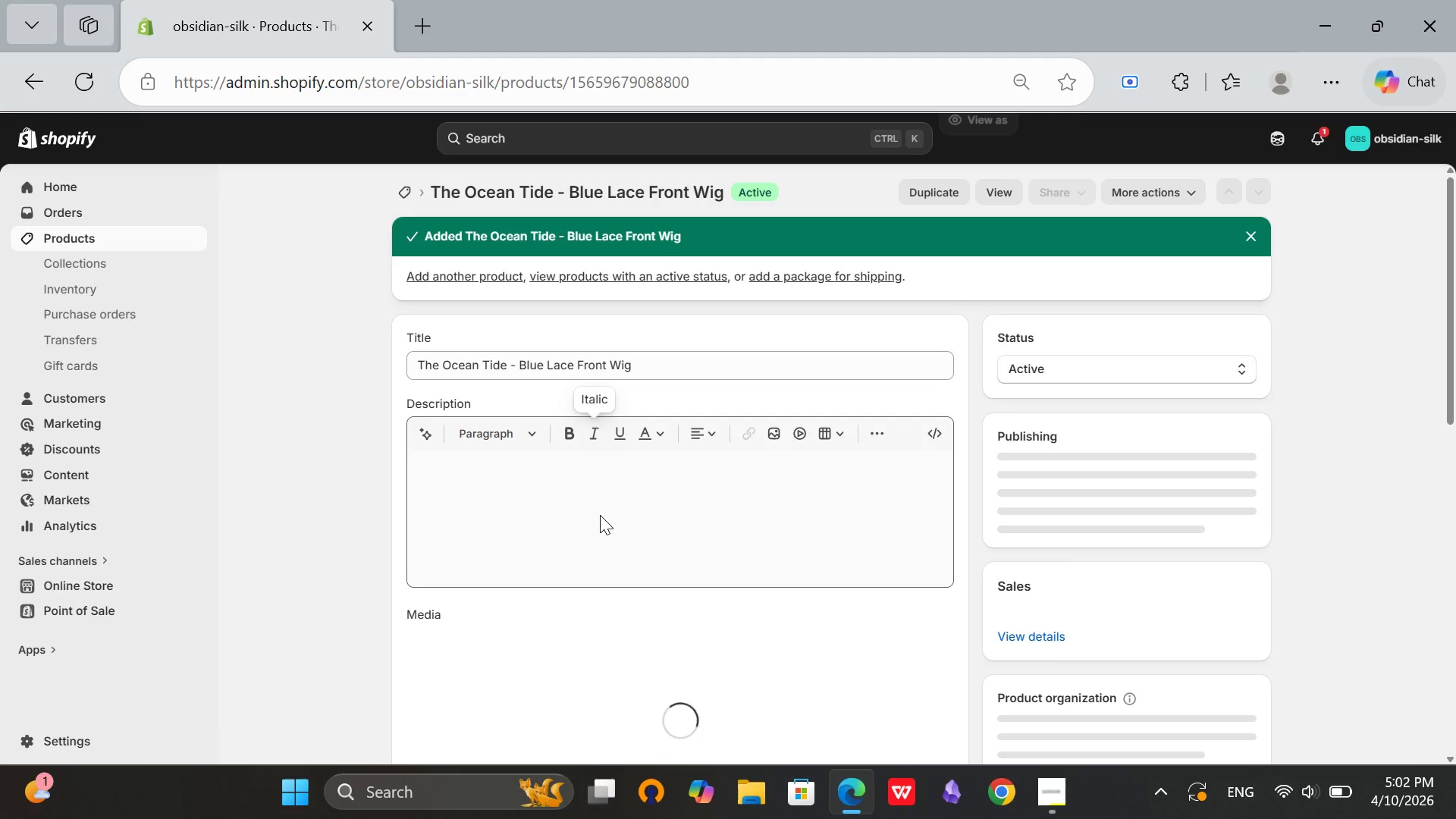 
scroll: coordinate [624, 384], scroll_direction: down, amount: 5.0
 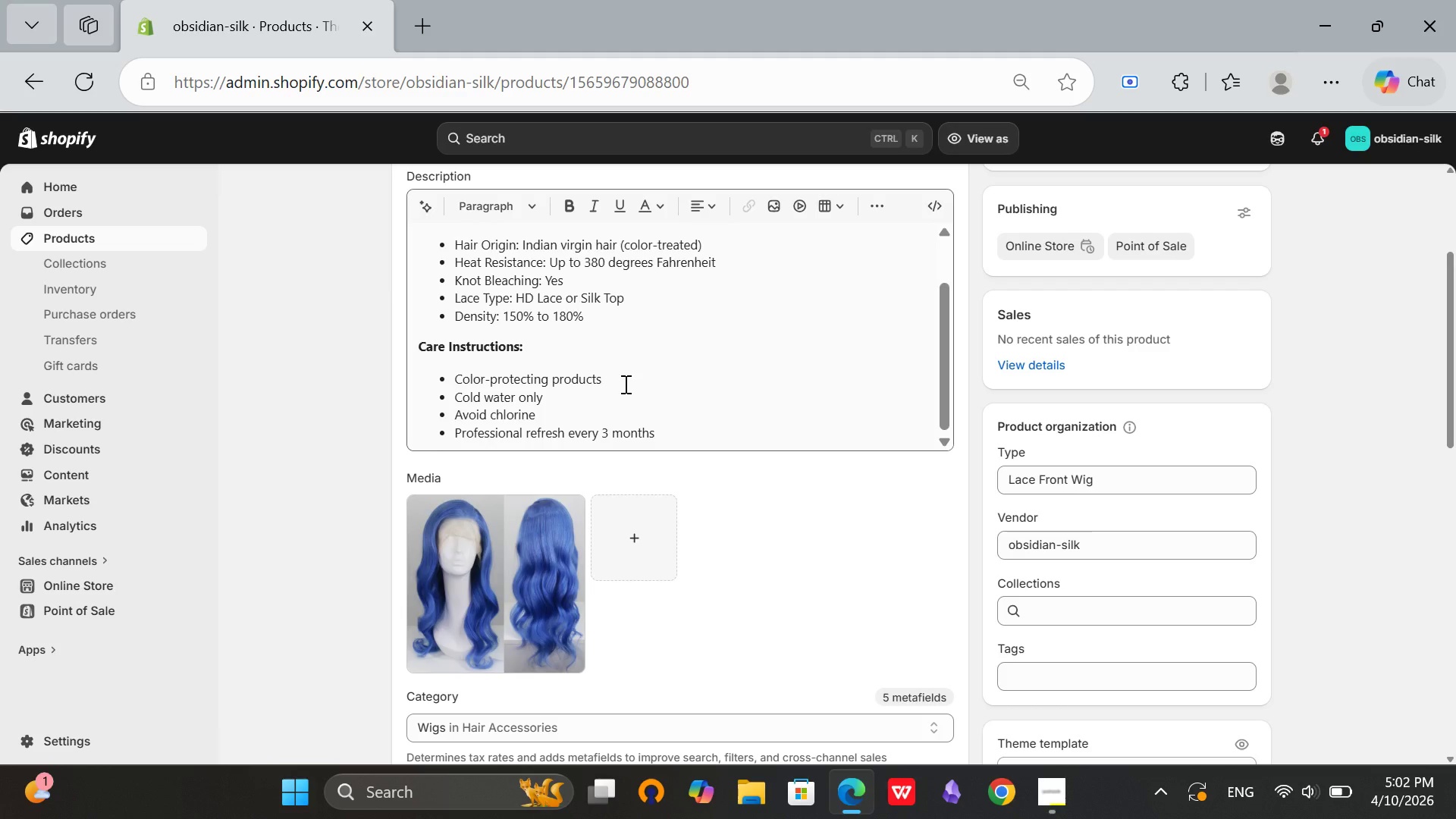 
scroll: coordinate [643, 377], scroll_direction: up, amount: 6.0
 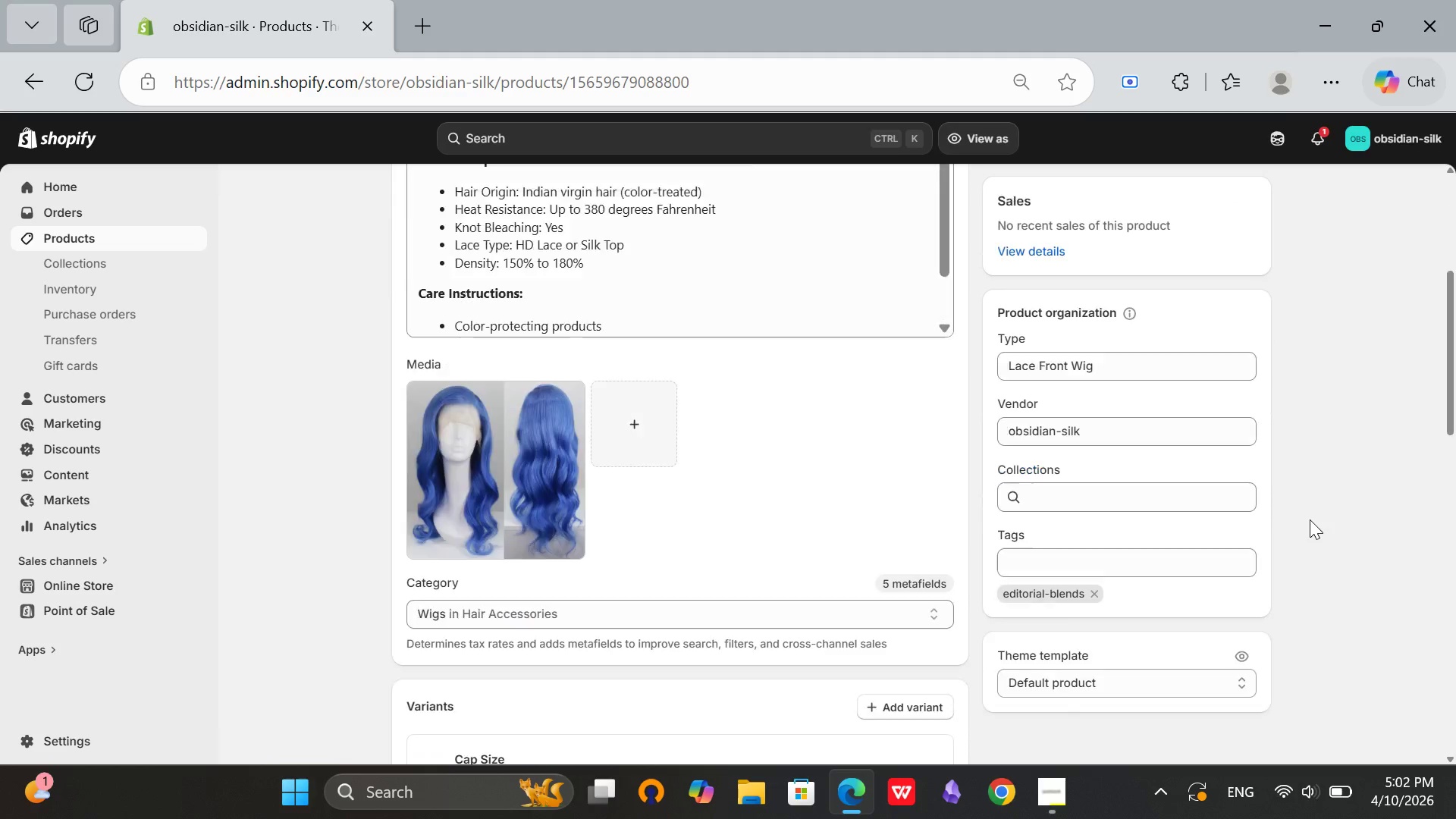 
scroll: coordinate [1310, 519], scroll_direction: down, amount: 4.0
 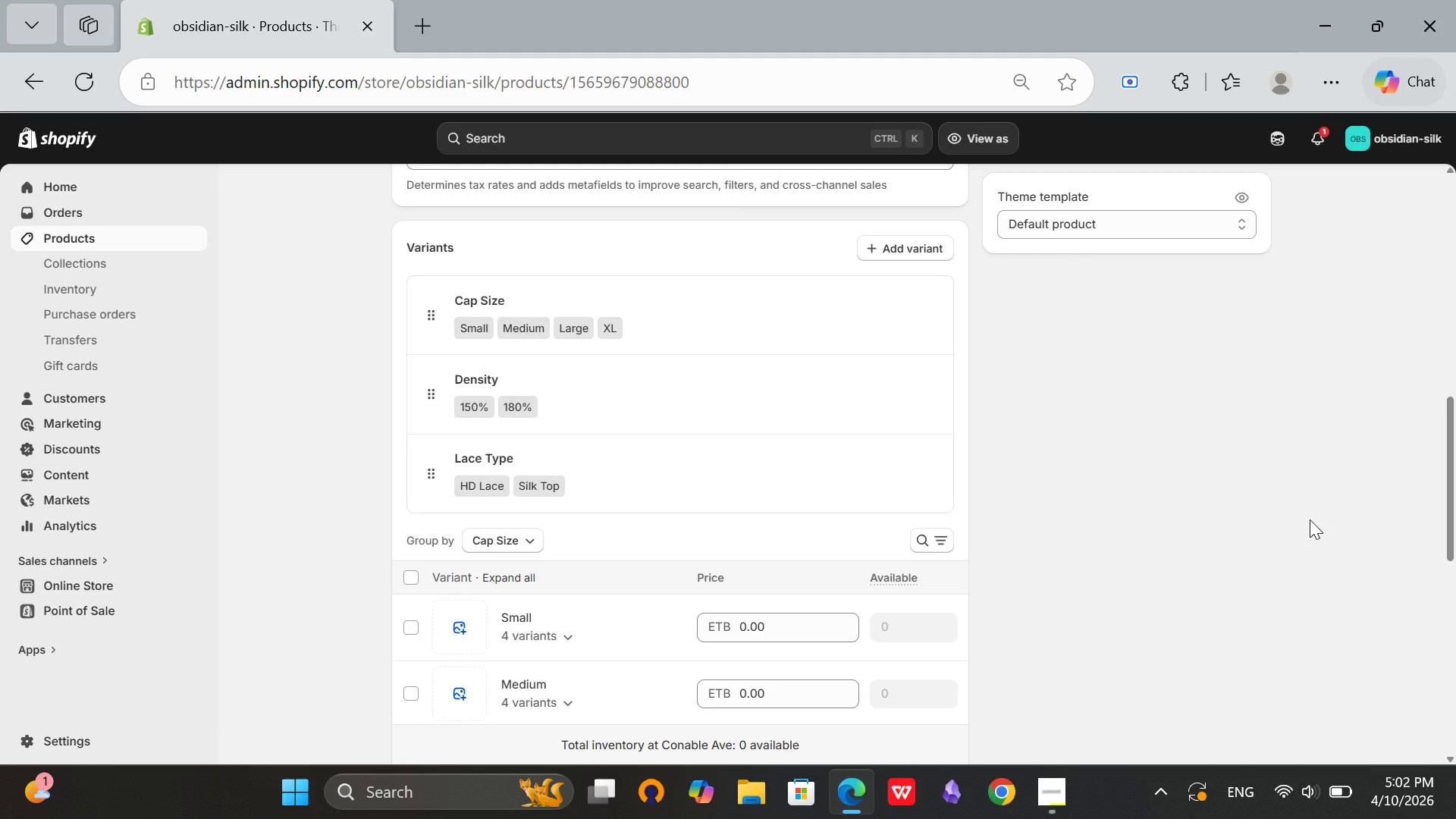 
scroll: coordinate [1310, 519], scroll_direction: up, amount: 12.0
 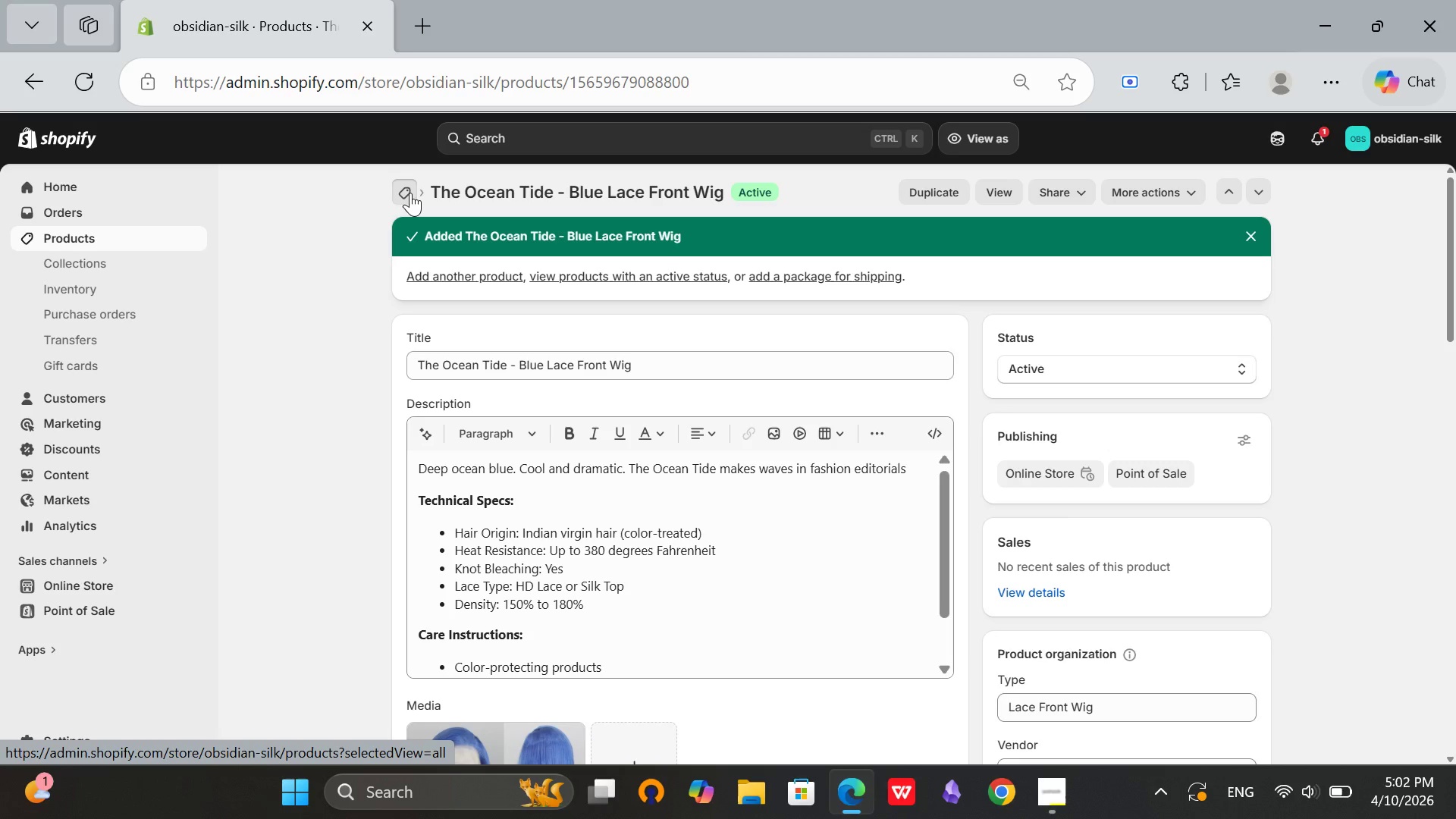 
left_click([410, 193])
 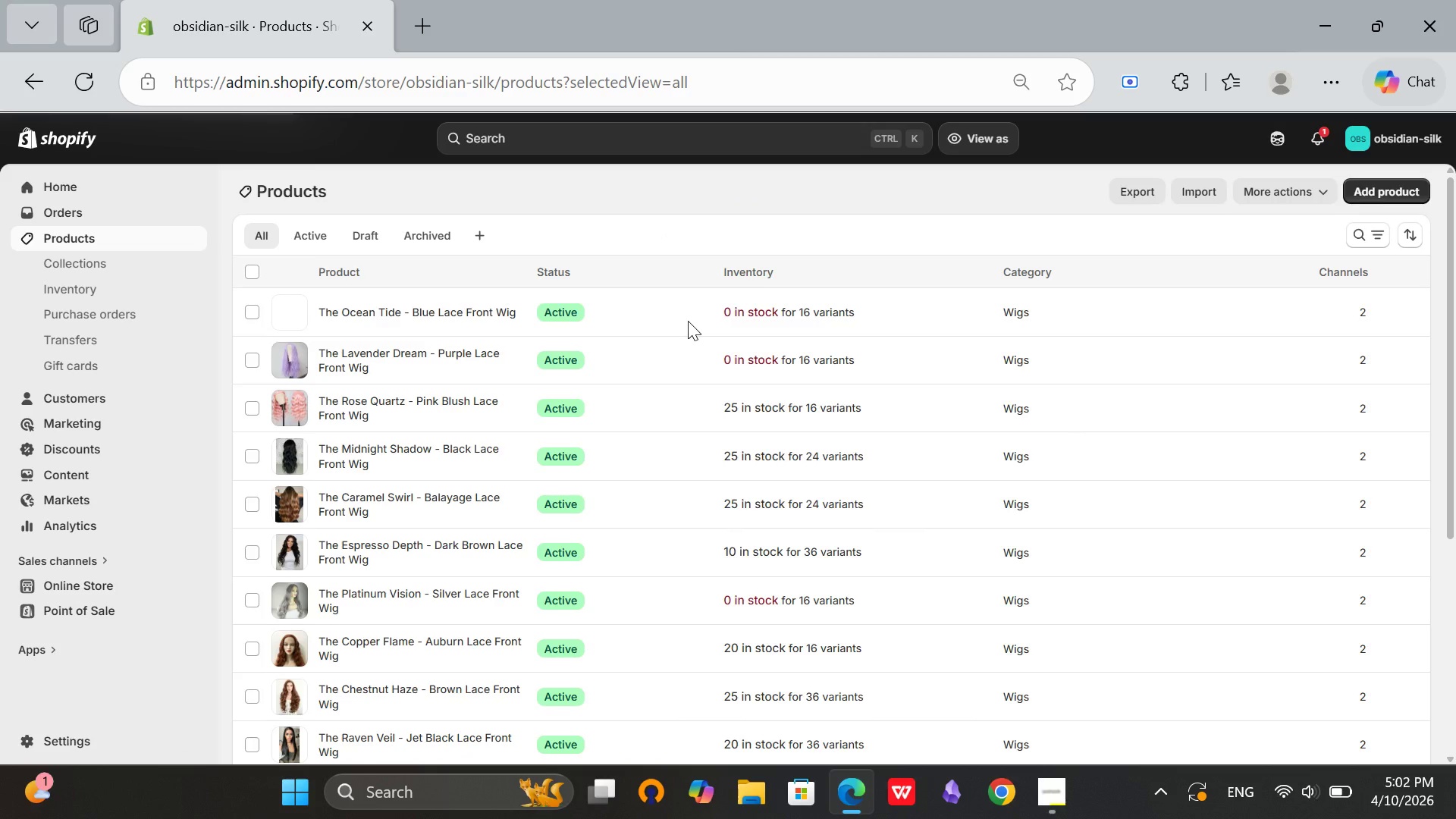 
scroll: coordinate [688, 321], scroll_direction: up, amount: 1.0
 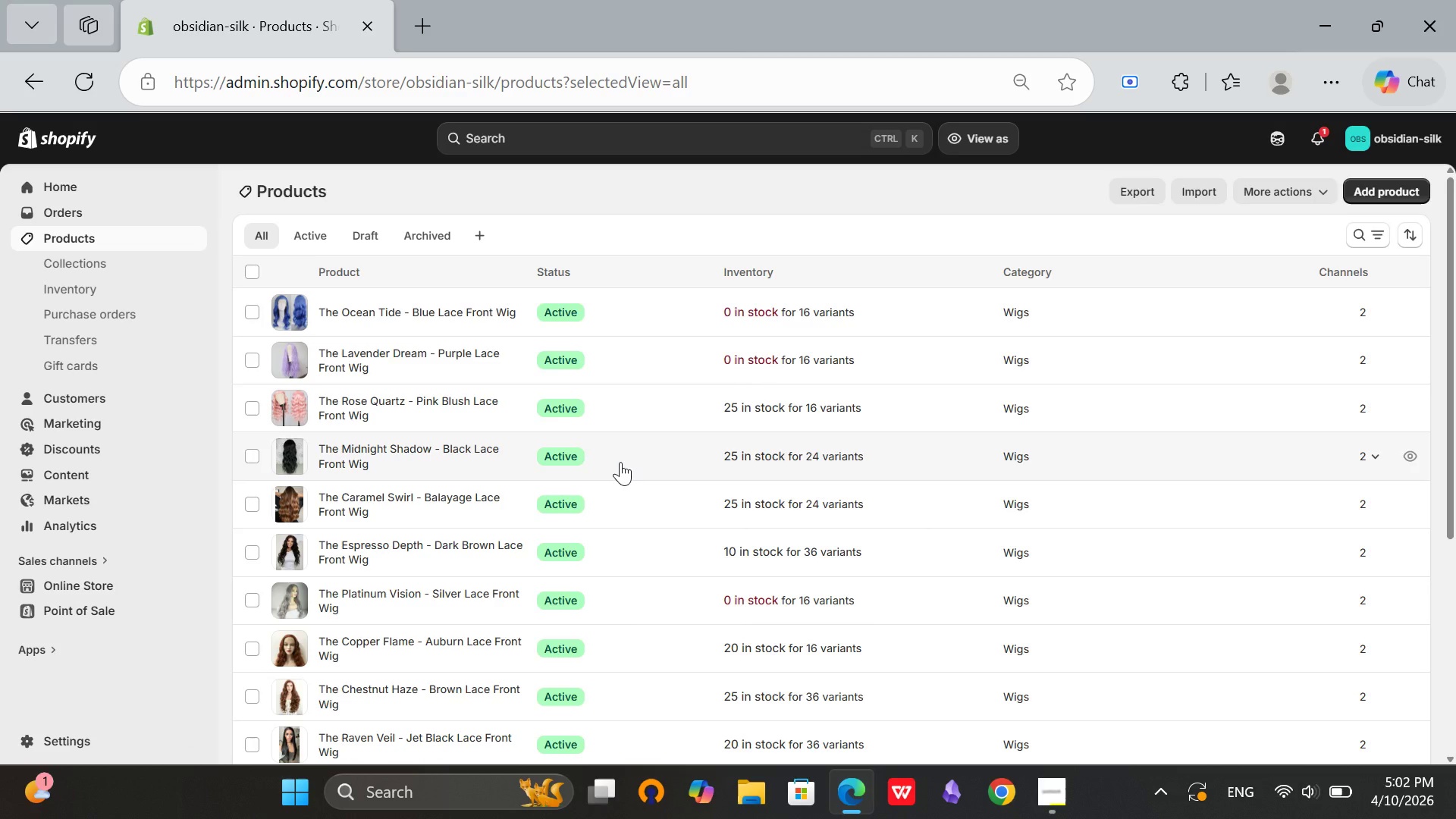 
scroll: coordinate [620, 460], scroll_direction: down, amount: 5.0
 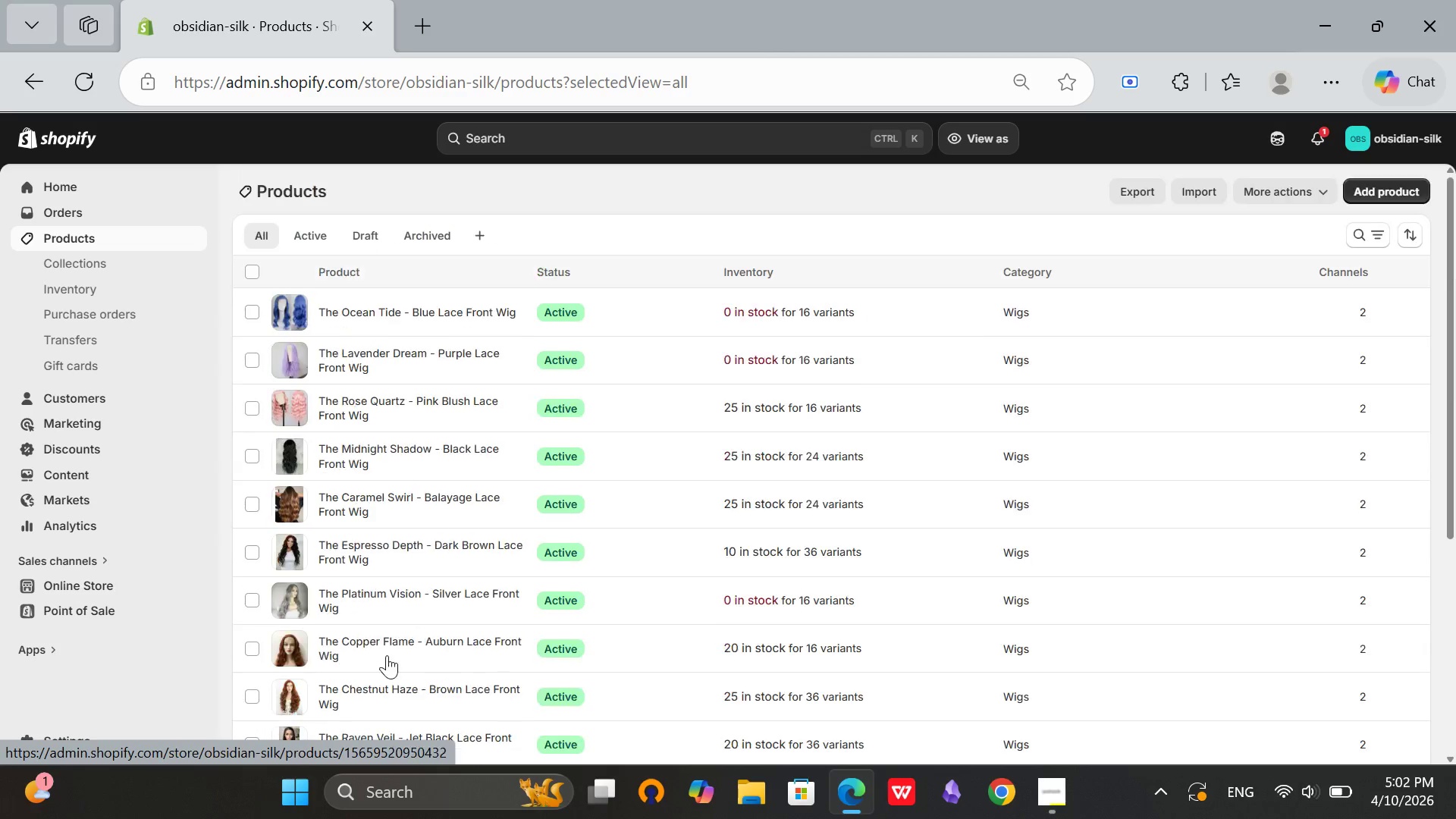 
scroll: coordinate [386, 689], scroll_direction: up, amount: 4.0
 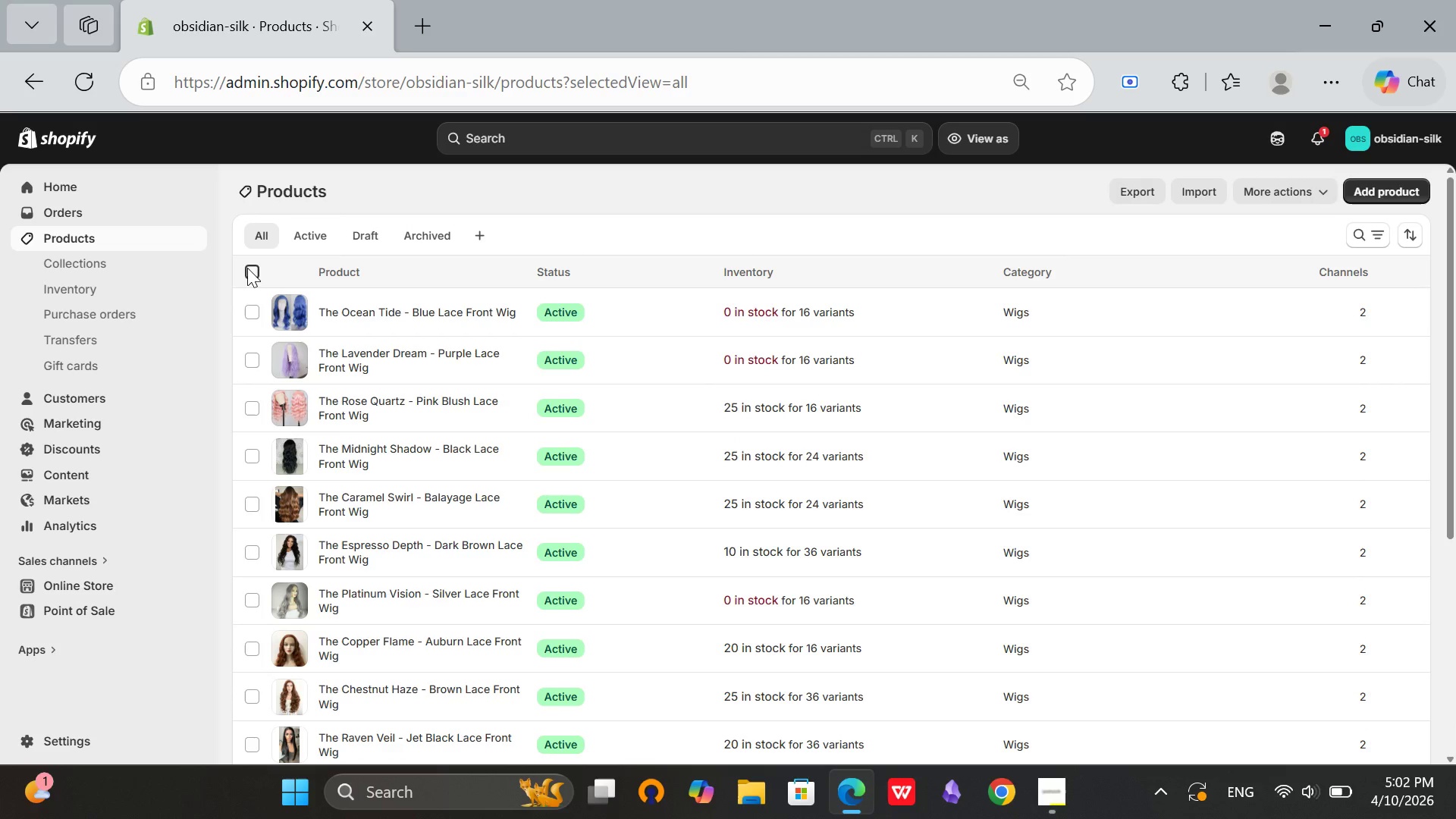 
left_click([247, 268])
 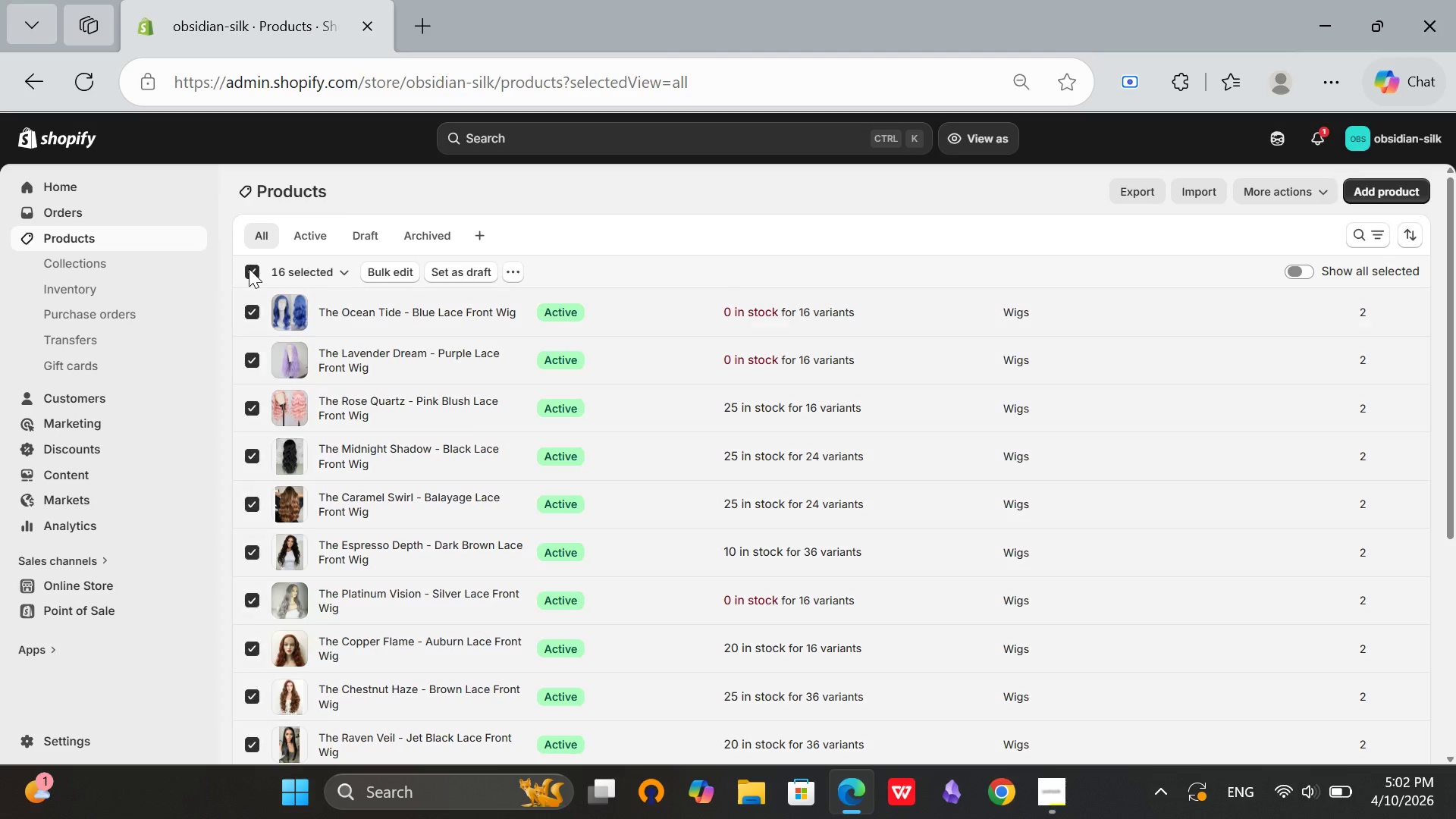 
left_click([249, 268])
 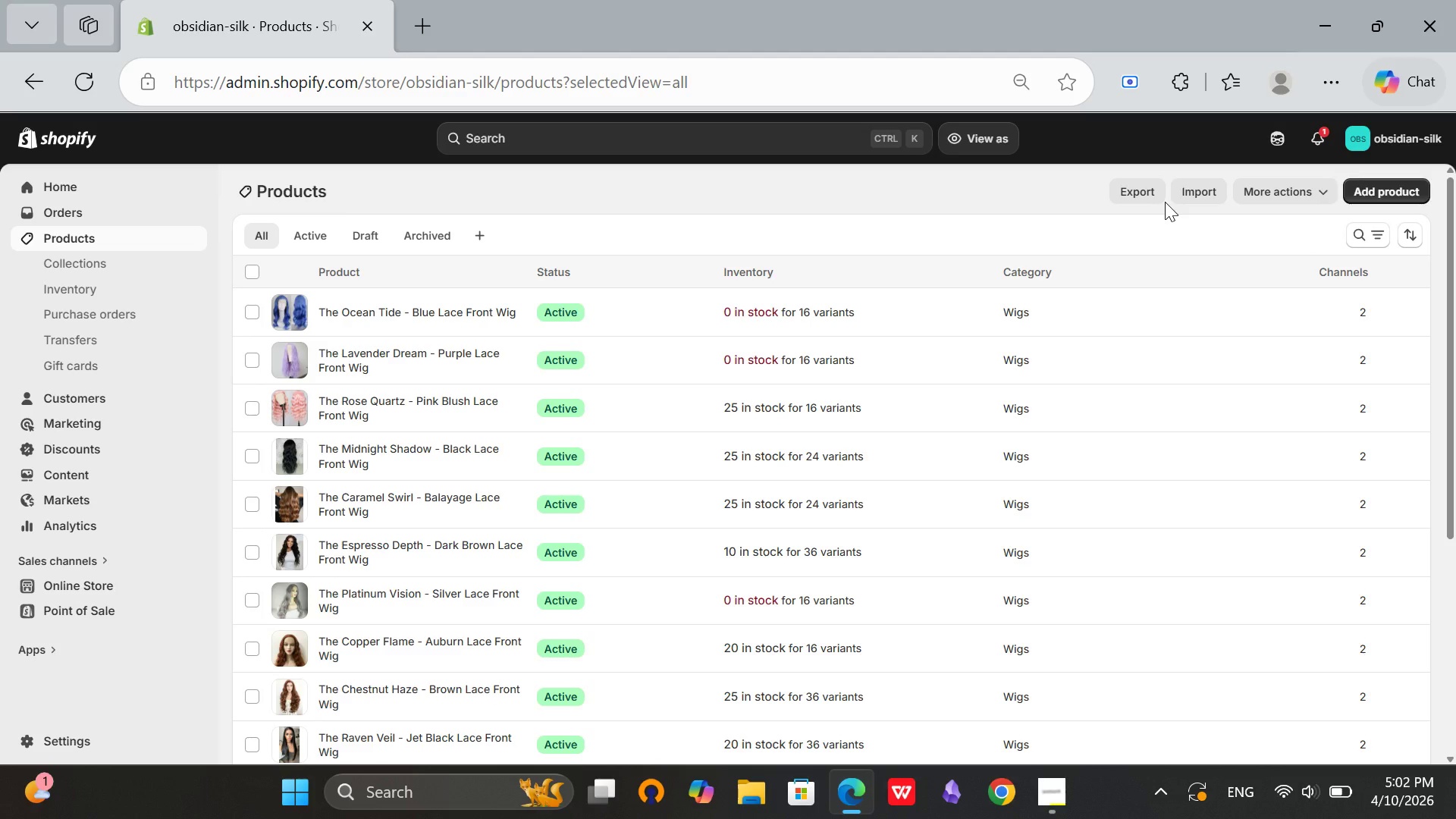 
wait(9.89)
 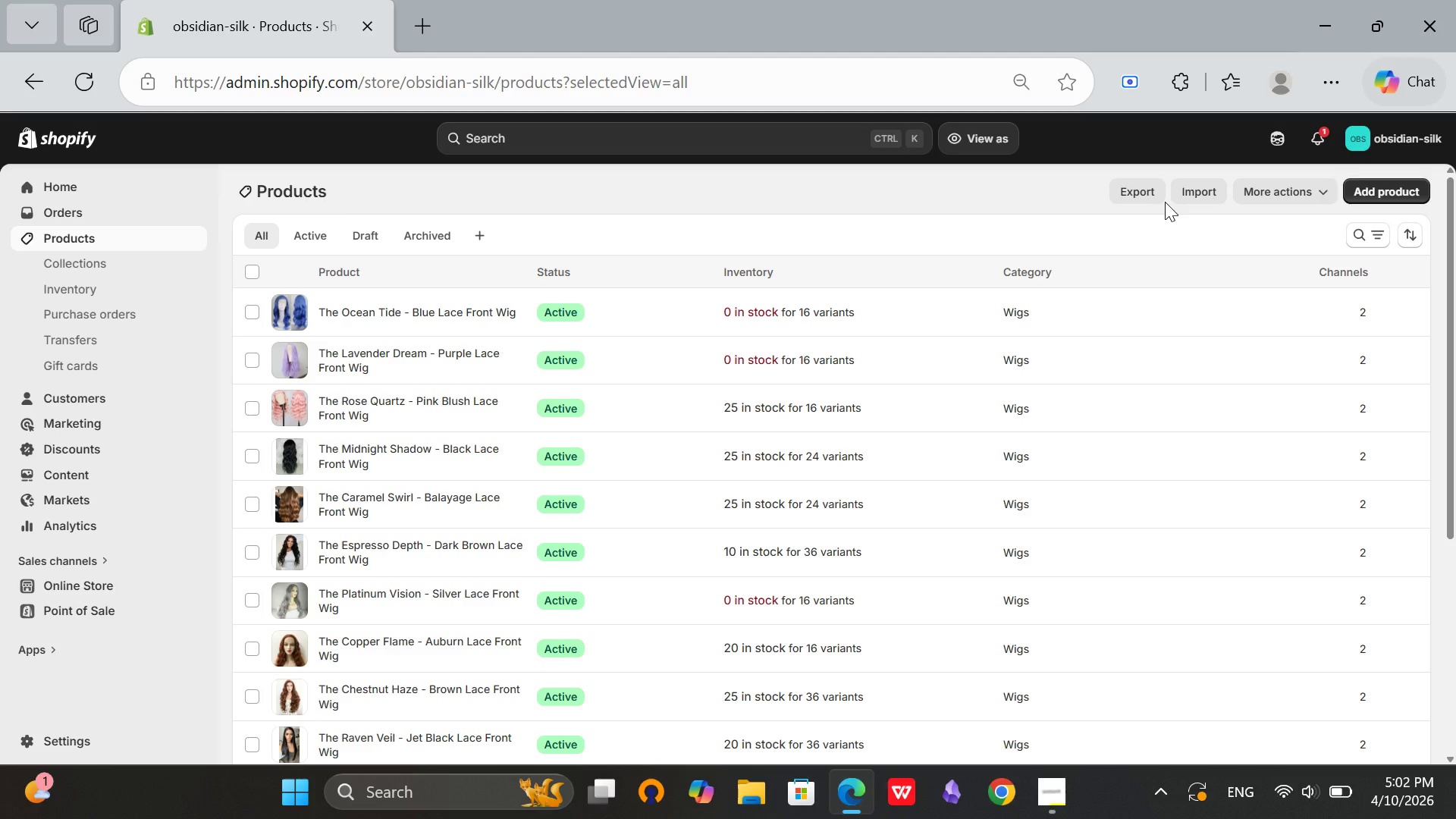 
left_click([1373, 187])
 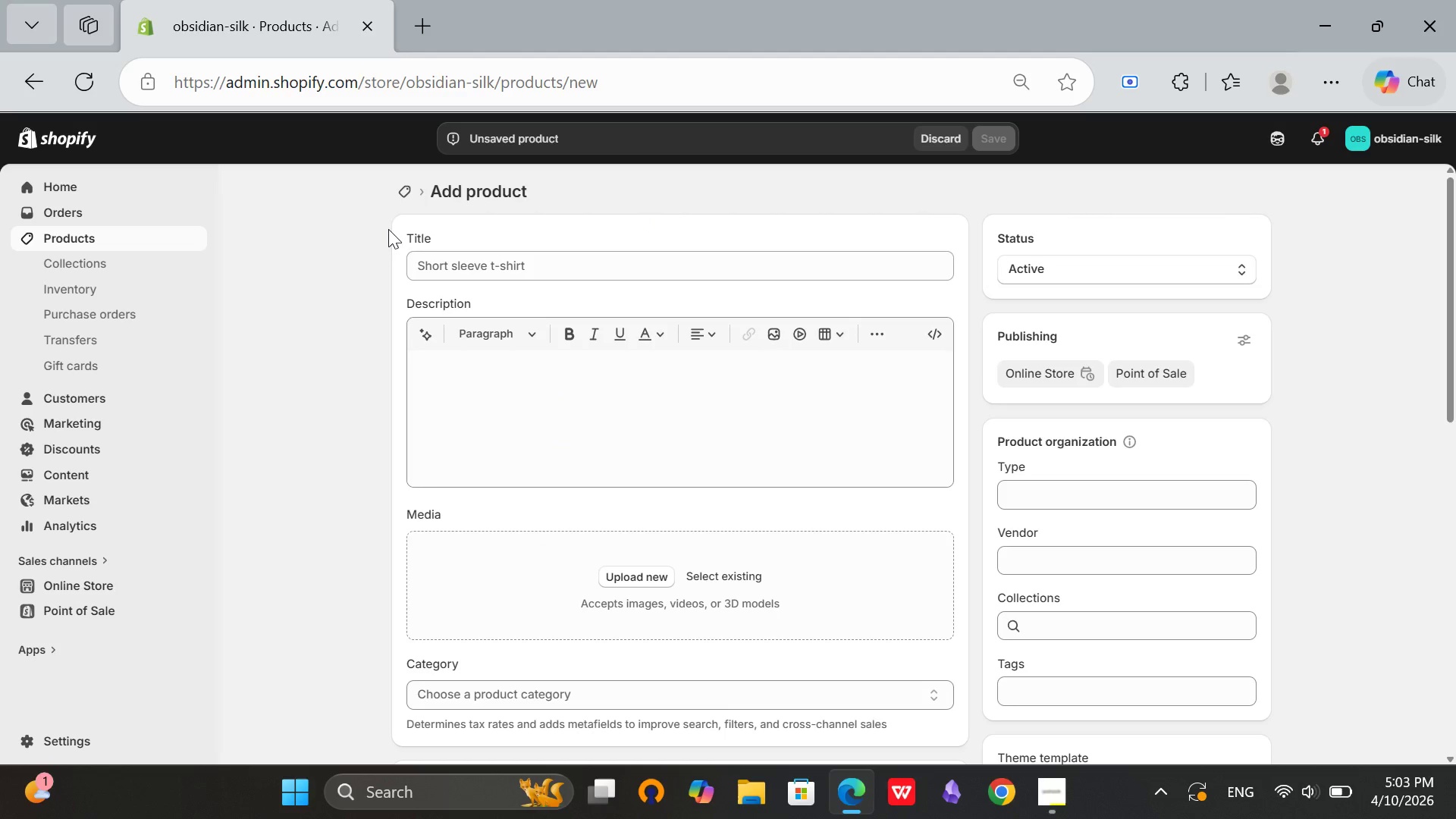 
wait(5.62)
 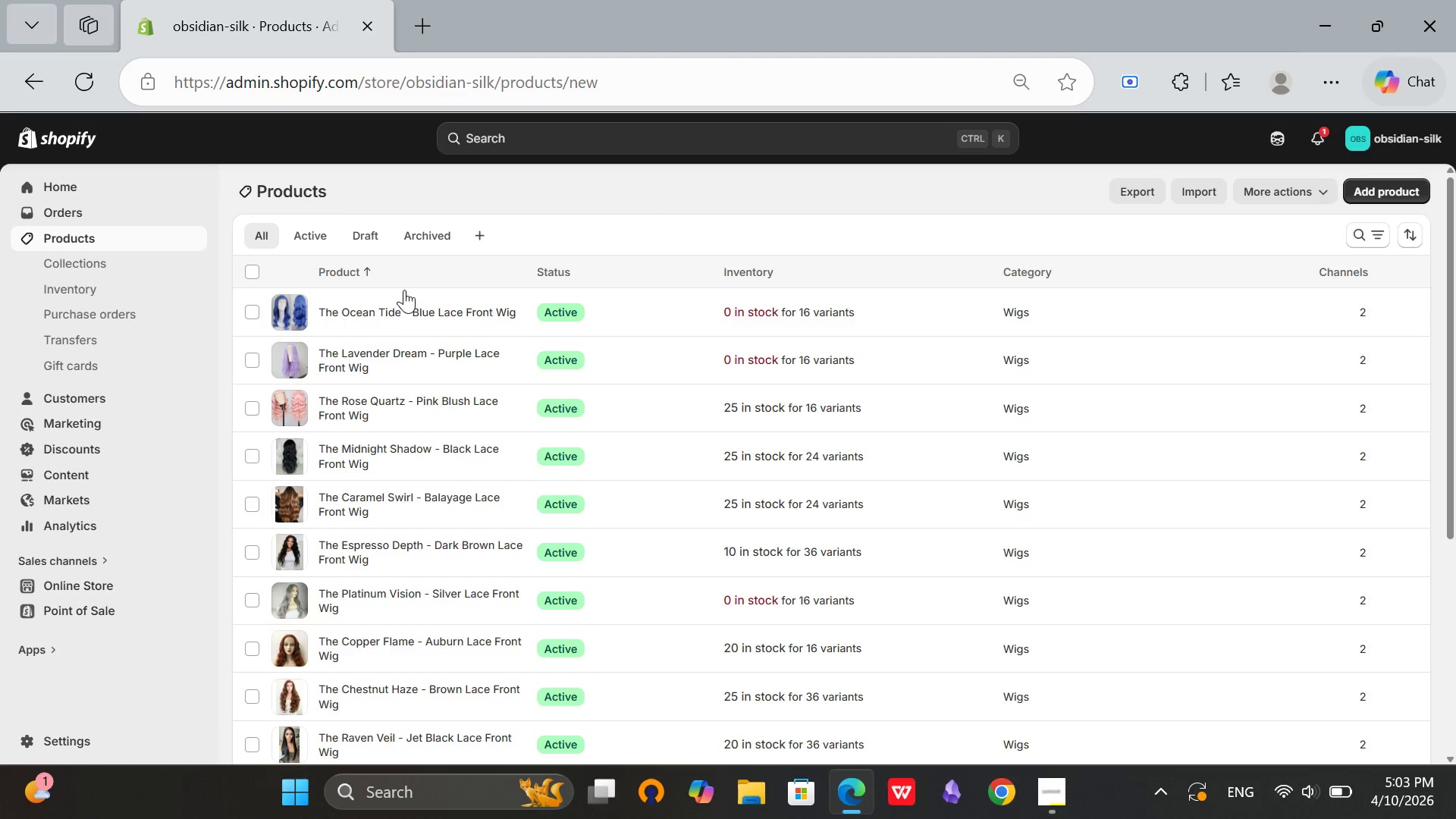 
left_click([436, 266])
 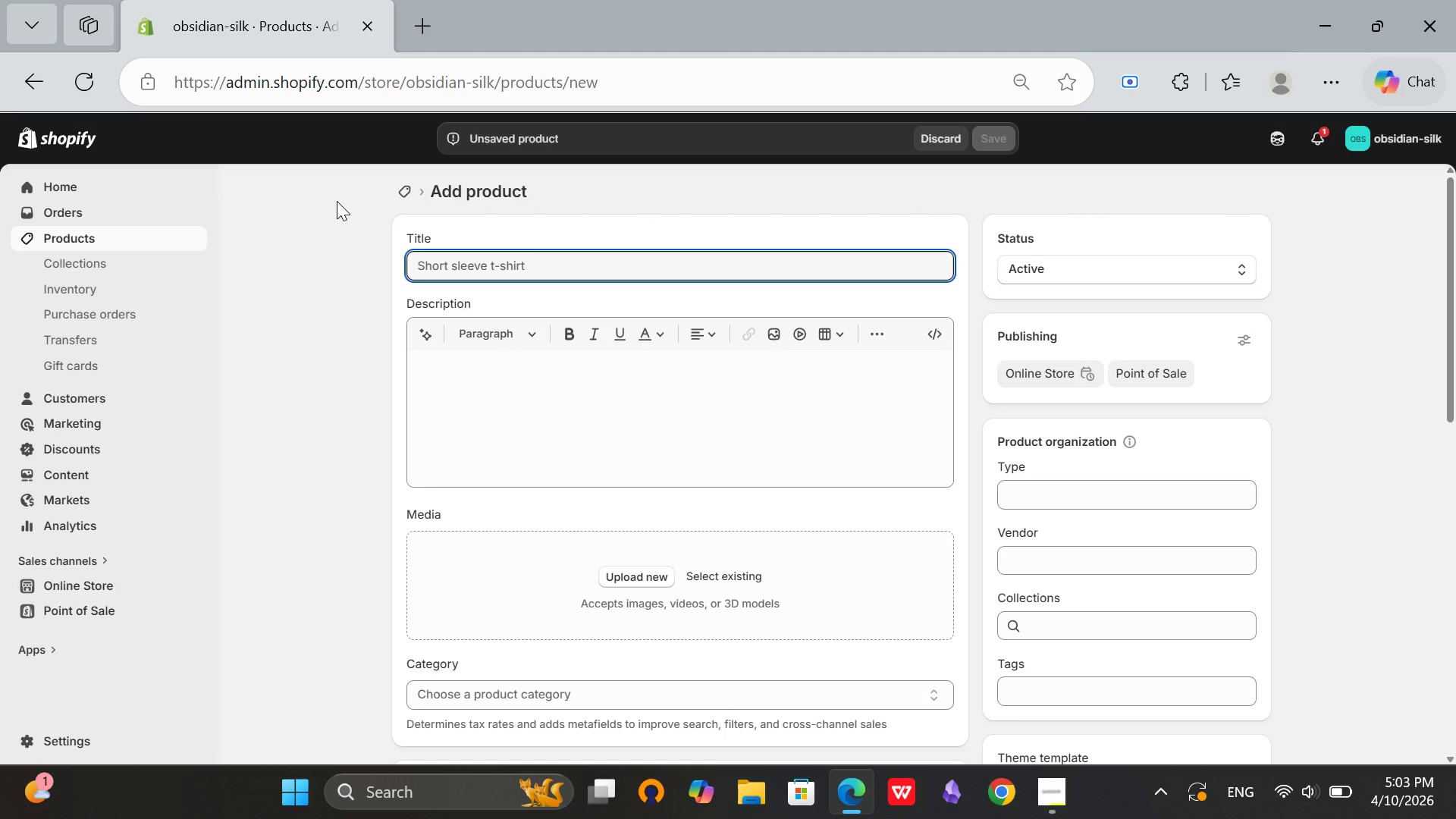 
type(The Sand Dune - Beige Blonde Lace Front WI)
key(Backspace)
type(ig)
 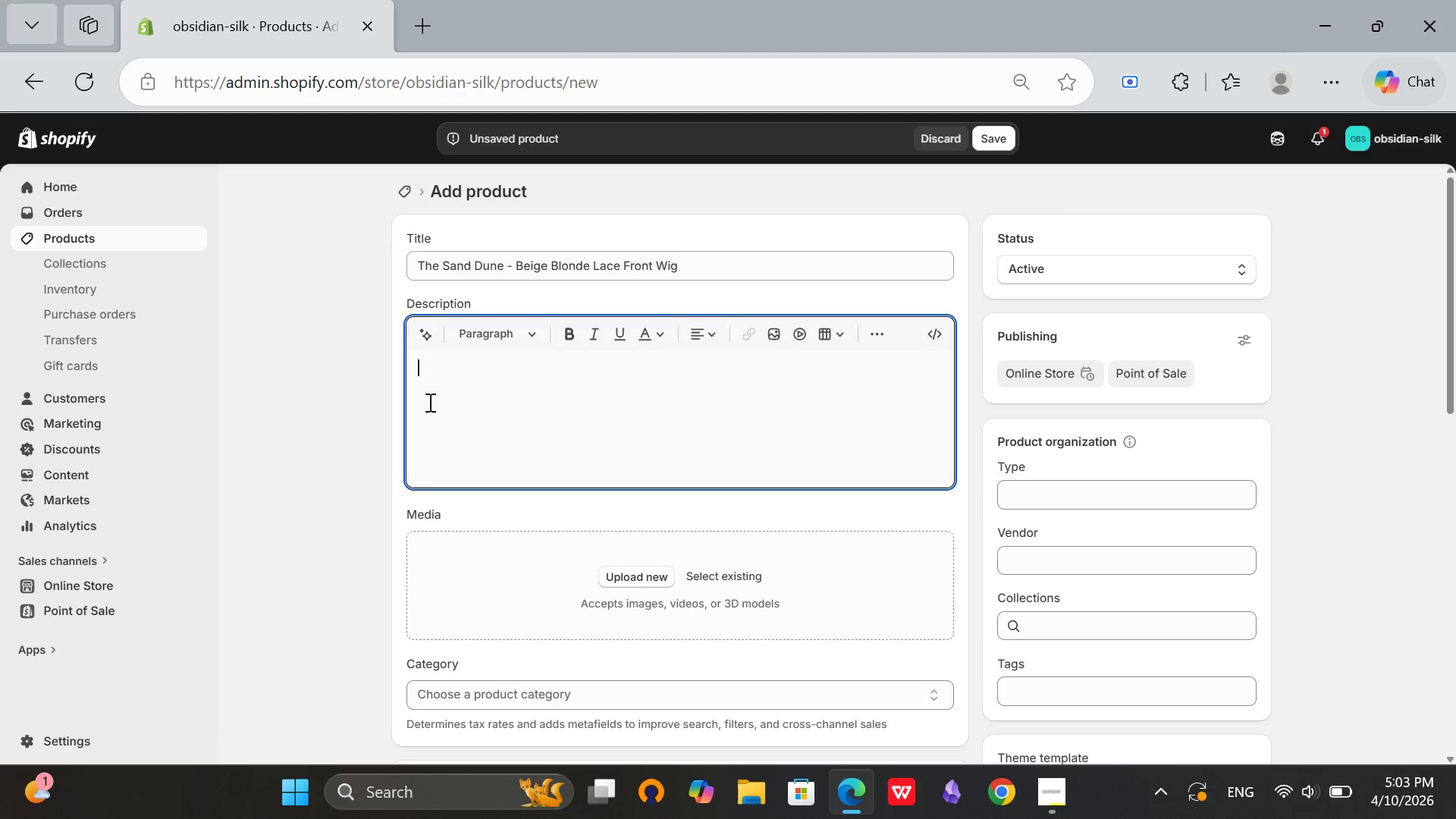 
left_click([428, 402])
 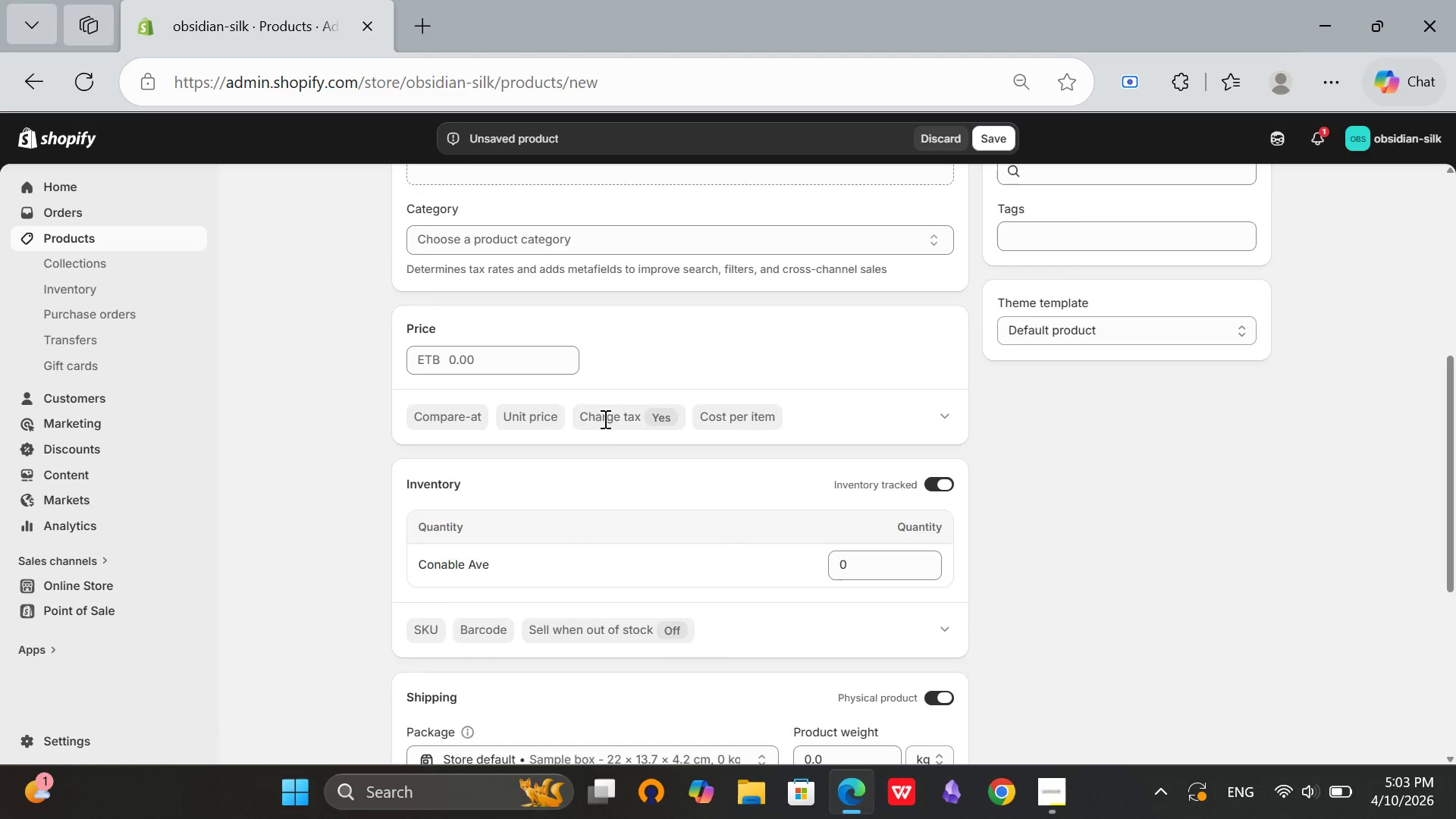 
scroll: coordinate [604, 419], scroll_direction: down, amount: 14.0
 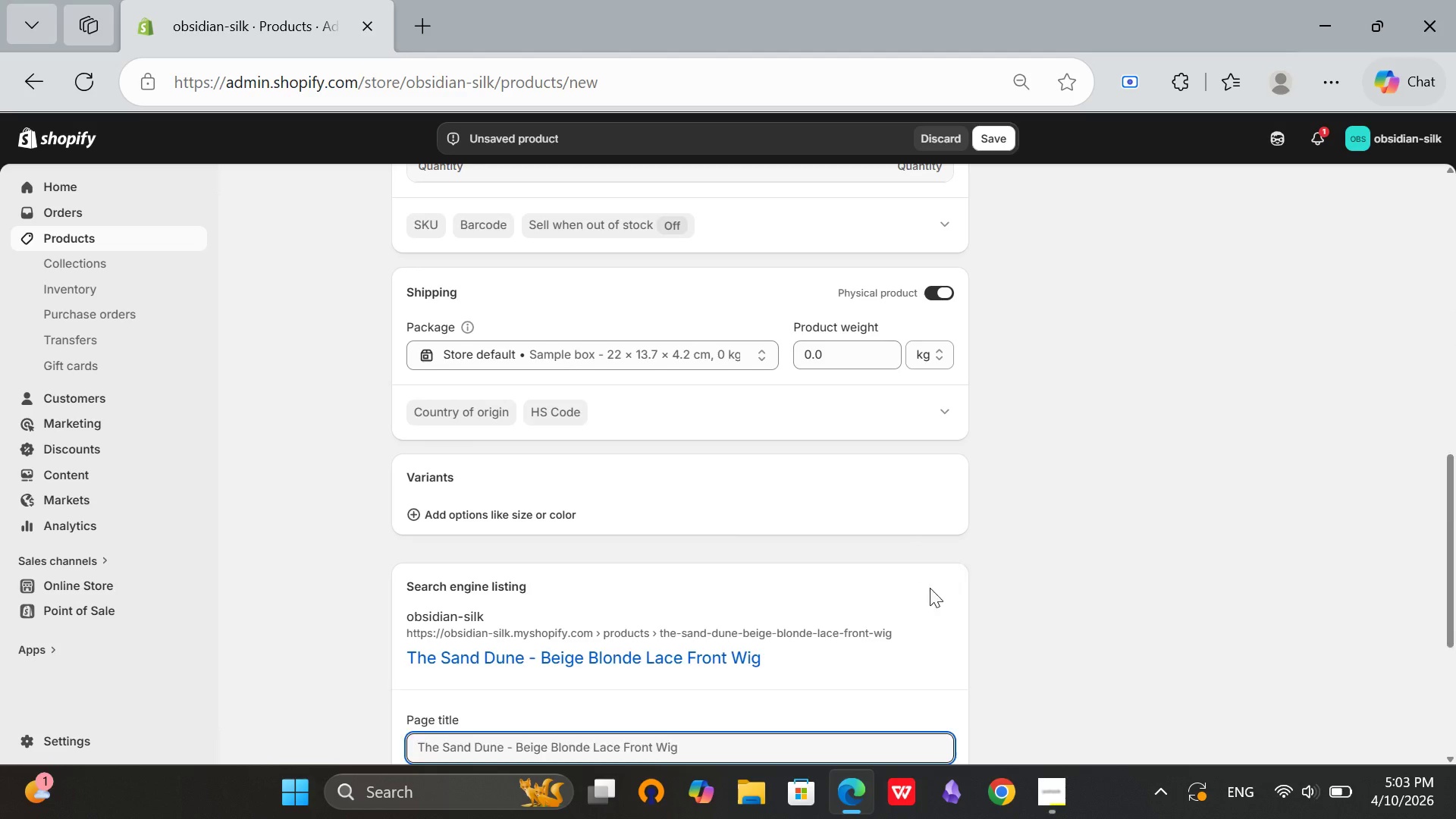 
left_click([944, 585])
 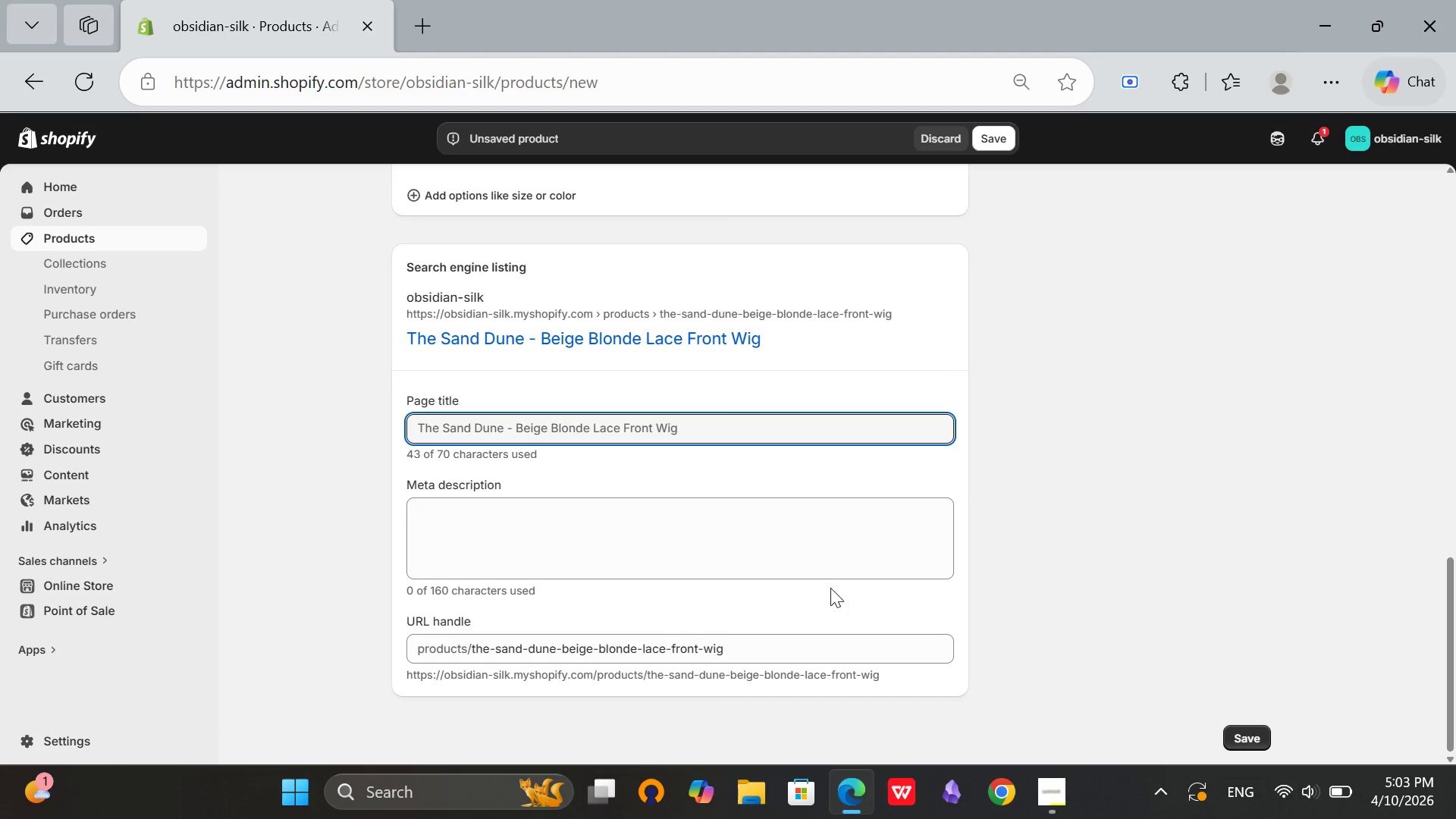 
scroll: coordinate [799, 626], scroll_direction: down, amount: 6.0
 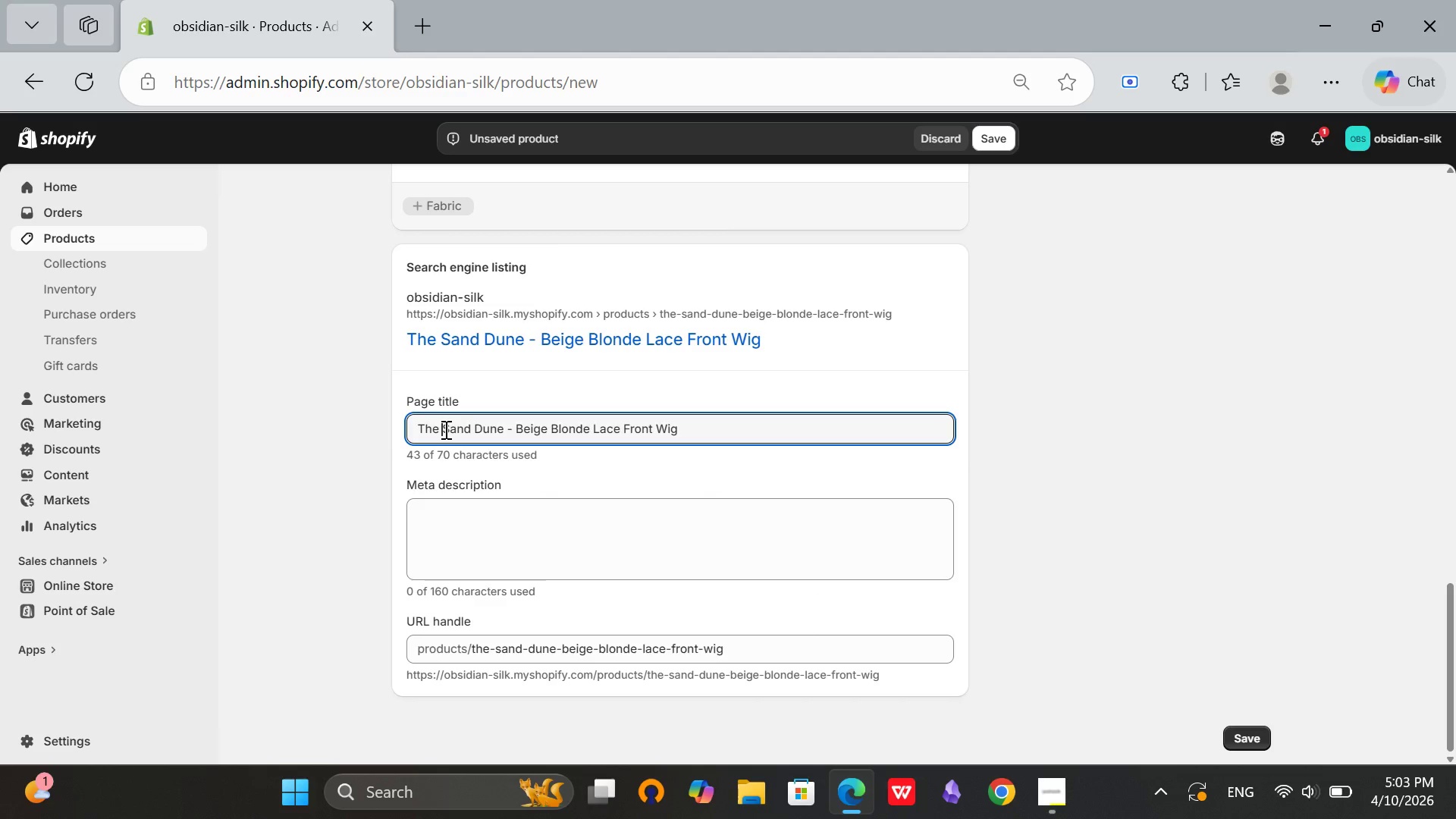 
left_click([444, 429])
 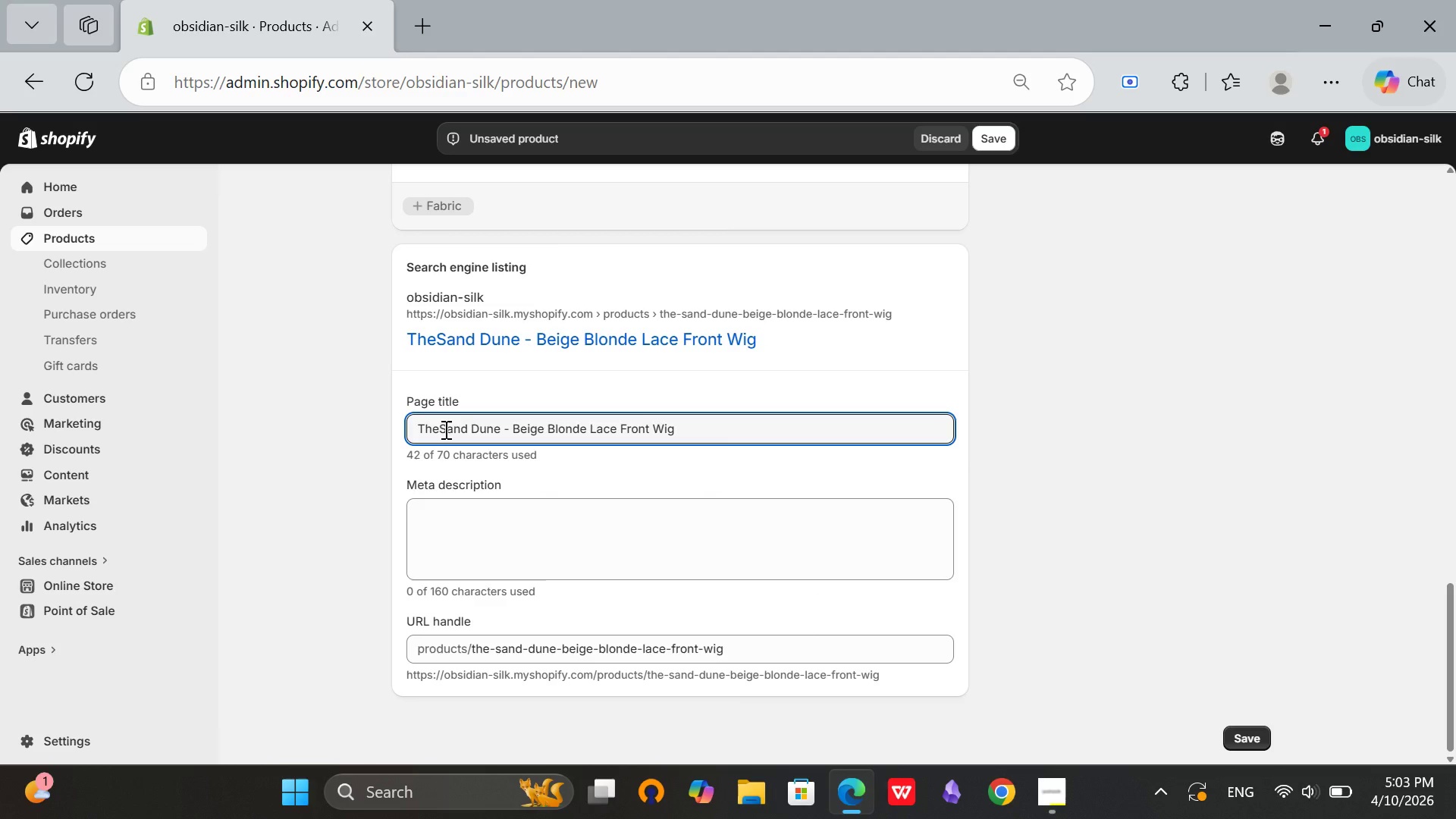 
hold_key(key=Backspace, duration=0.7)
 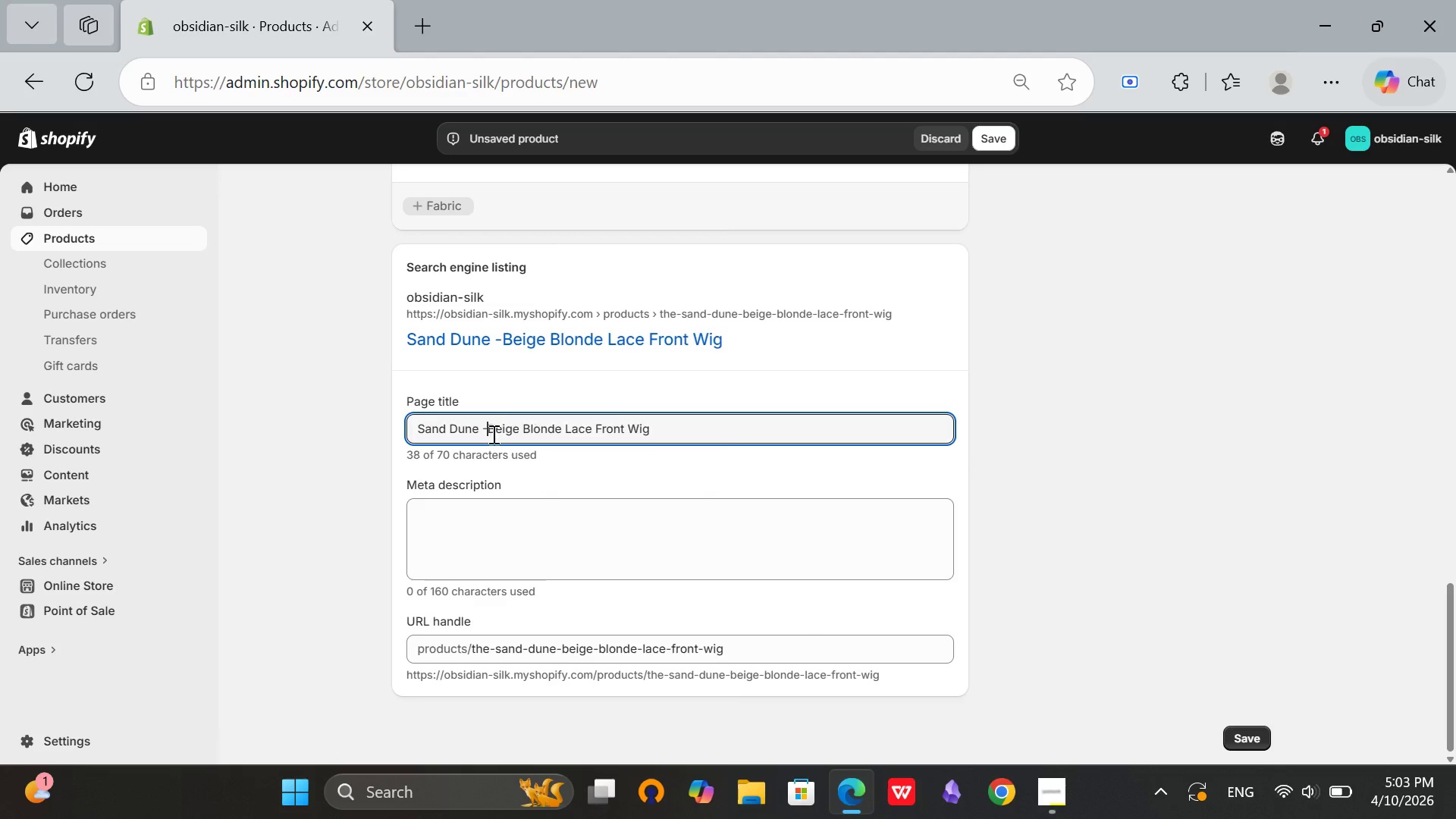 
left_click([492, 434])
 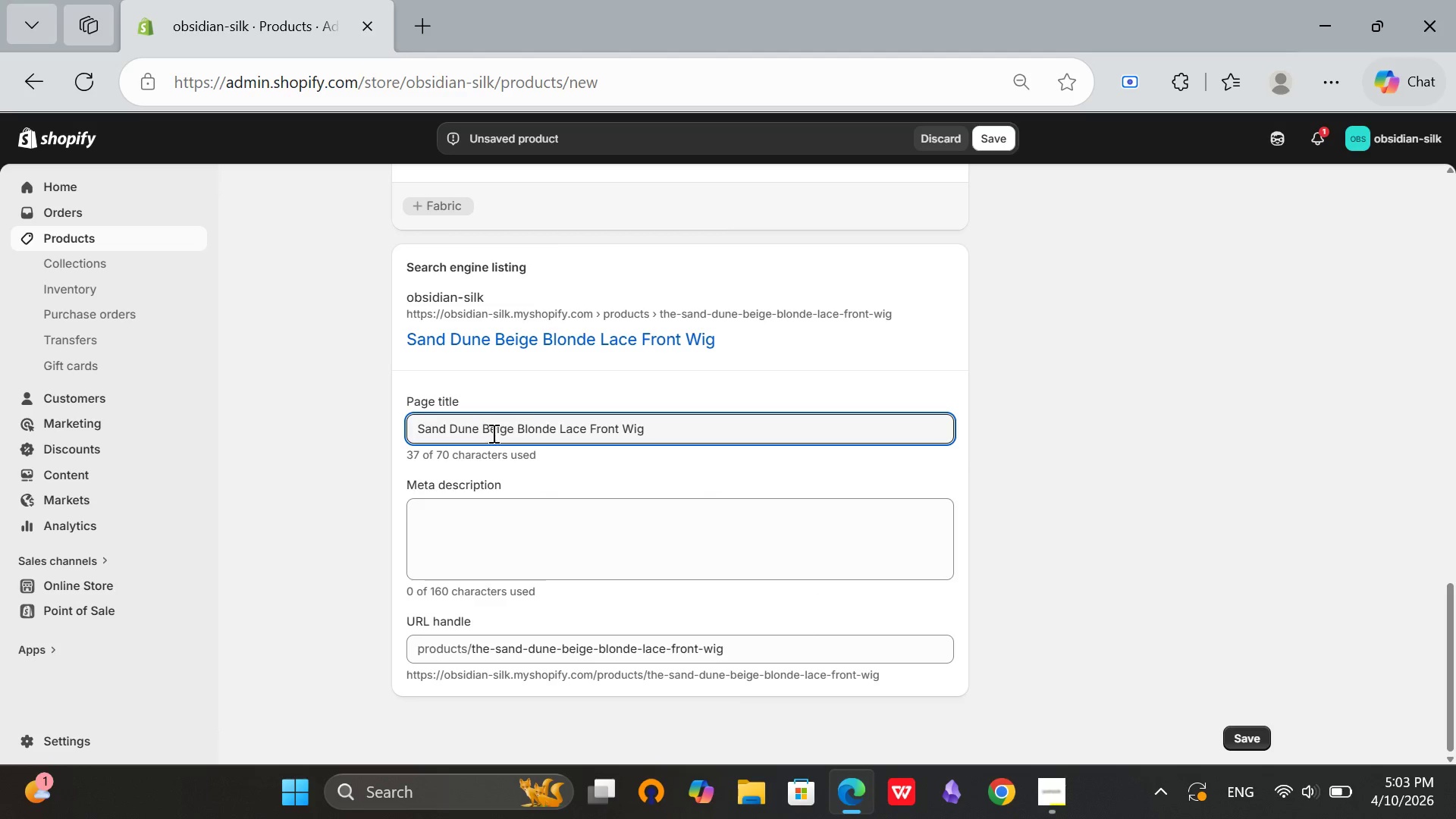 
key(Backspace)
 